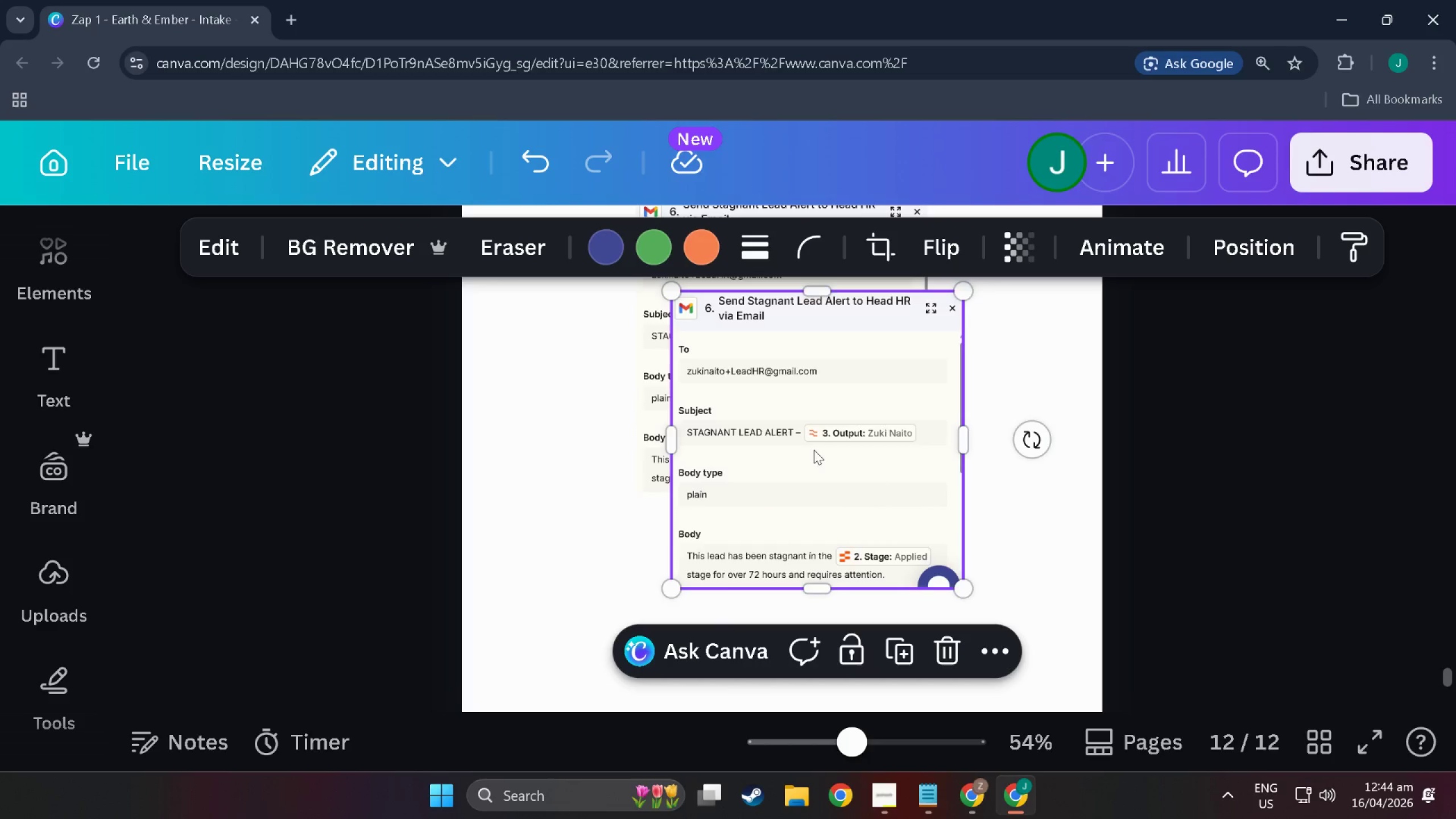 
scroll: coordinate [817, 483], scroll_direction: down, amount: 4.0
 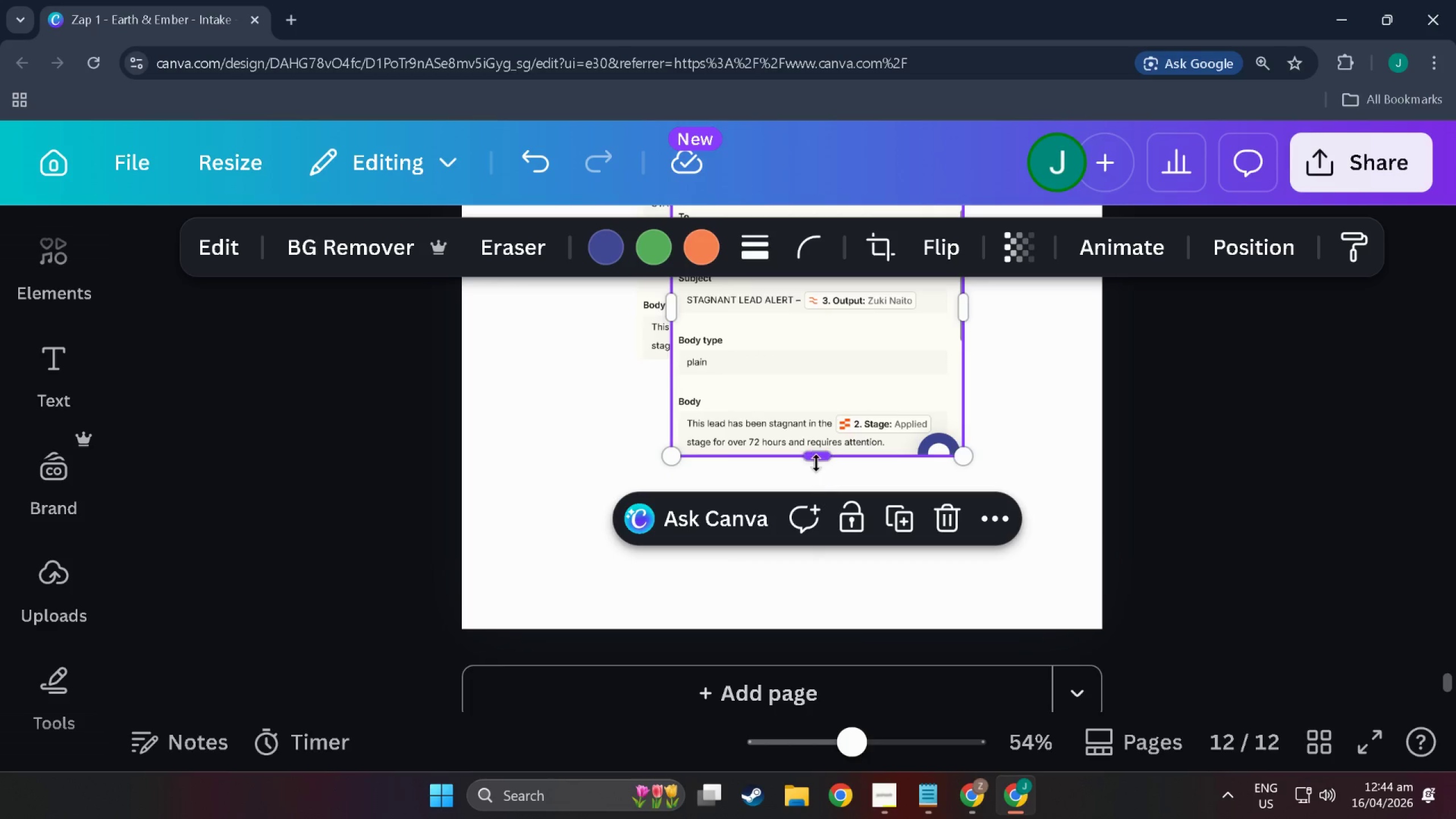 
left_click_drag(start_coordinate=[816, 463], to_coordinate=[813, 531])
 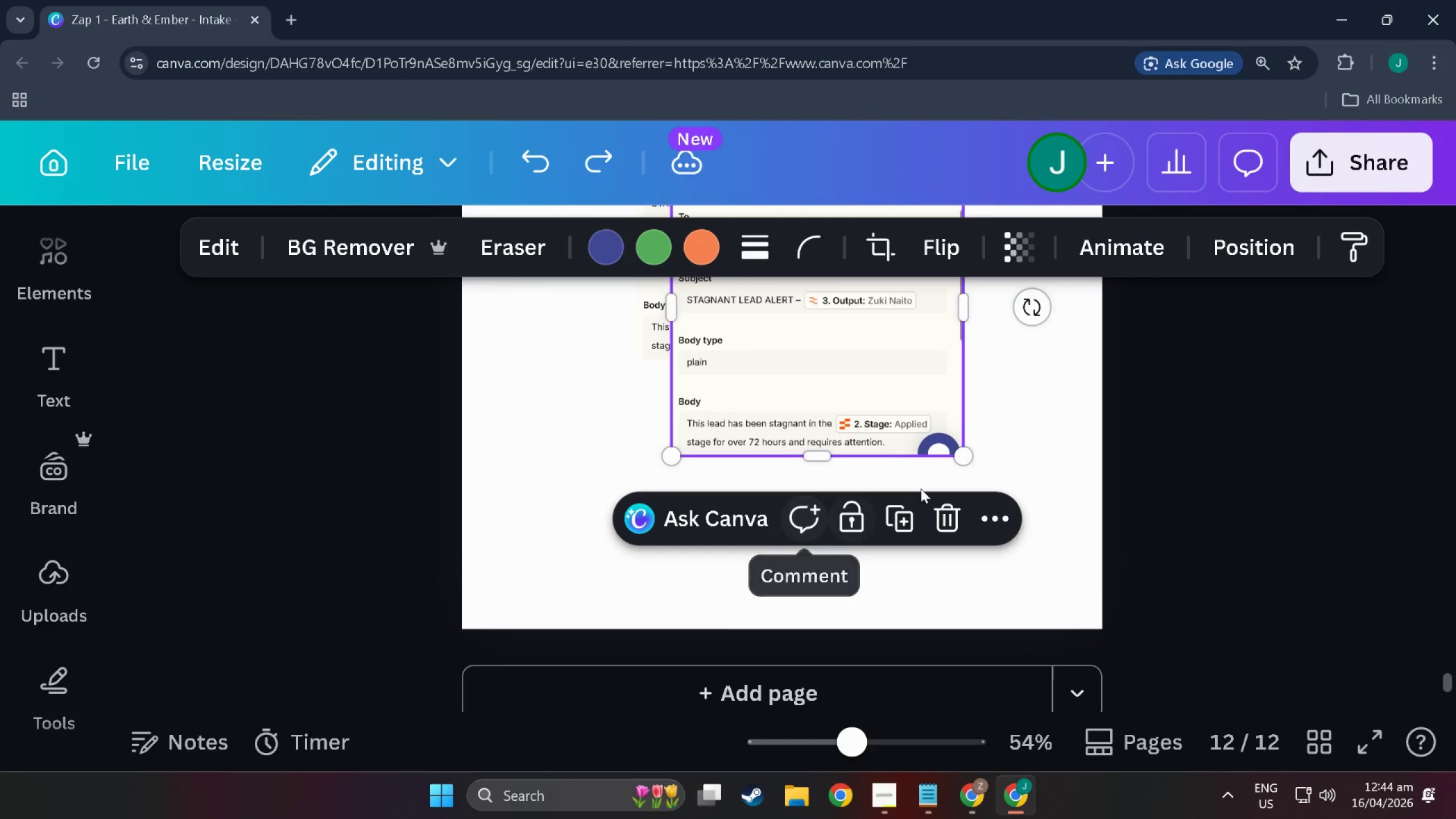 
key(Control+Z)
 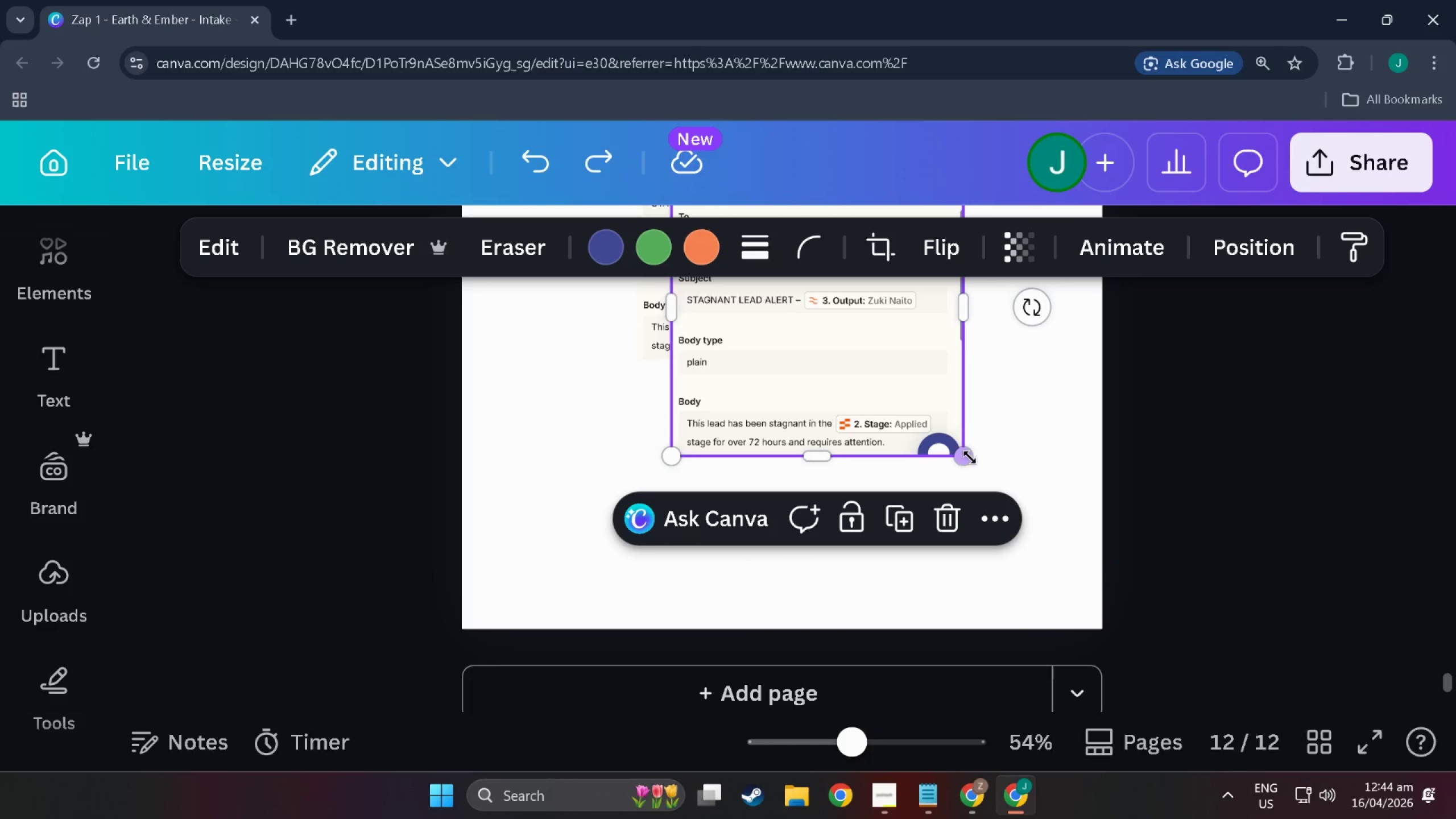 
scroll: coordinate [918, 445], scroll_direction: up, amount: 7.0
 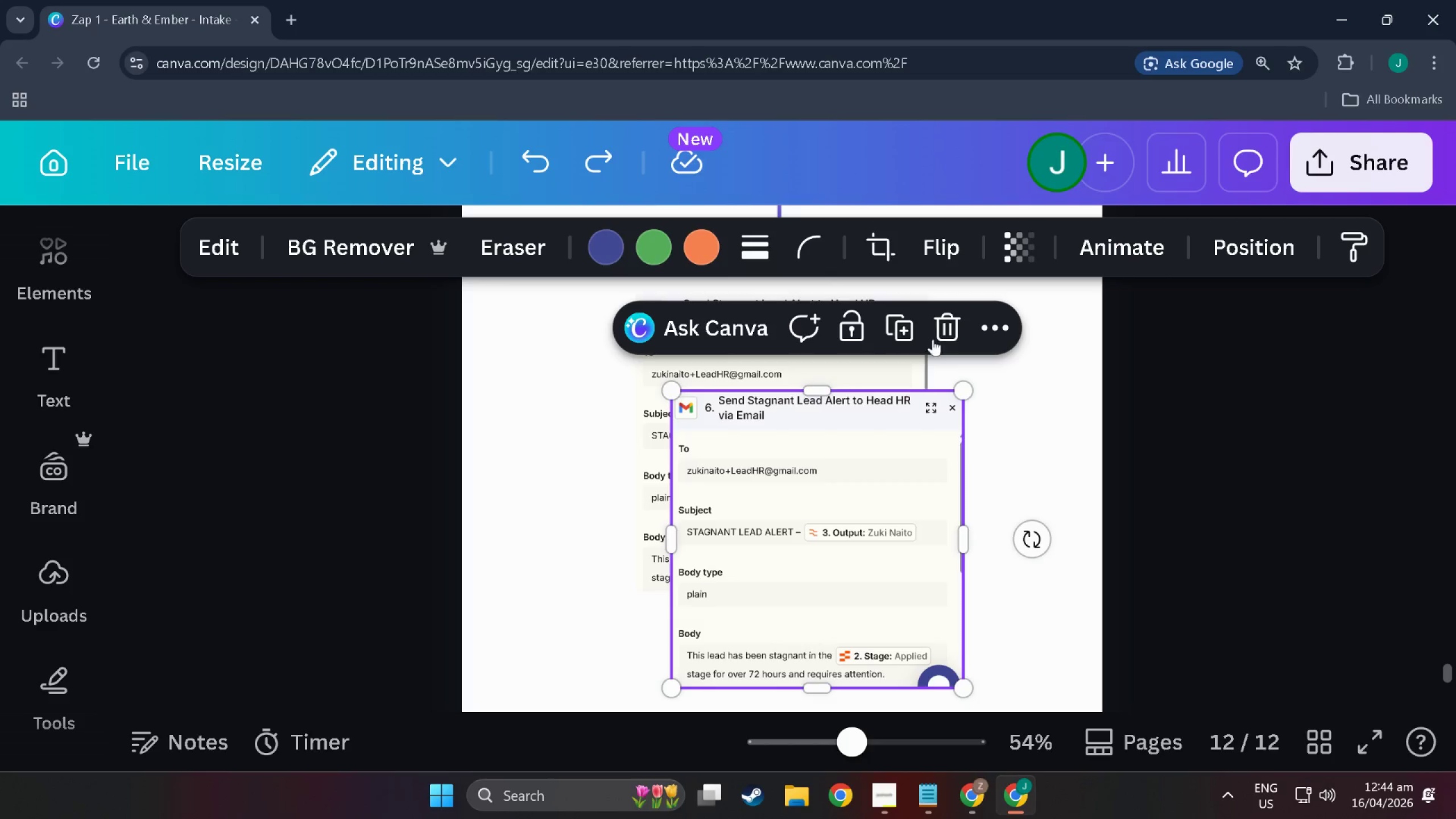 
left_click([952, 324])
 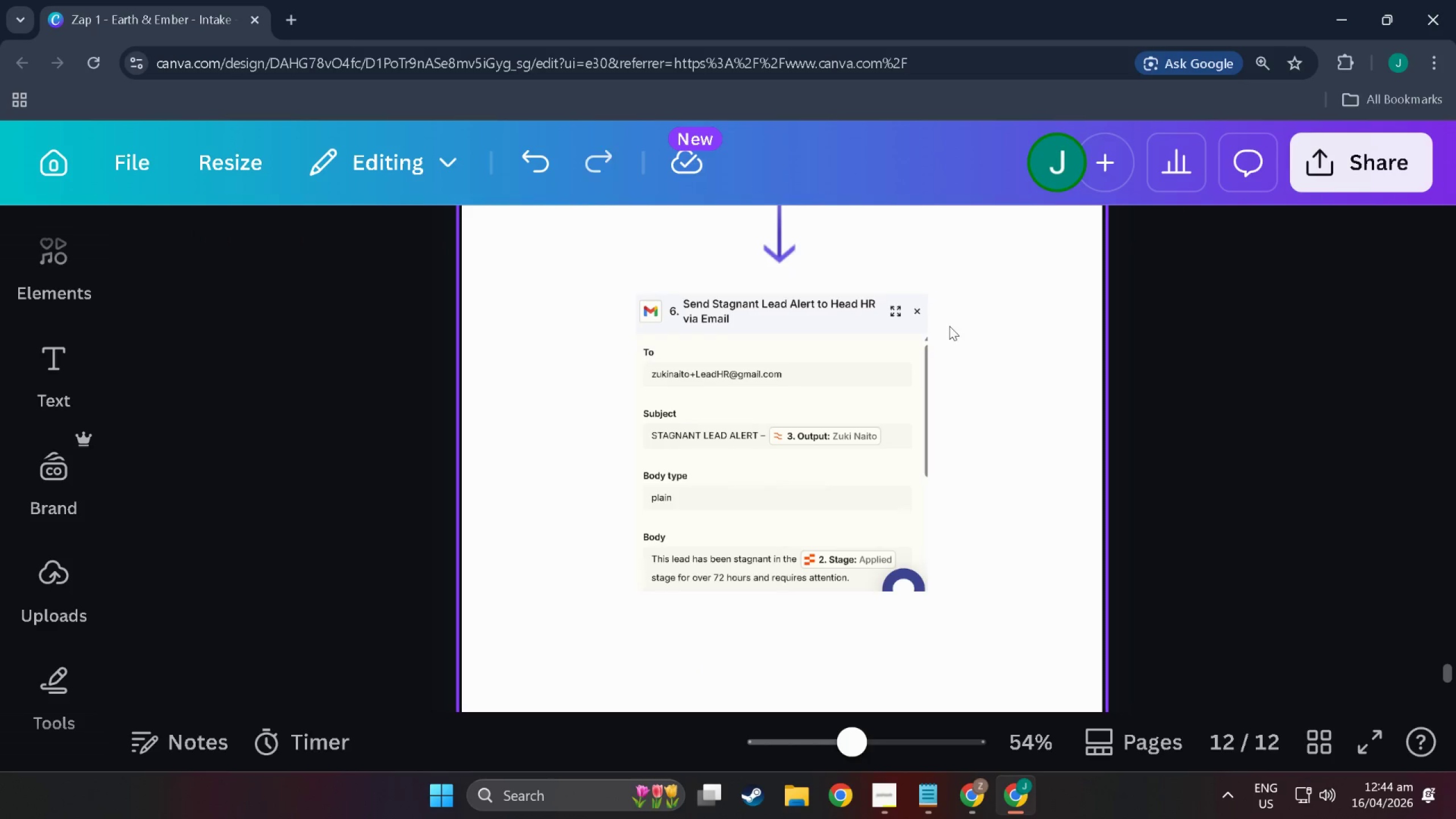 
key(Alt+Tab)
 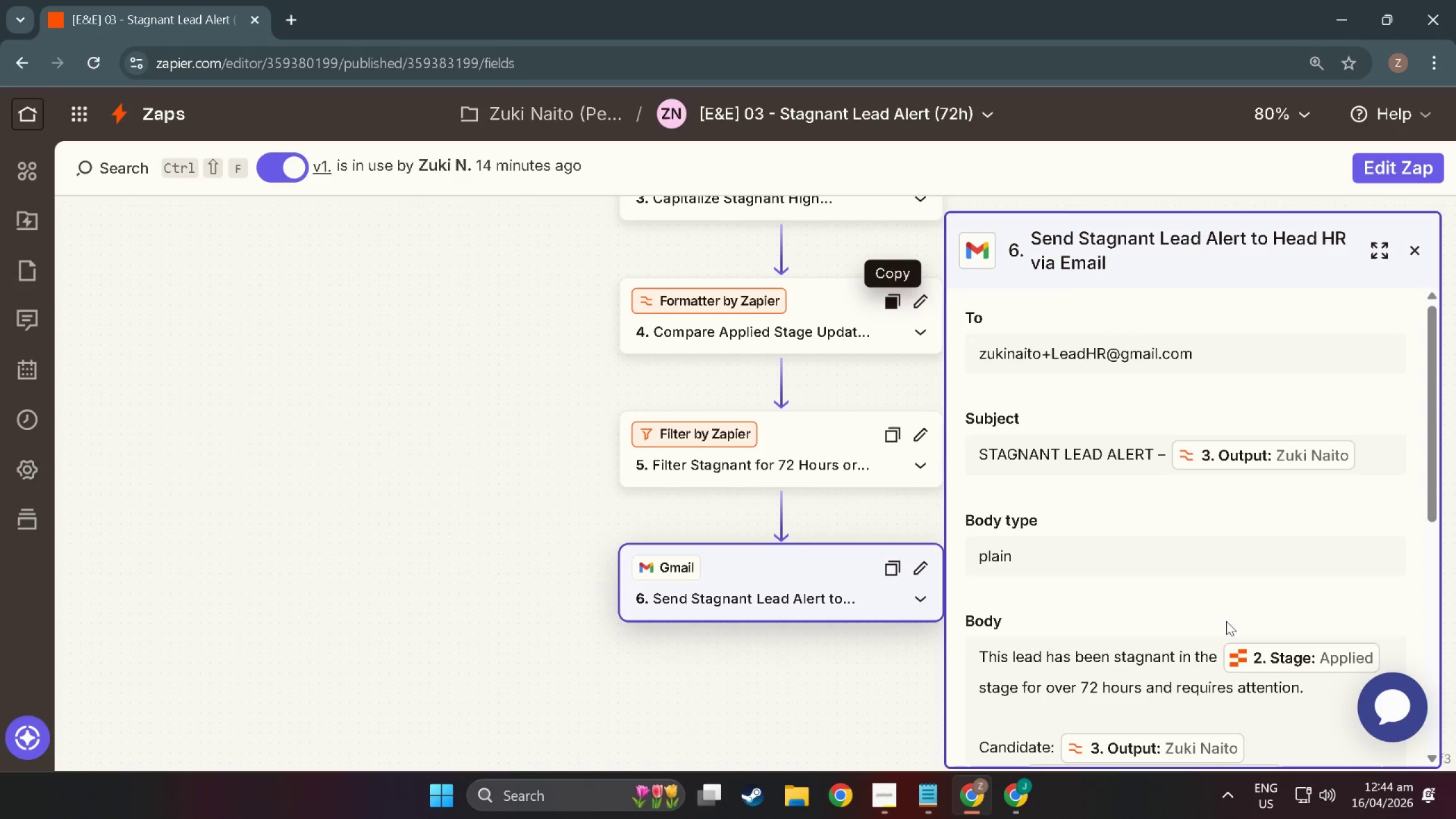 
scroll: coordinate [1170, 532], scroll_direction: up, amount: 2.0
 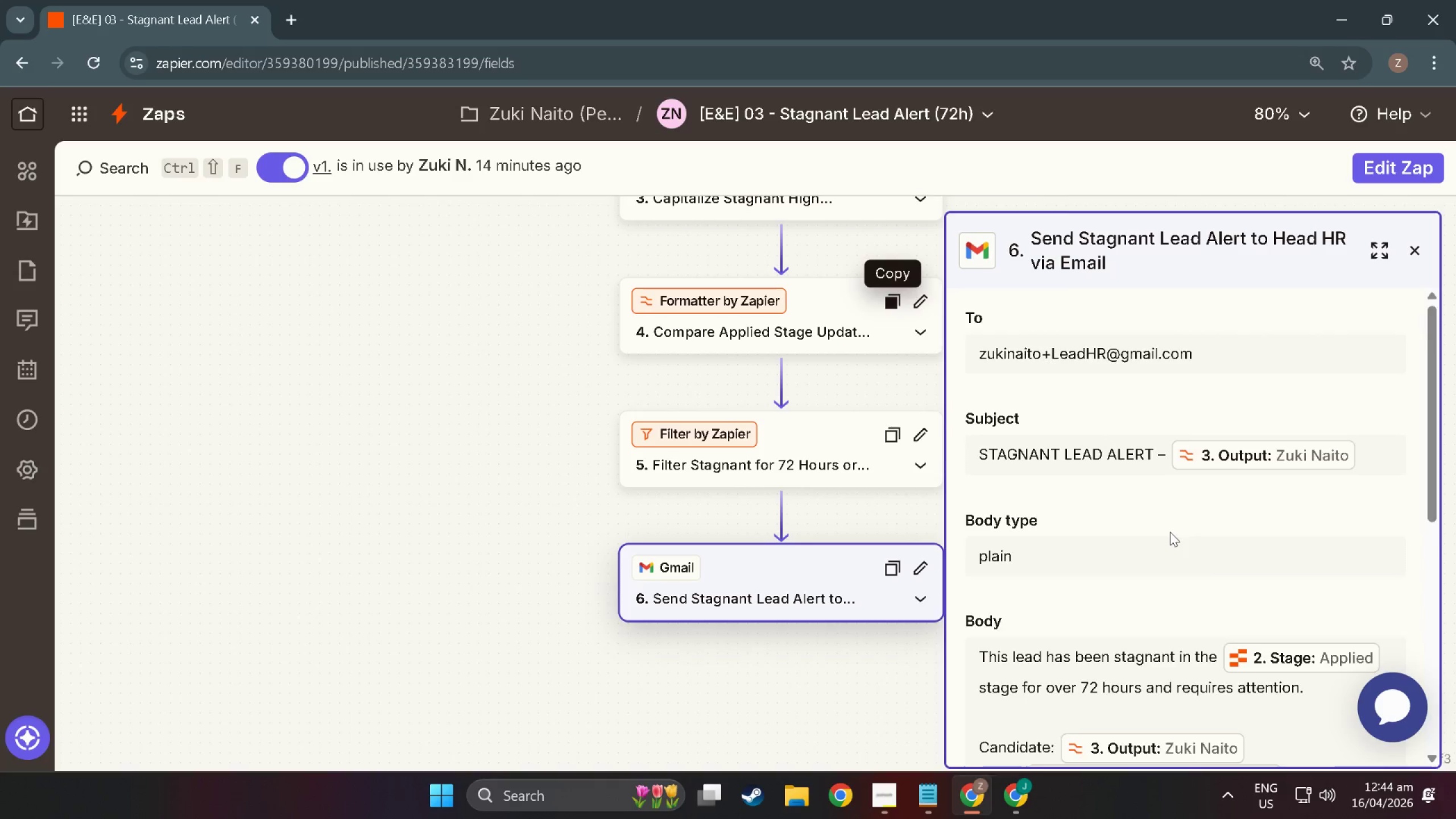 
scroll: coordinate [1170, 532], scroll_direction: down, amount: 10.0
 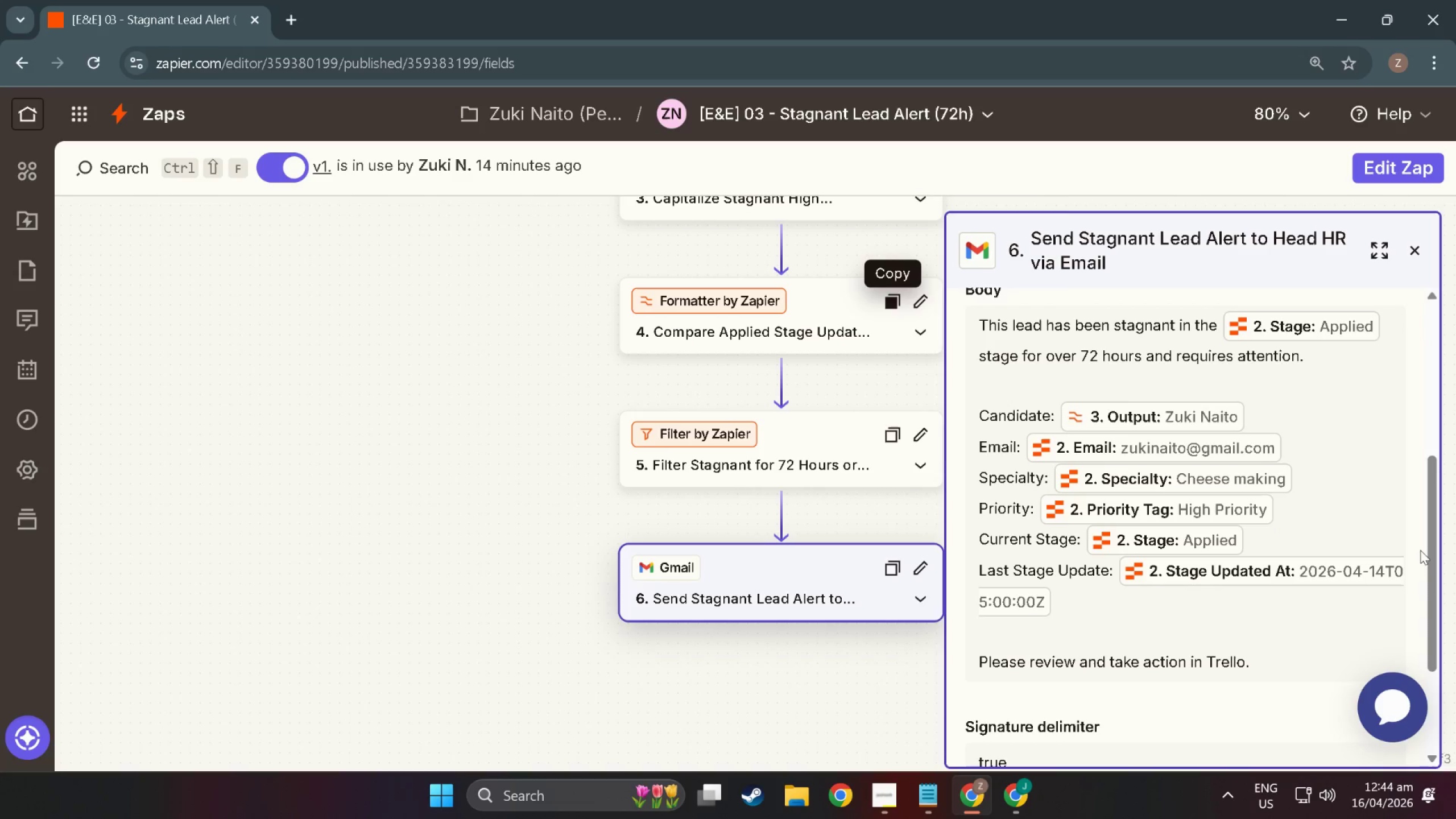 
left_click_drag(start_coordinate=[1429, 553], to_coordinate=[1426, 537])
 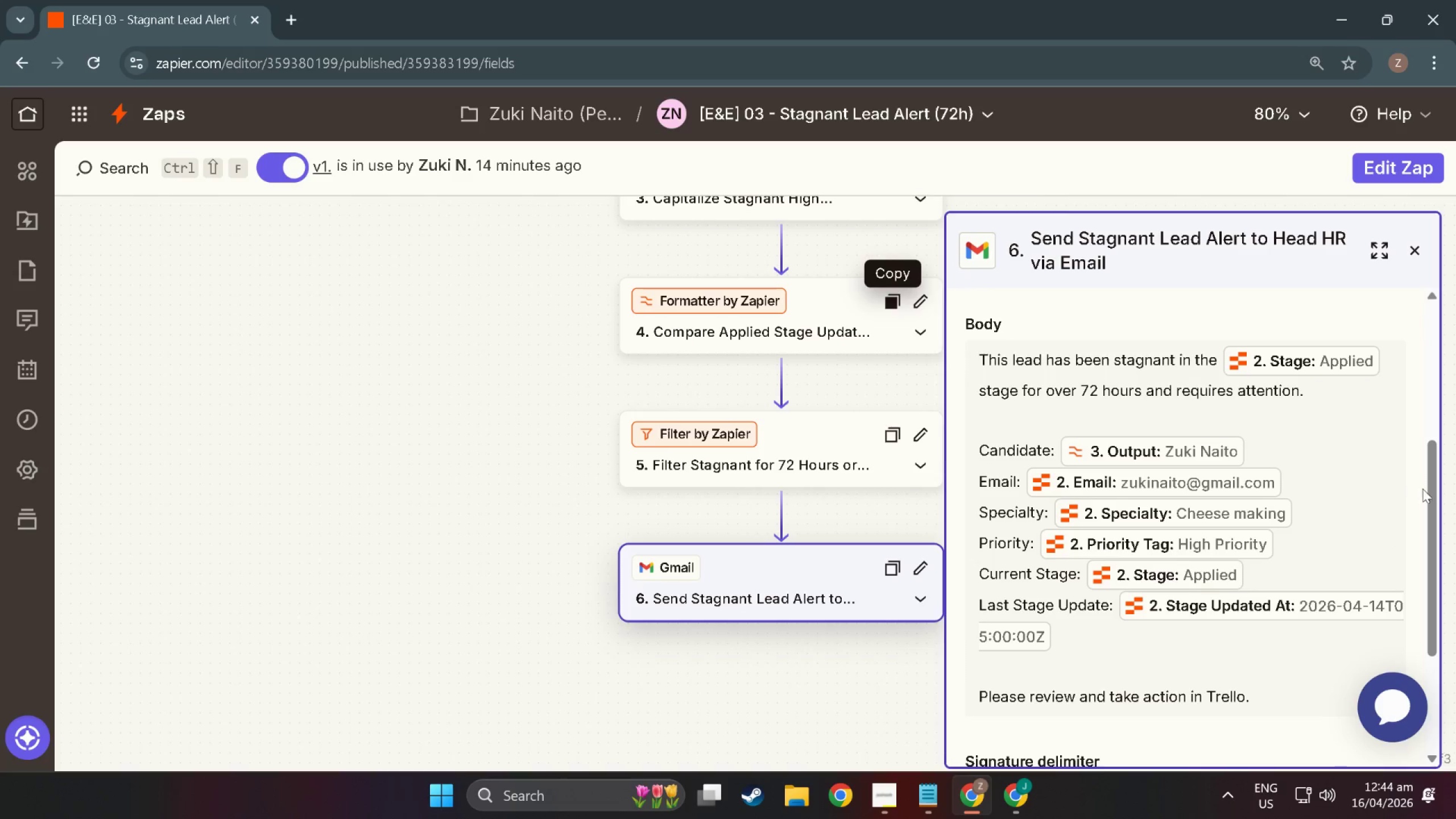 
left_click_drag(start_coordinate=[1425, 491], to_coordinate=[1429, 505])
 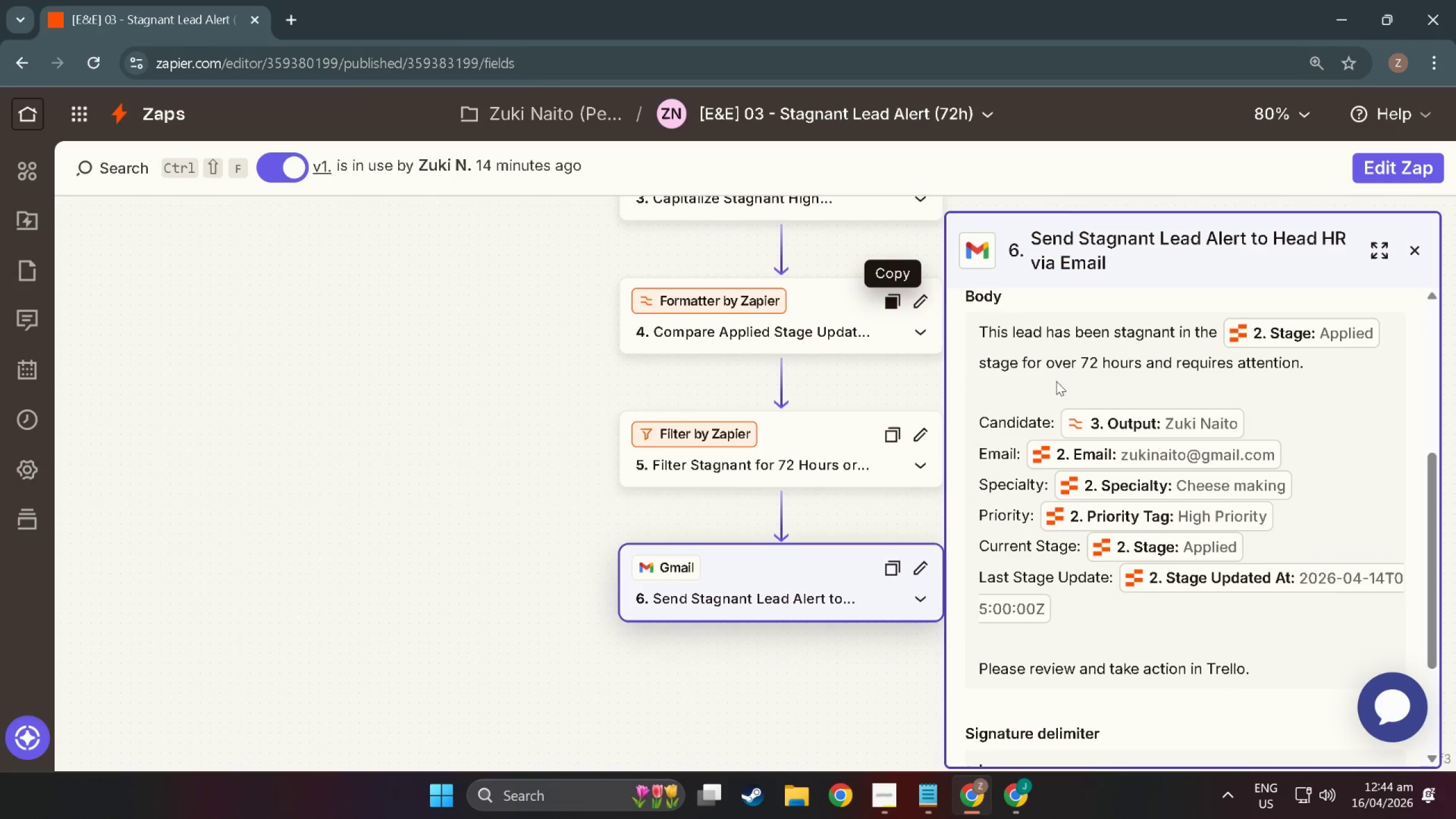 
key(Meta+Shift+ShiftLeft)
 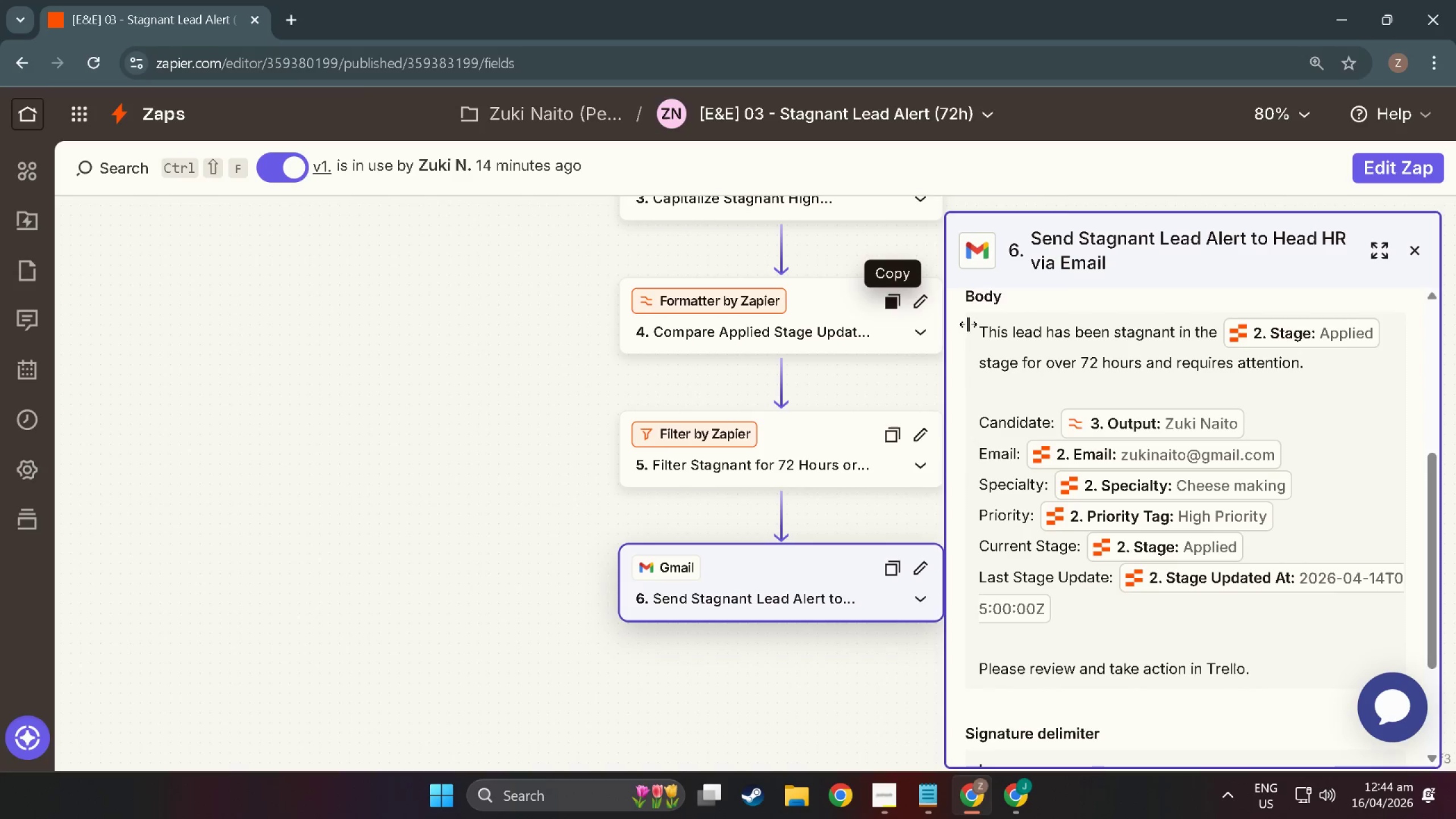 
key(Meta+Shift+S)
 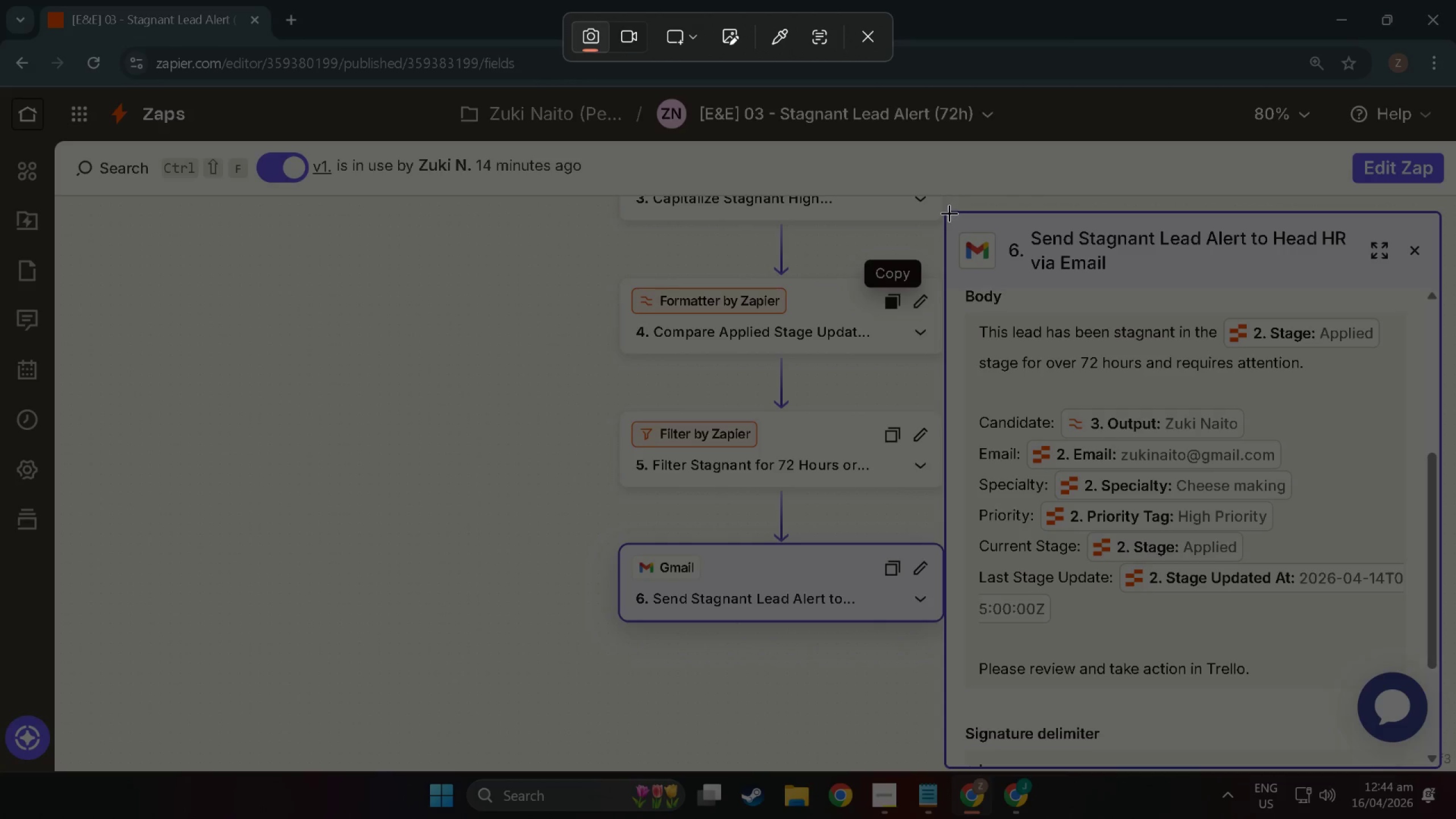 
left_click_drag(start_coordinate=[949, 213], to_coordinate=[1433, 763])
 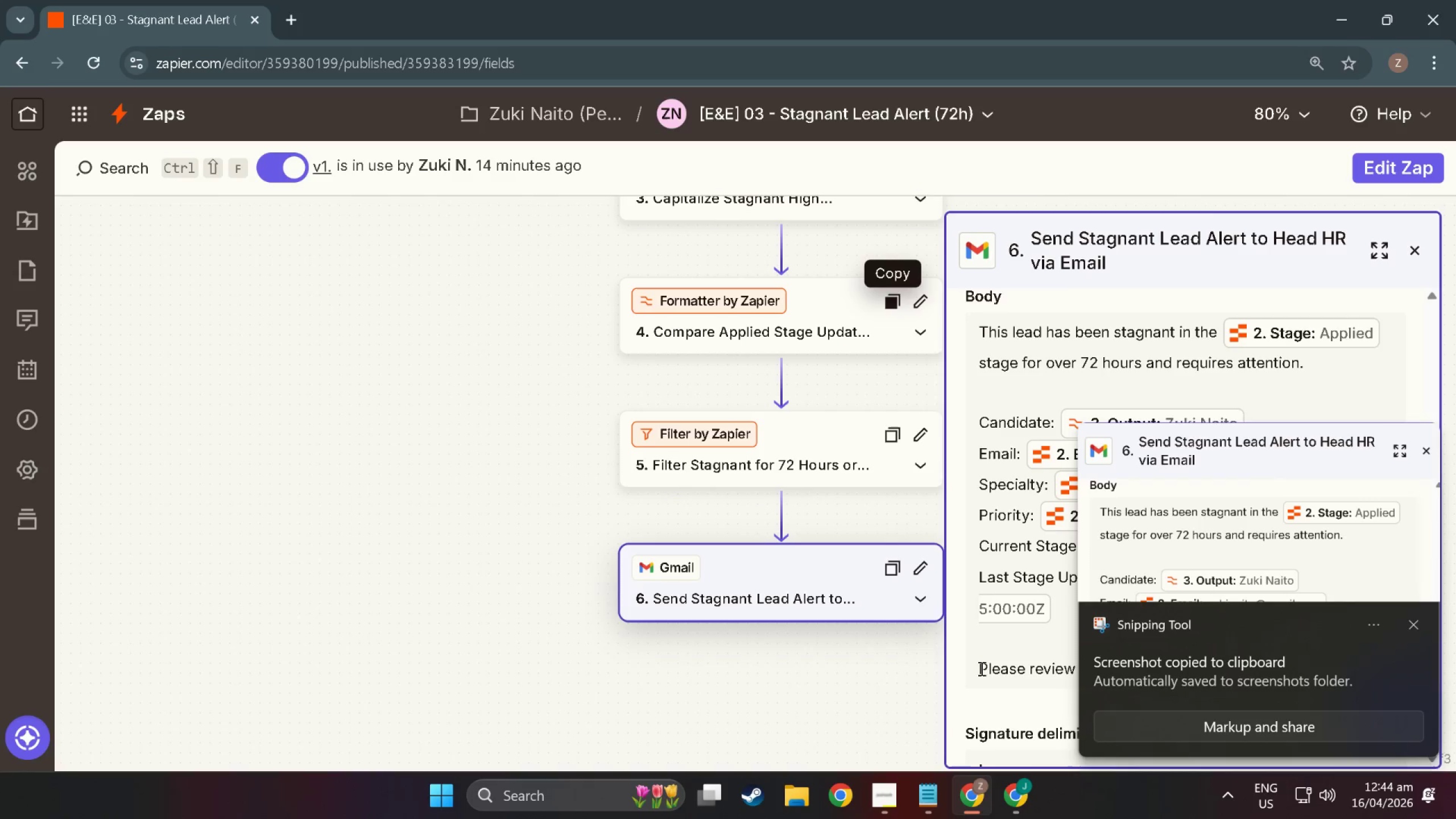 
key(Alt+Tab)
 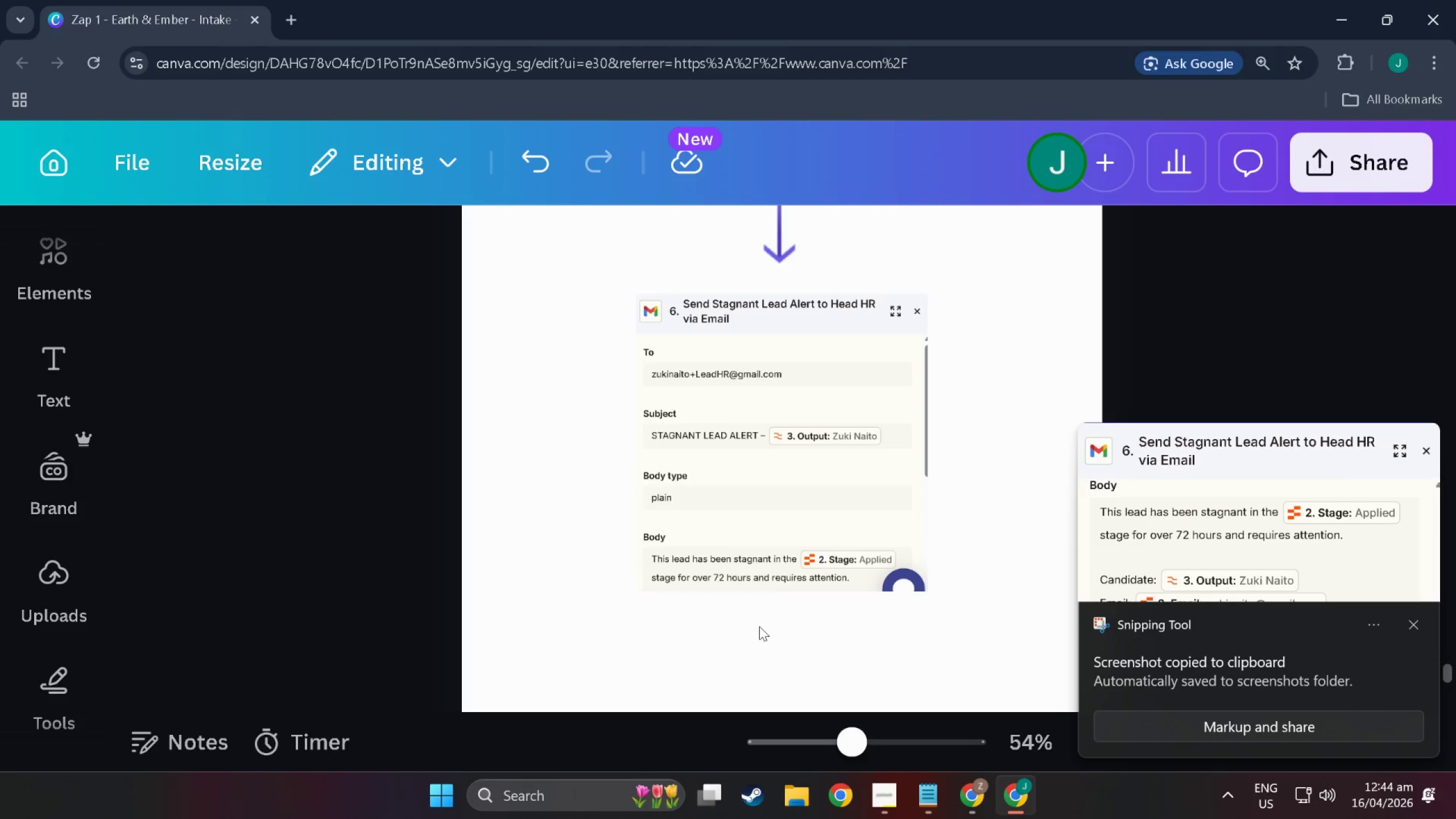 
left_click([759, 626])
 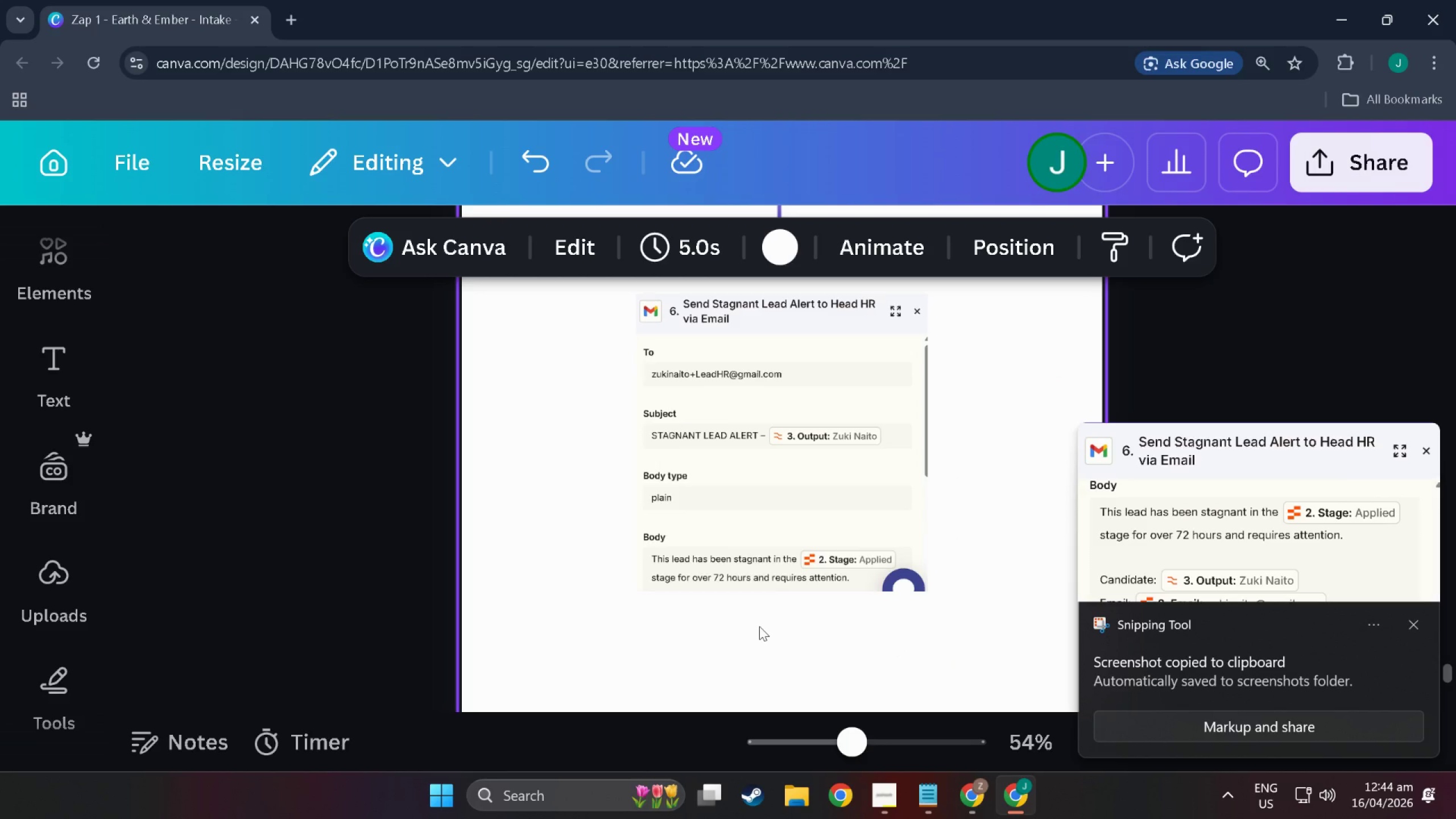 
key(Control+ControlLeft)
 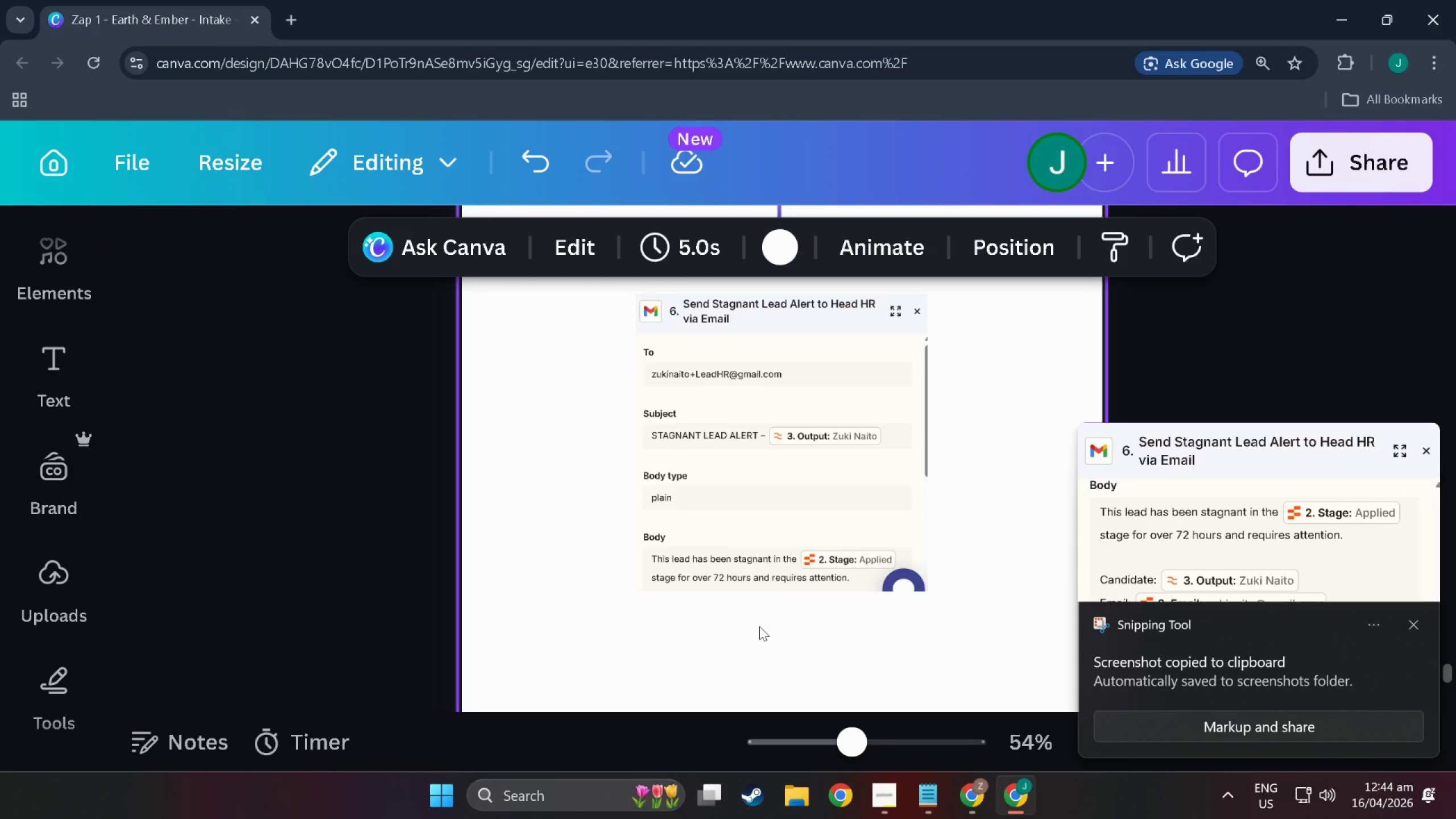 
key(Control+V)
 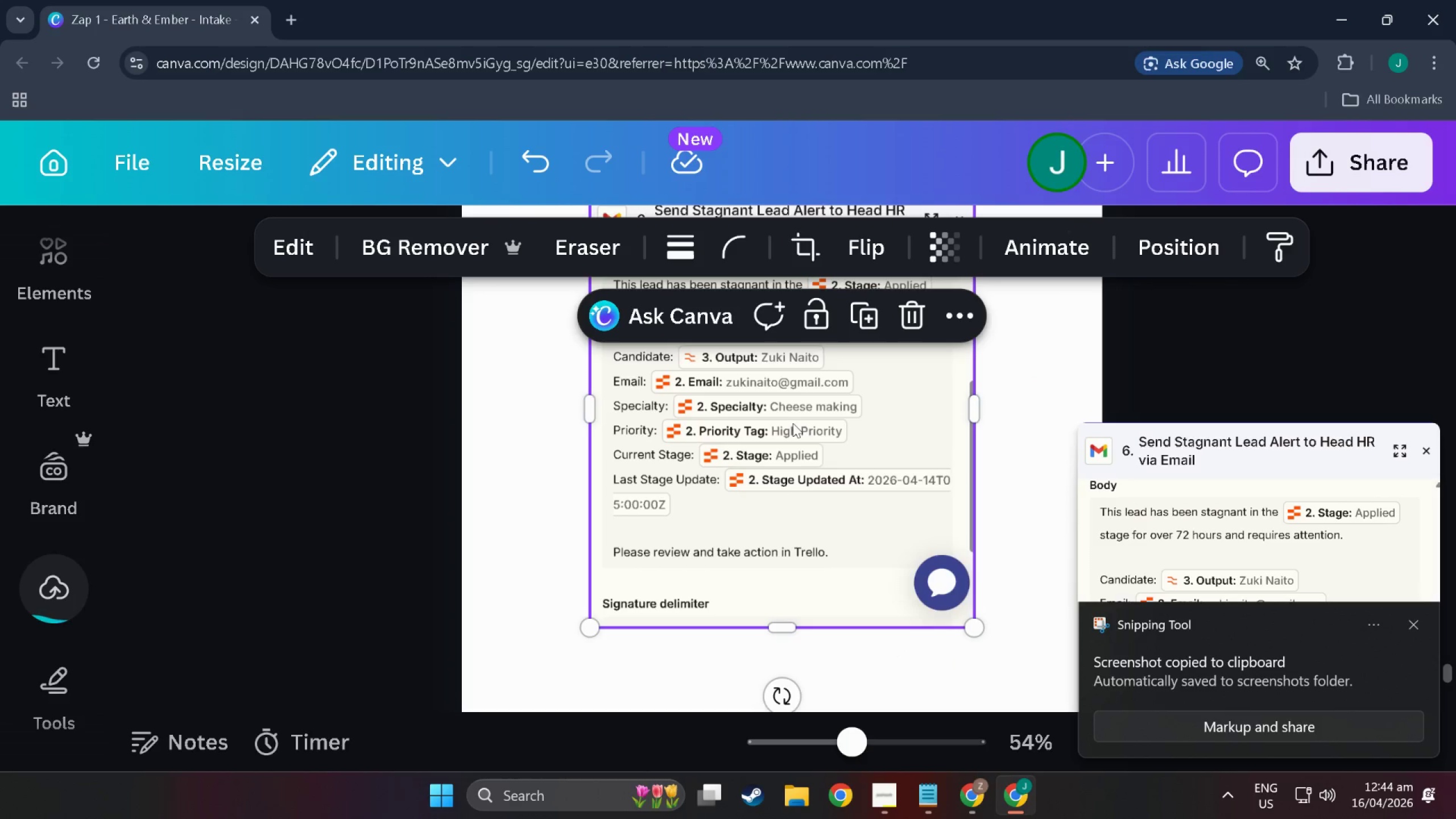 
left_click_drag(start_coordinate=[782, 437], to_coordinate=[878, 435])
 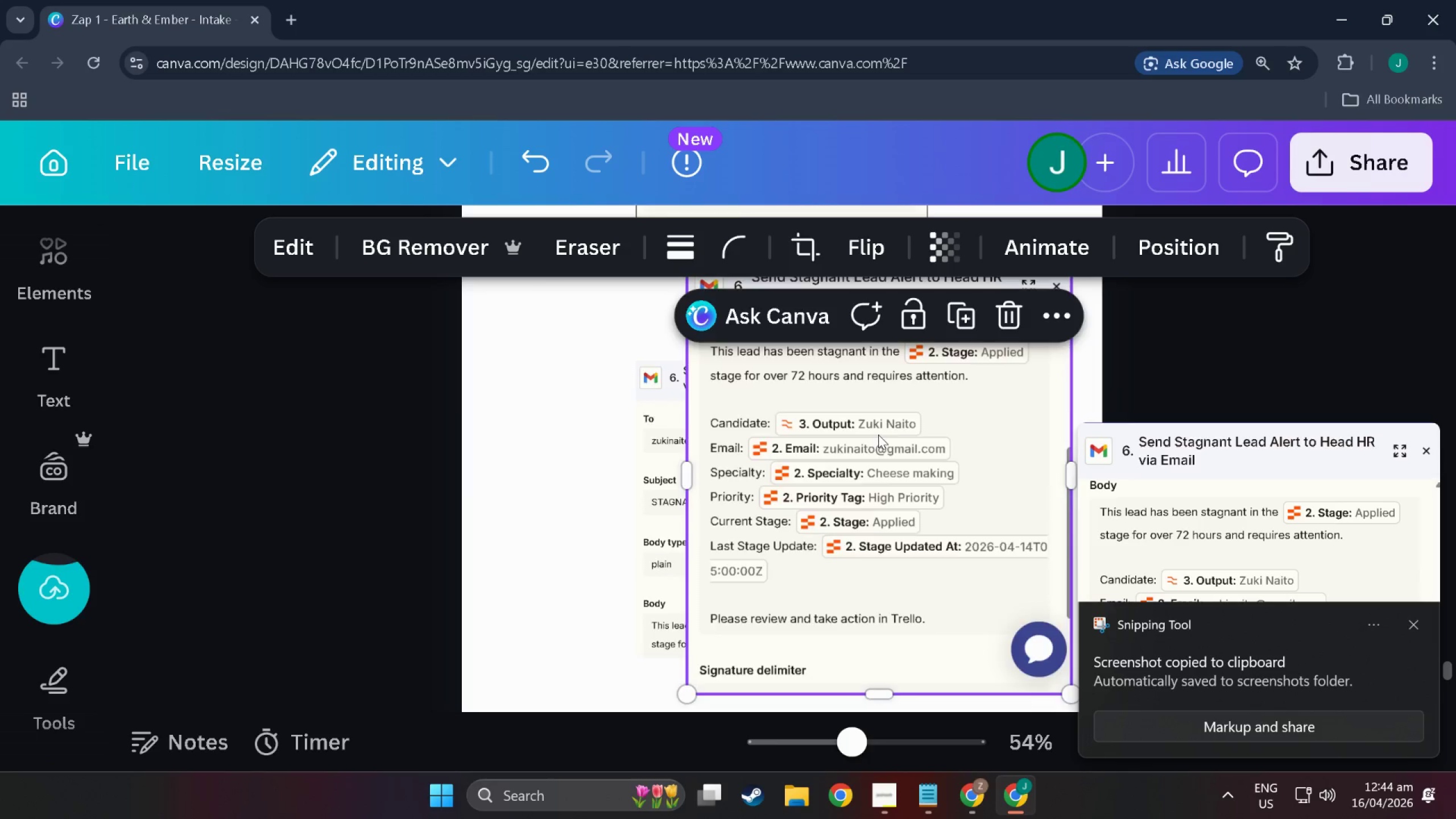 
scroll: coordinate [878, 435], scroll_direction: up, amount: 5.0
 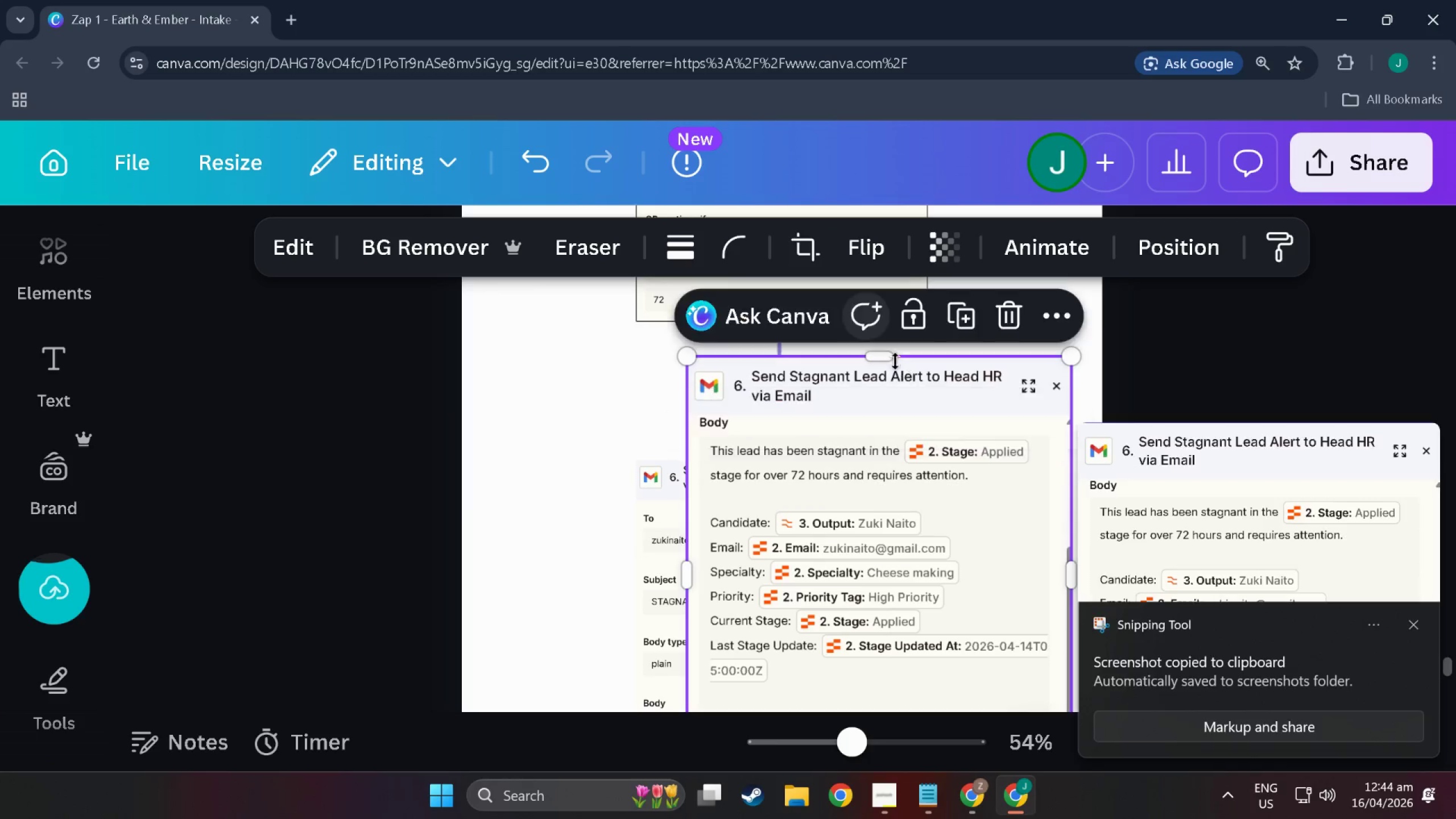 
left_click_drag(start_coordinate=[876, 355], to_coordinate=[882, 408])
 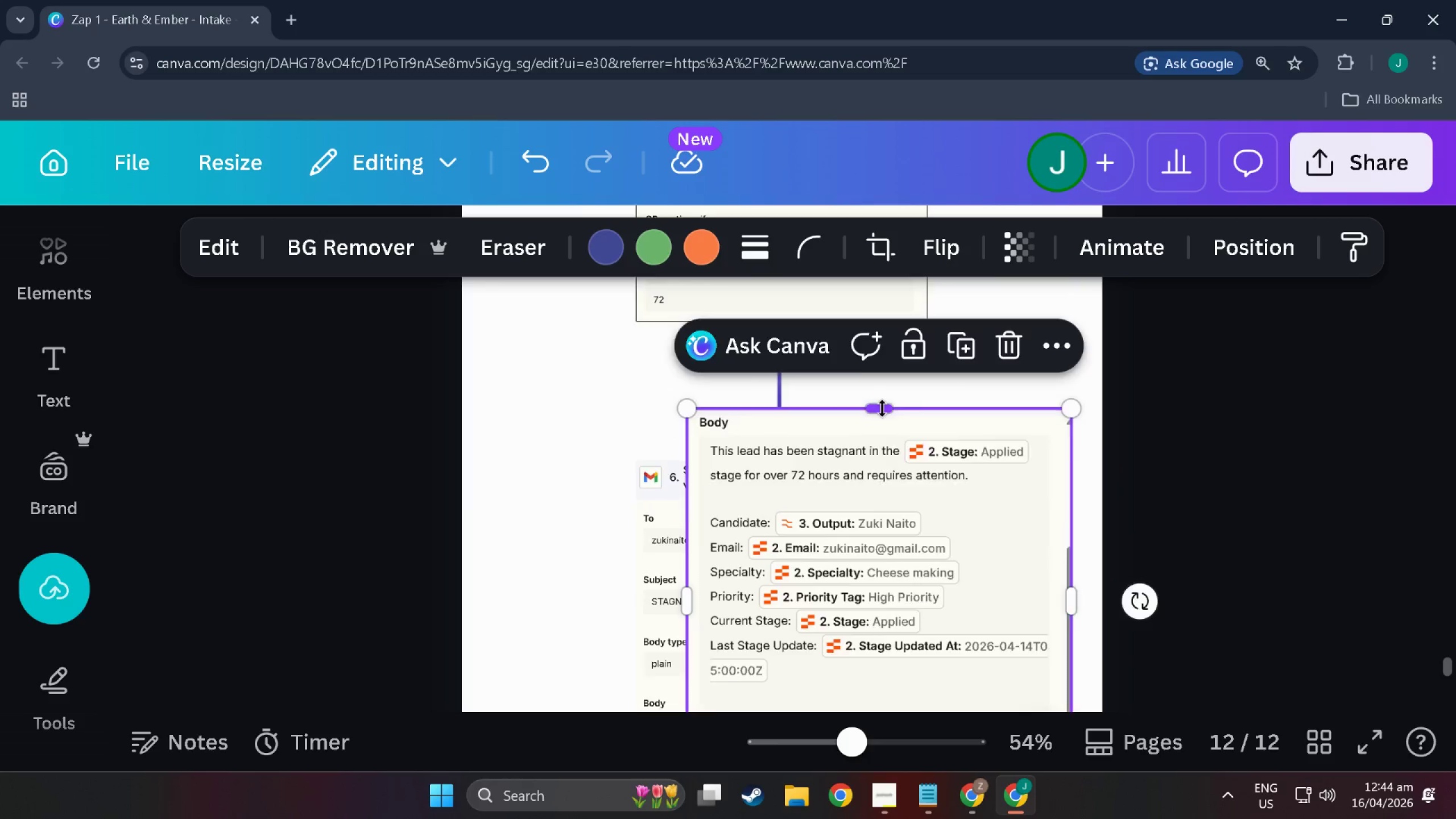 
scroll: coordinate [882, 408], scroll_direction: down, amount: 3.0
 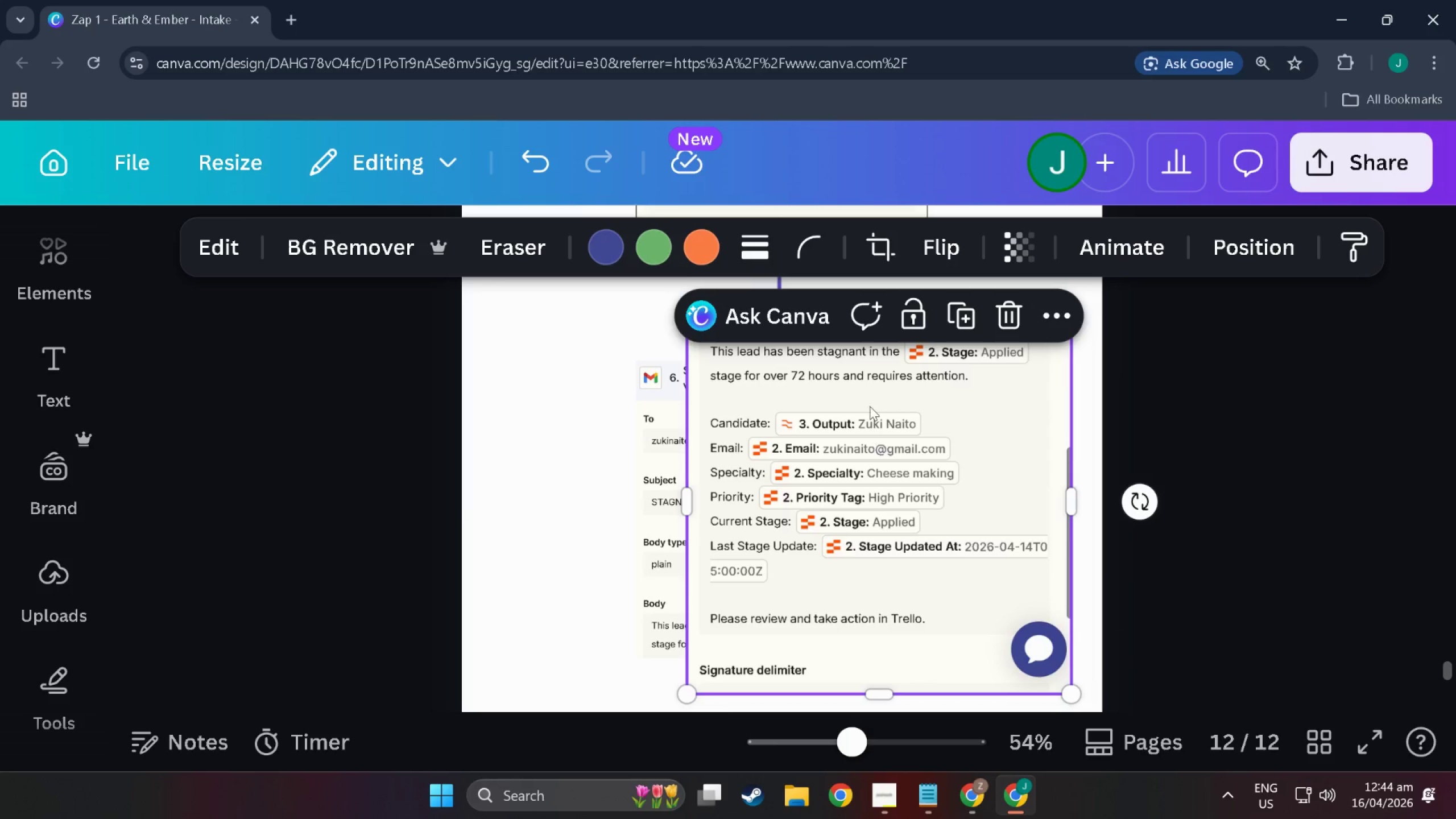 
scroll: coordinate [868, 370], scroll_direction: up, amount: 2.0
 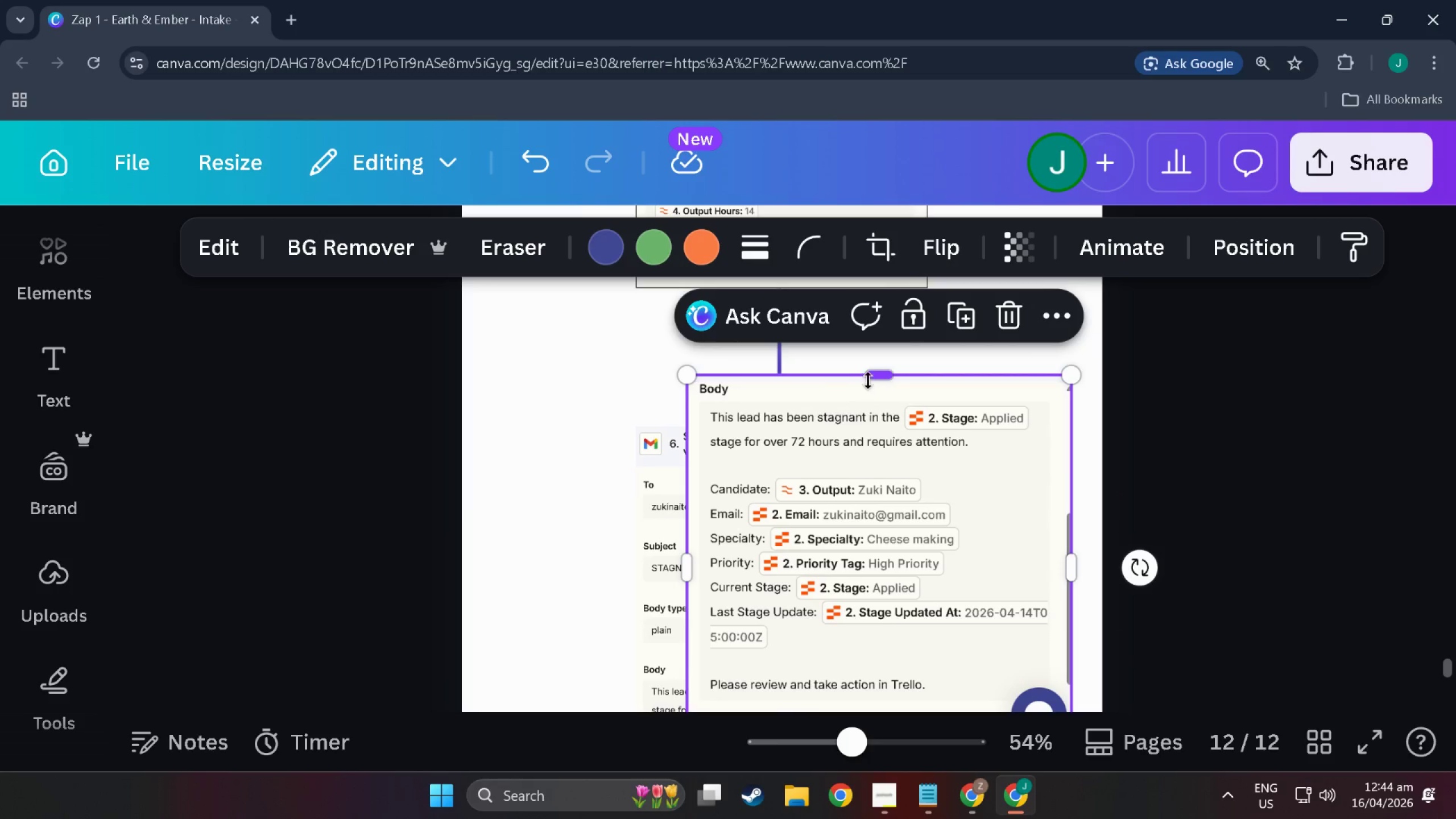 
left_click_drag(start_coordinate=[876, 379], to_coordinate=[875, 482])
 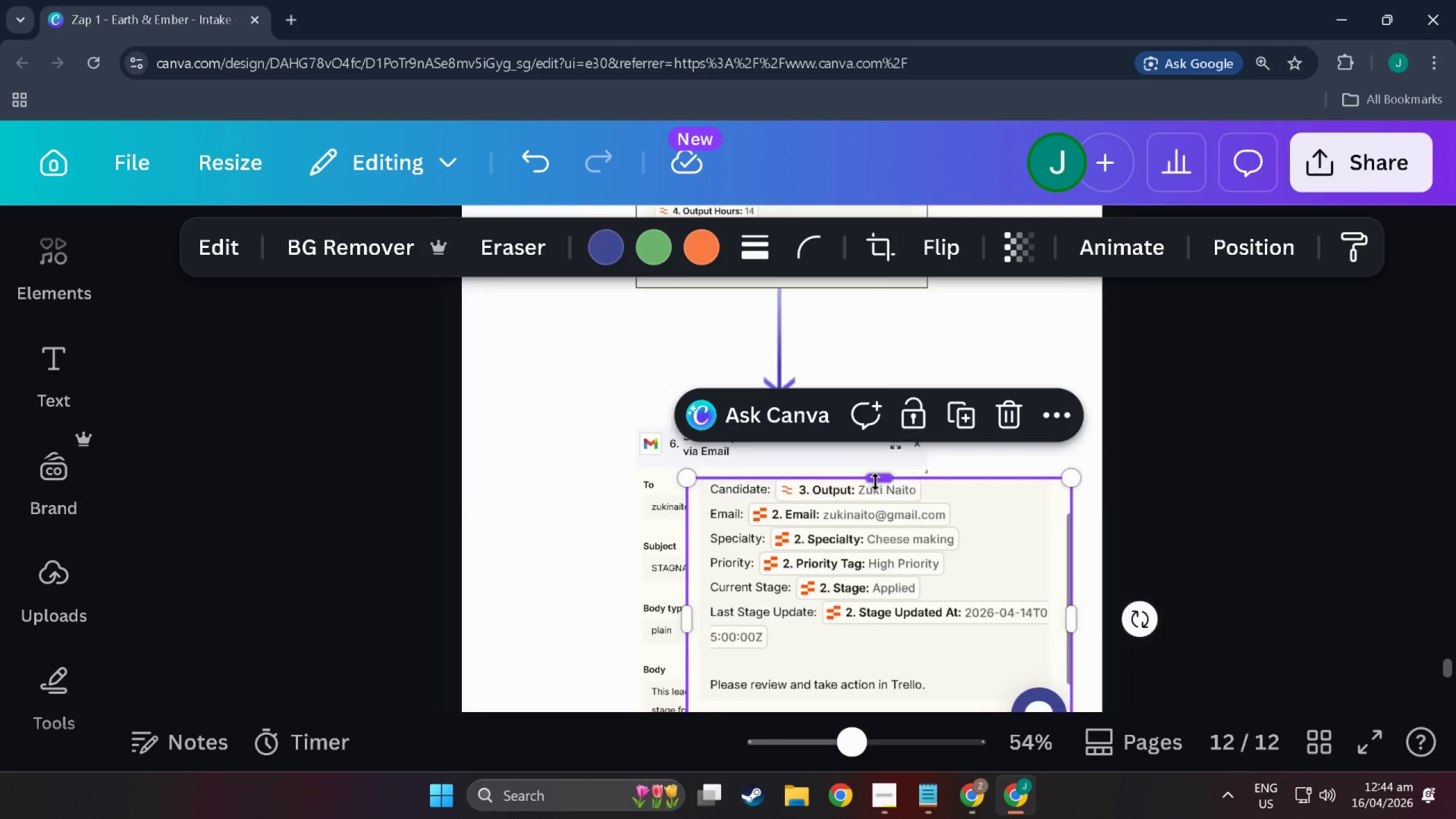 
scroll: coordinate [875, 482], scroll_direction: down, amount: 3.0
 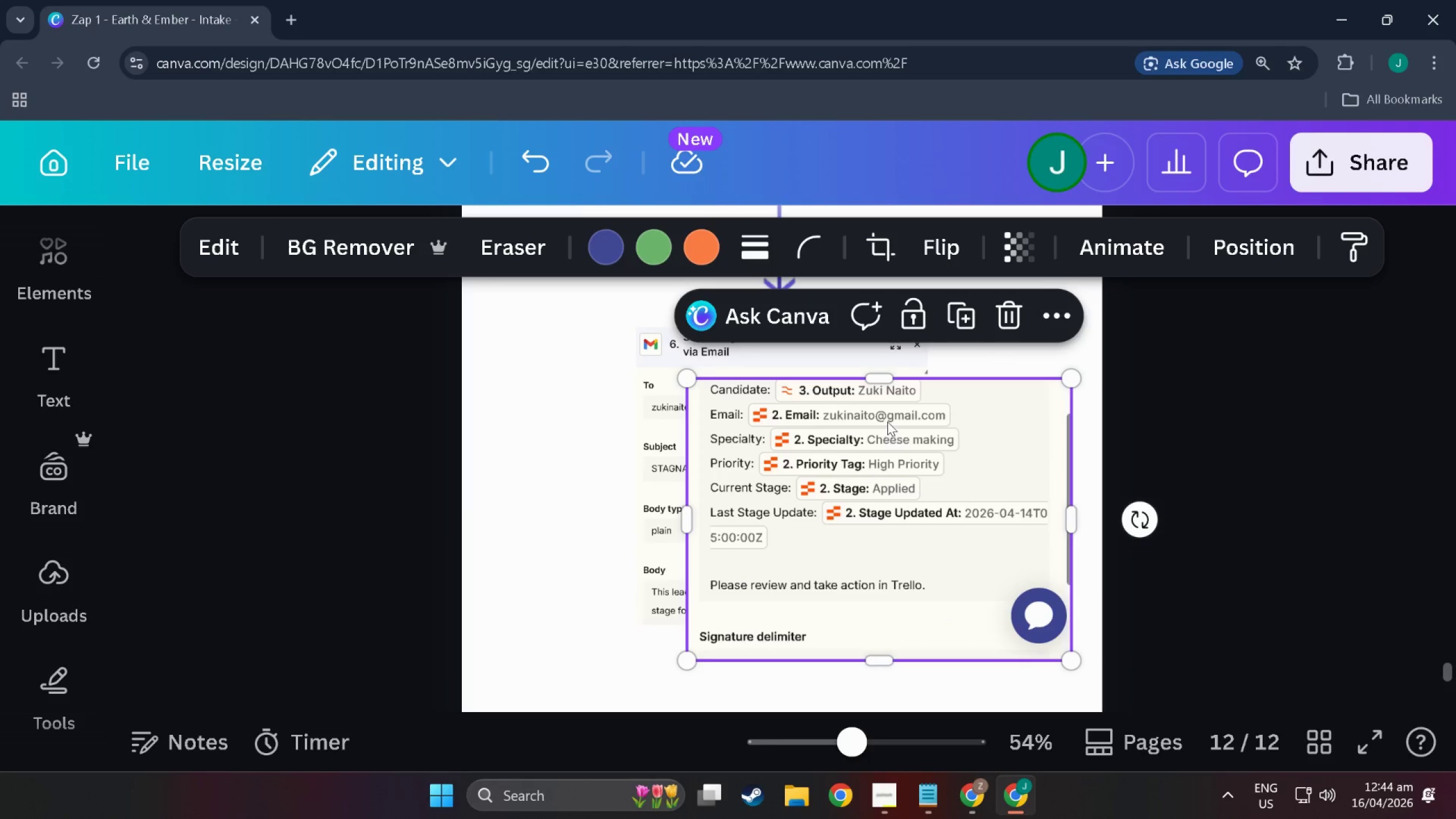 
left_click_drag(start_coordinate=[887, 421], to_coordinate=[837, 663])
 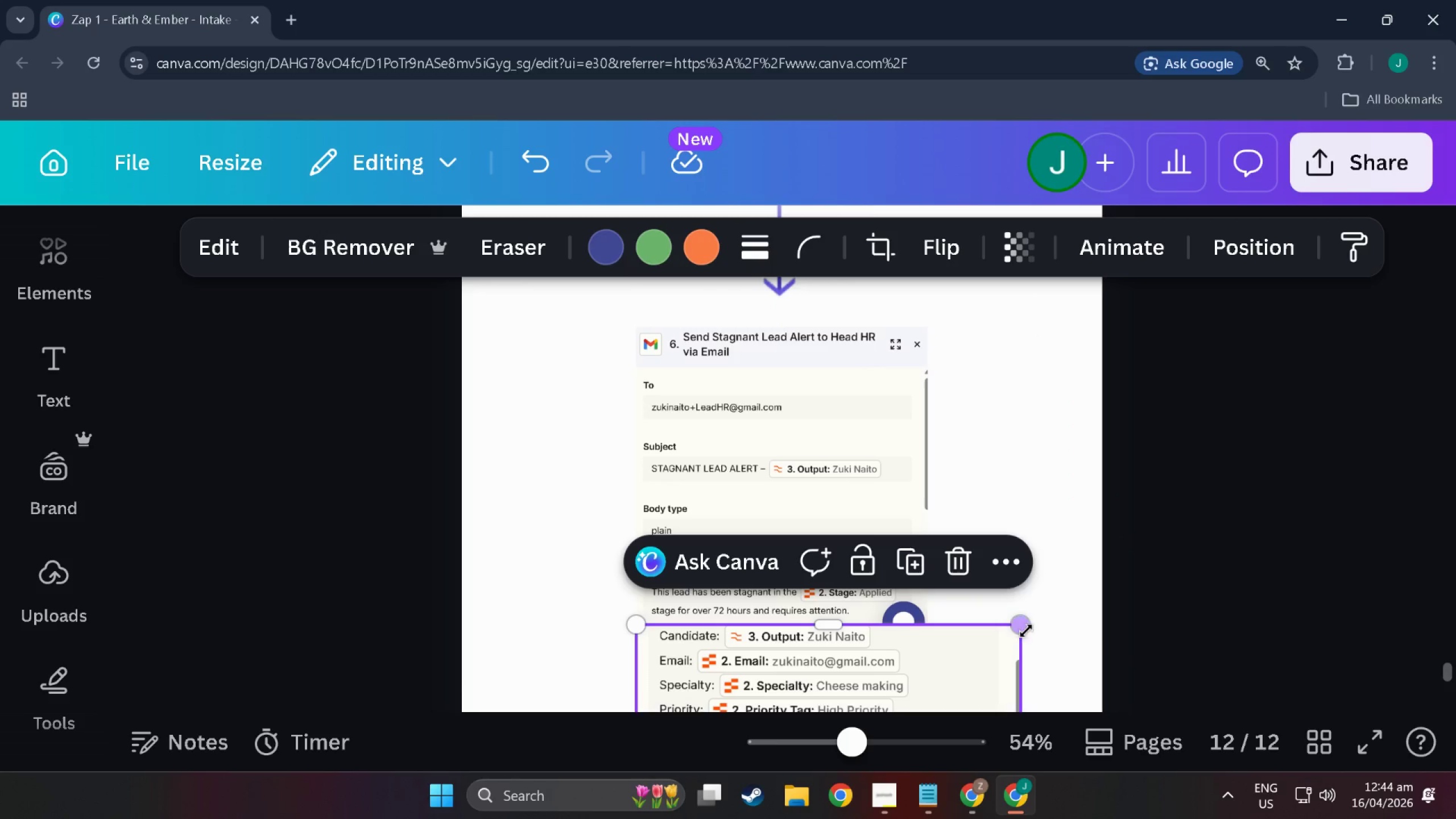 
left_click_drag(start_coordinate=[1024, 630], to_coordinate=[907, 664])
 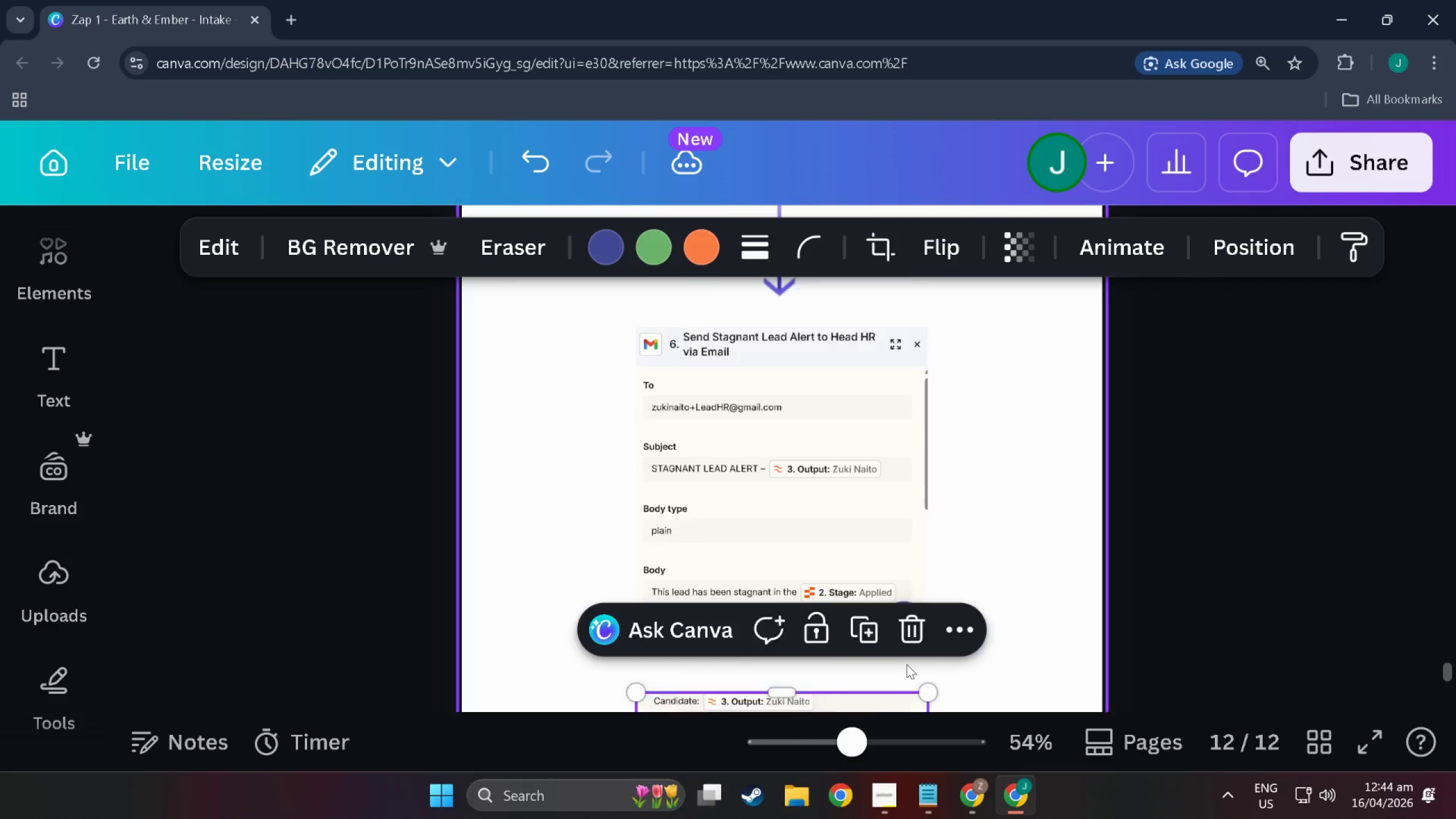 
scroll: coordinate [907, 664], scroll_direction: down, amount: 4.0
 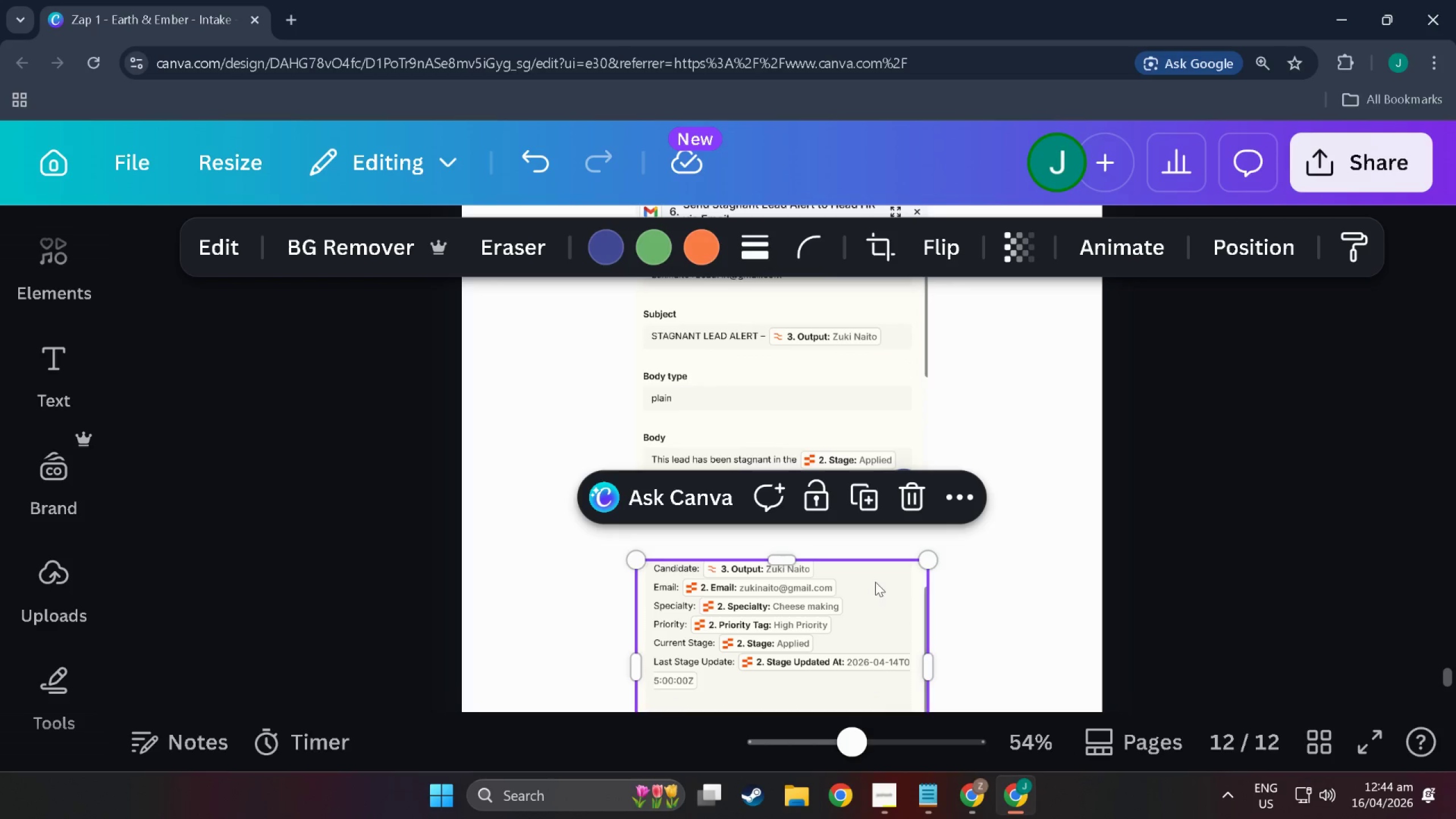 
left_click_drag(start_coordinate=[875, 582], to_coordinate=[877, 514])
 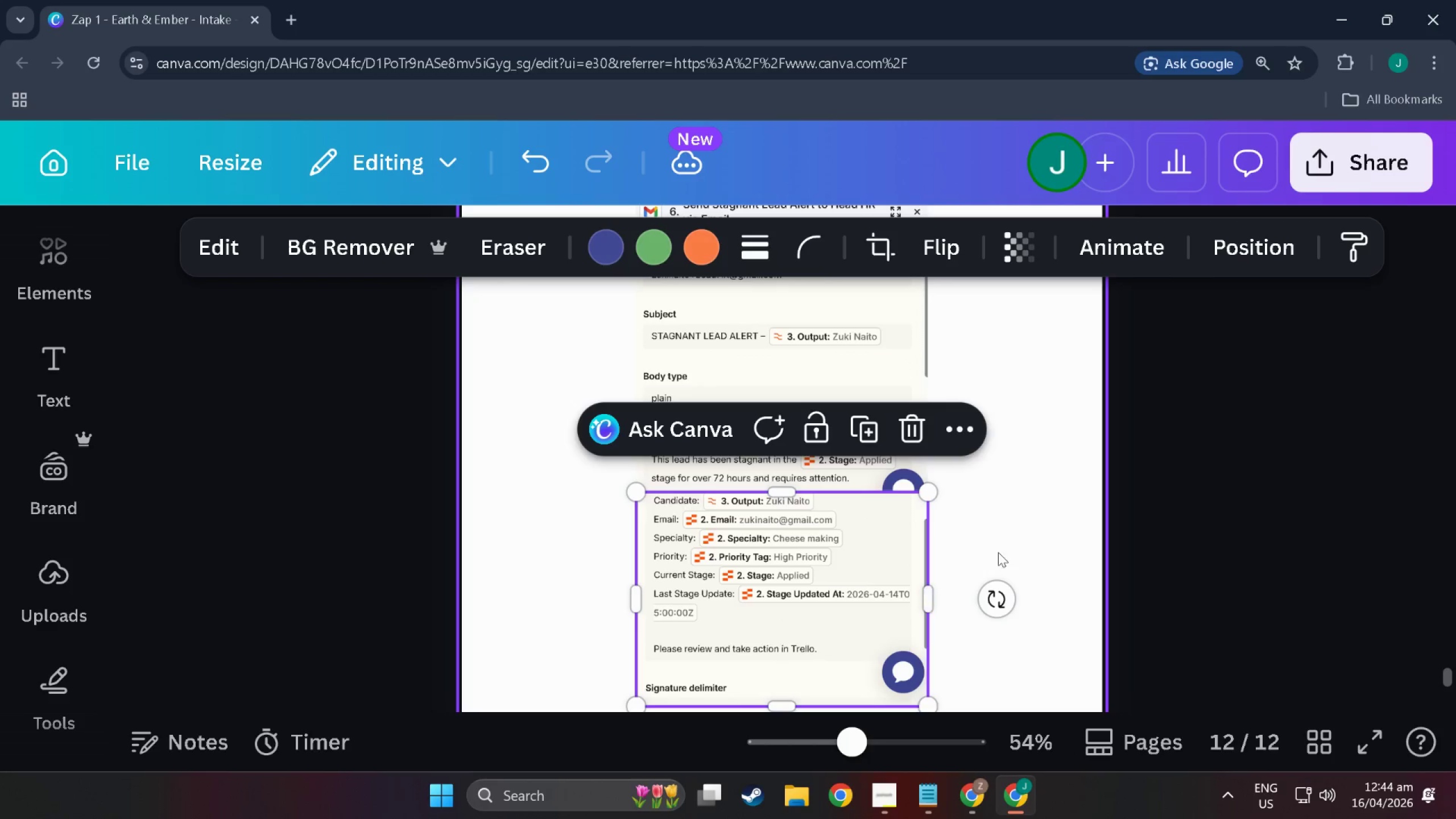 
left_click([998, 552])
 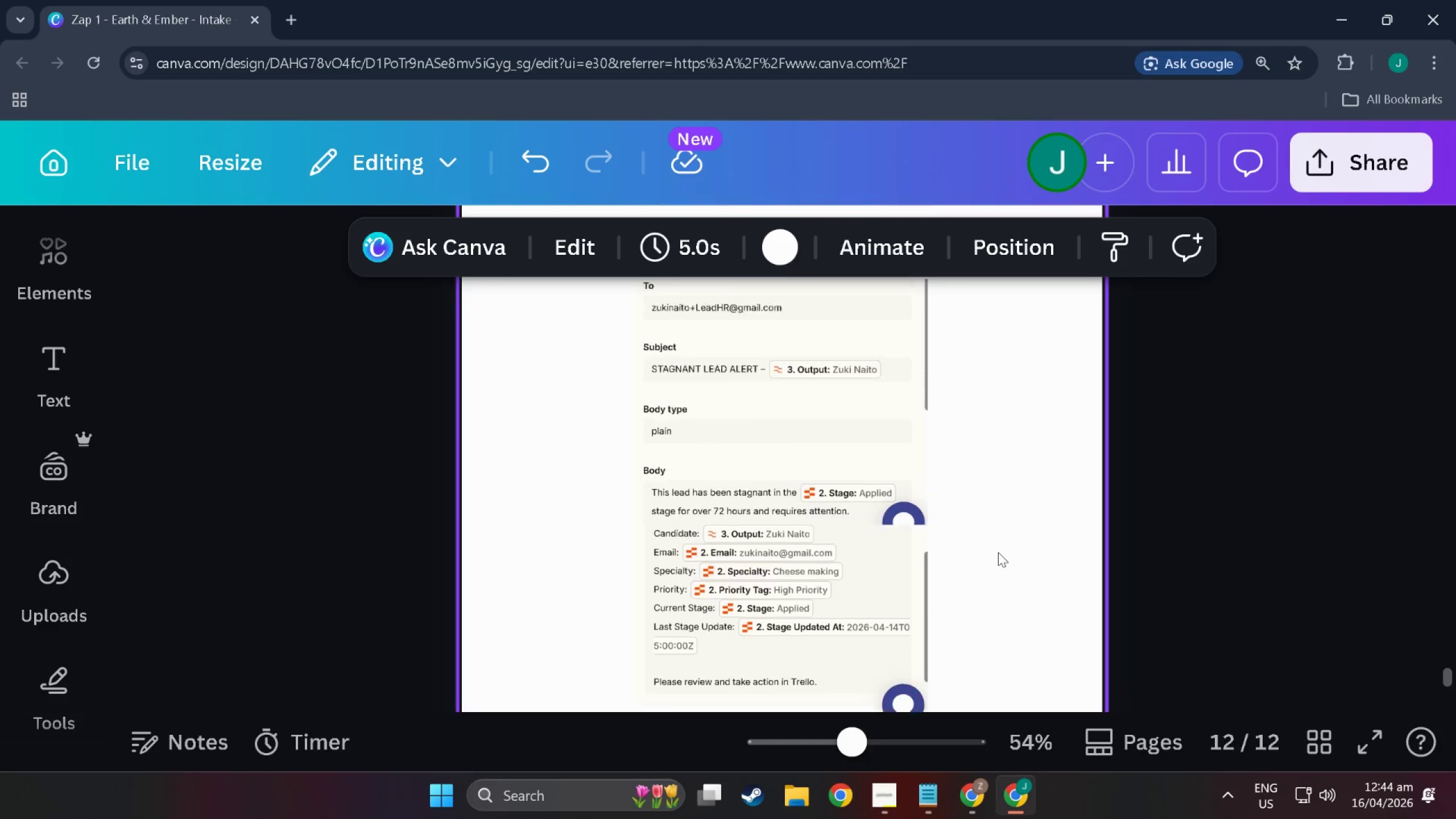 
scroll: coordinate [998, 552], scroll_direction: up, amount: 2.0
 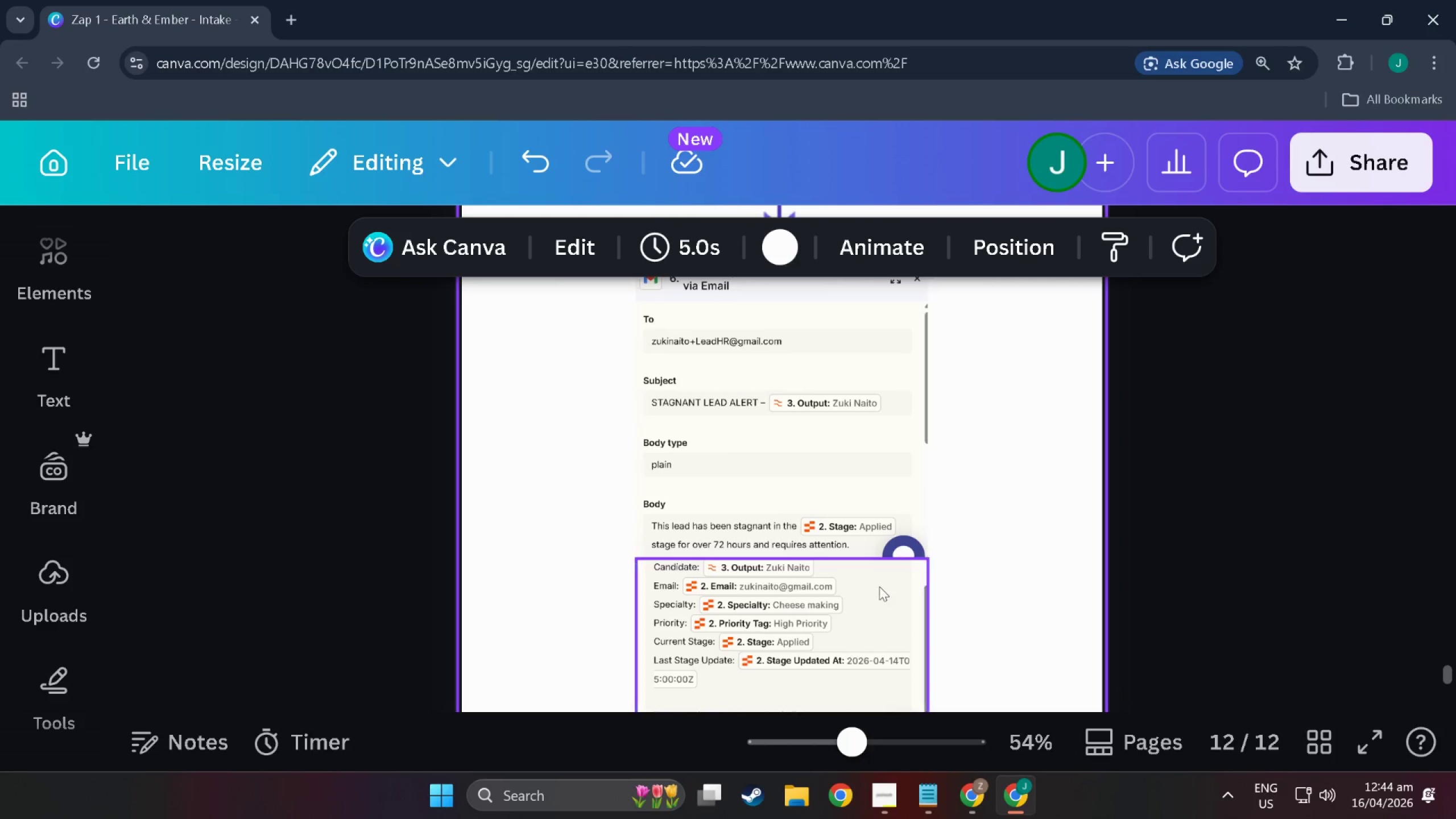 
left_click_drag(start_coordinate=[878, 589], to_coordinate=[879, 599])
 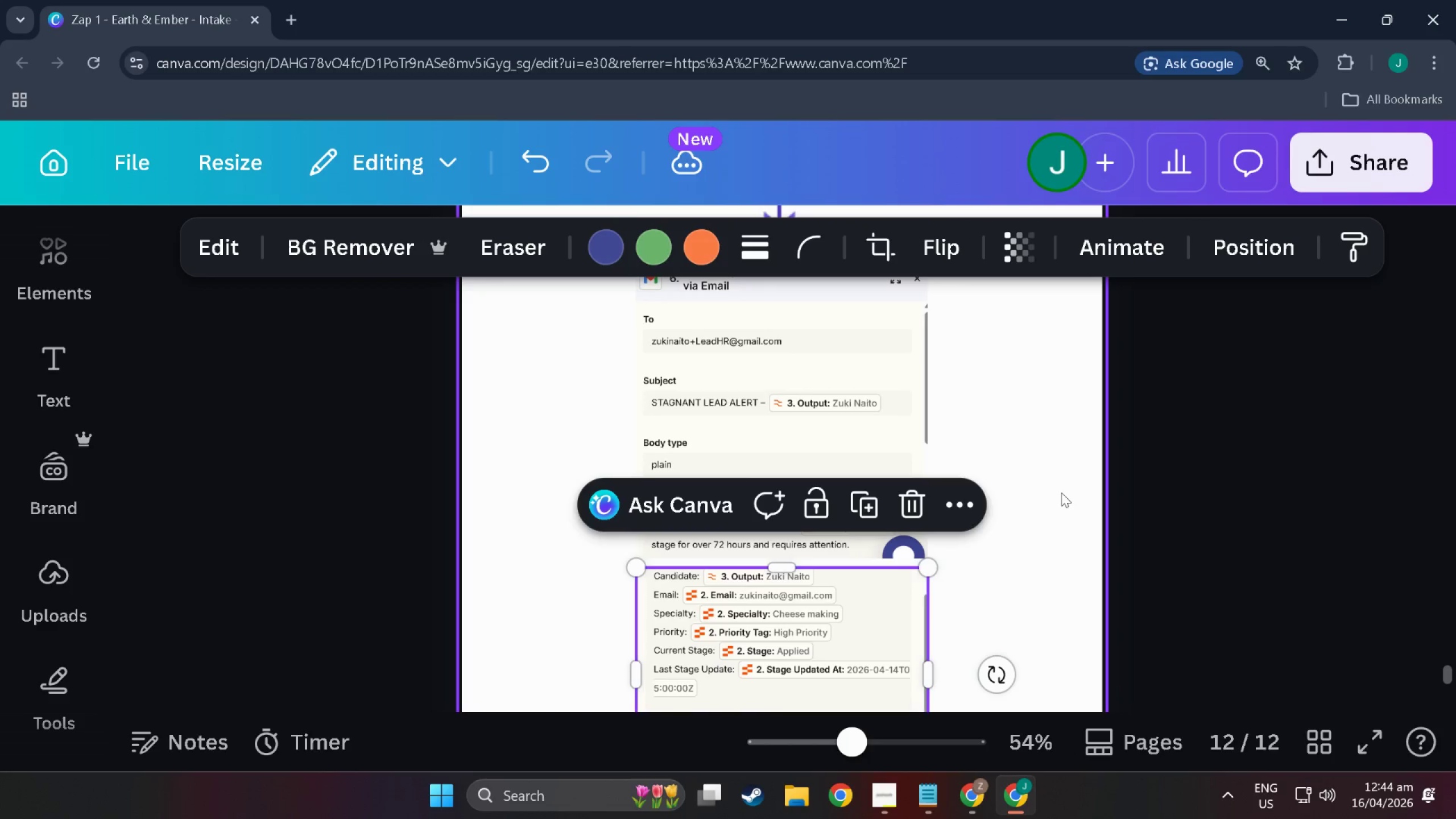 
left_click([1061, 493])
 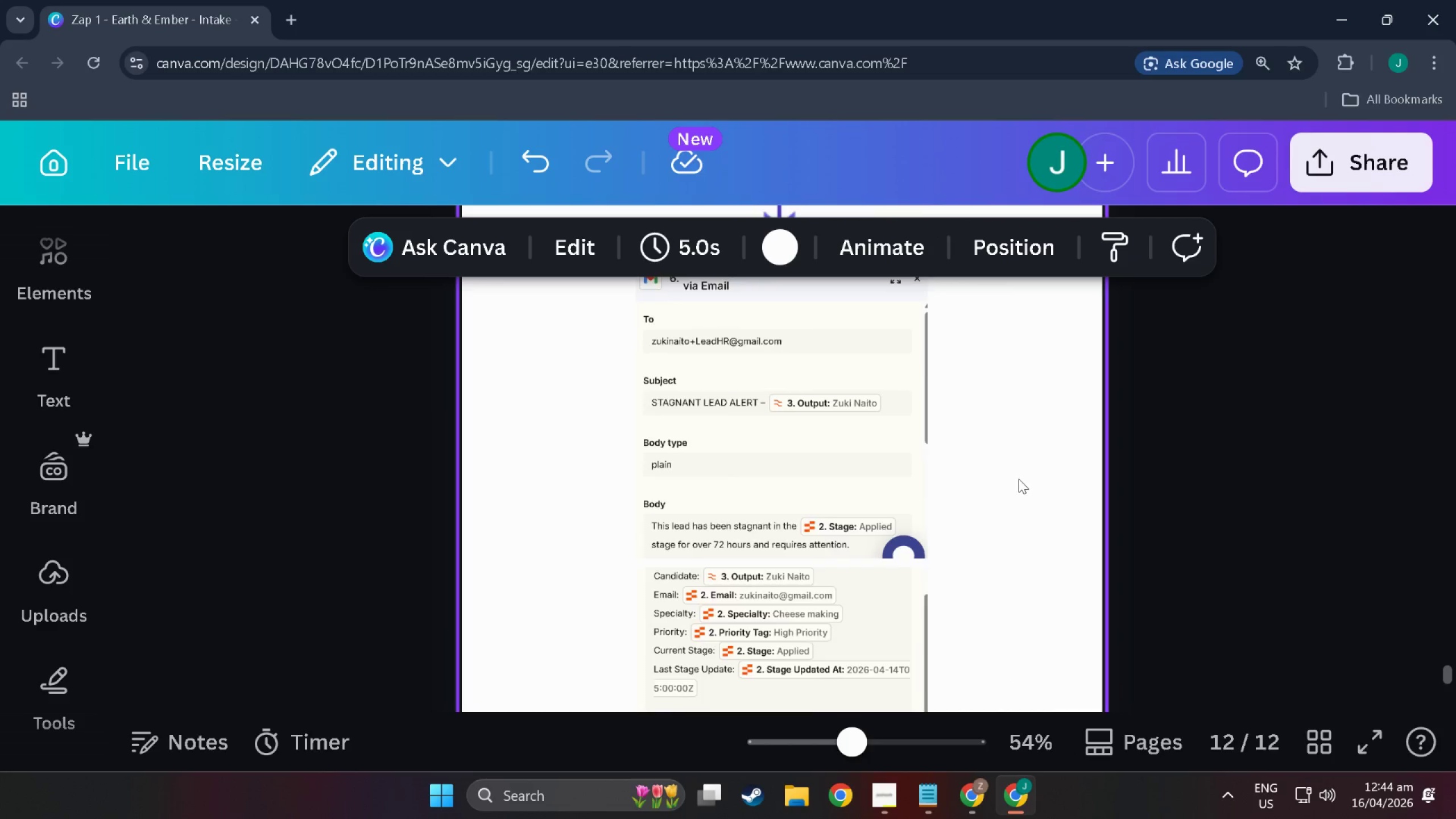 
scroll: coordinate [994, 458], scroll_direction: down, amount: 1.0
 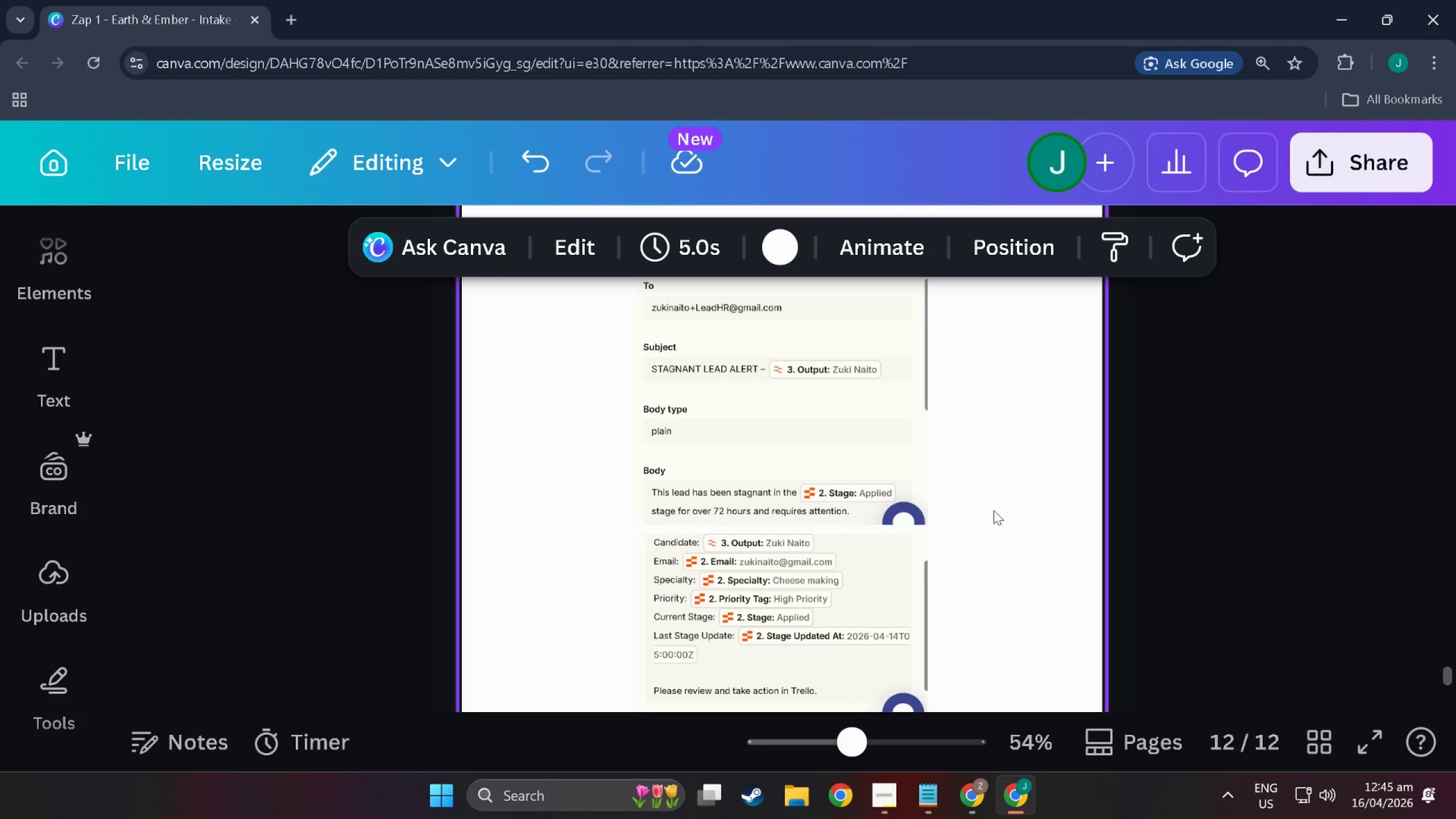 
wait(53.35)
 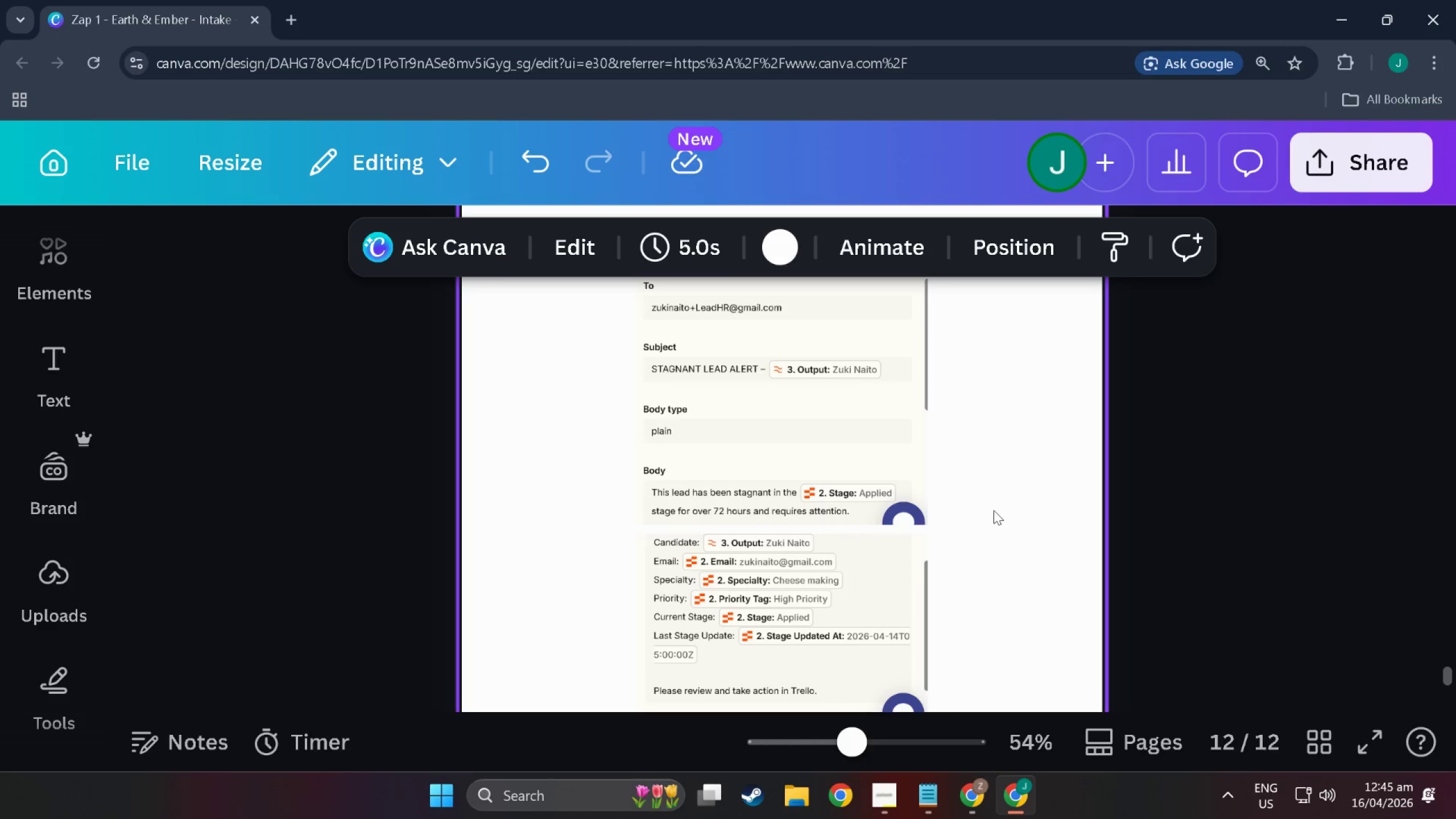 
scroll: coordinate [945, 516], scroll_direction: up, amount: 6.0
 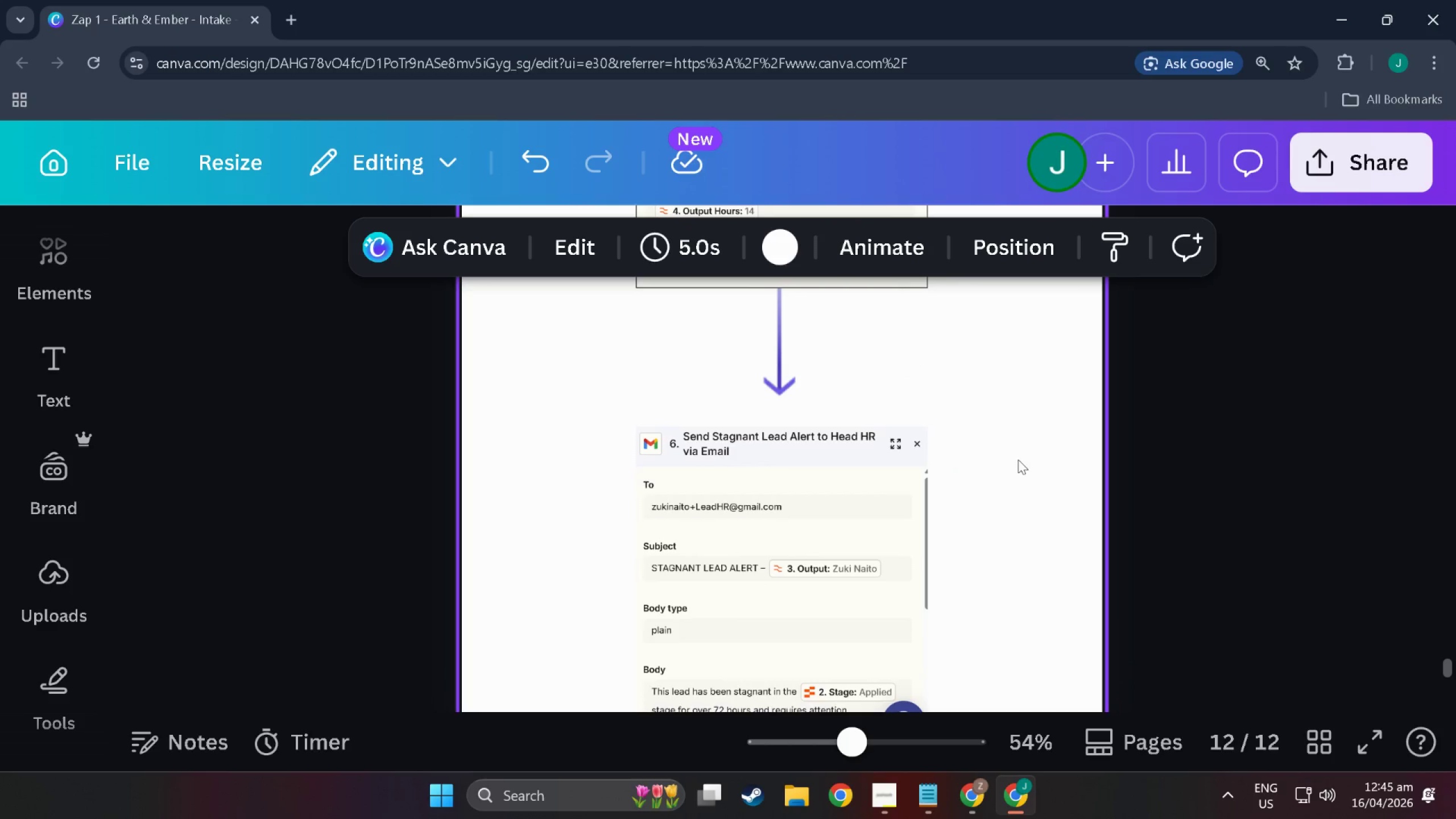 
scroll: coordinate [958, 468], scroll_direction: down, amount: 11.0
 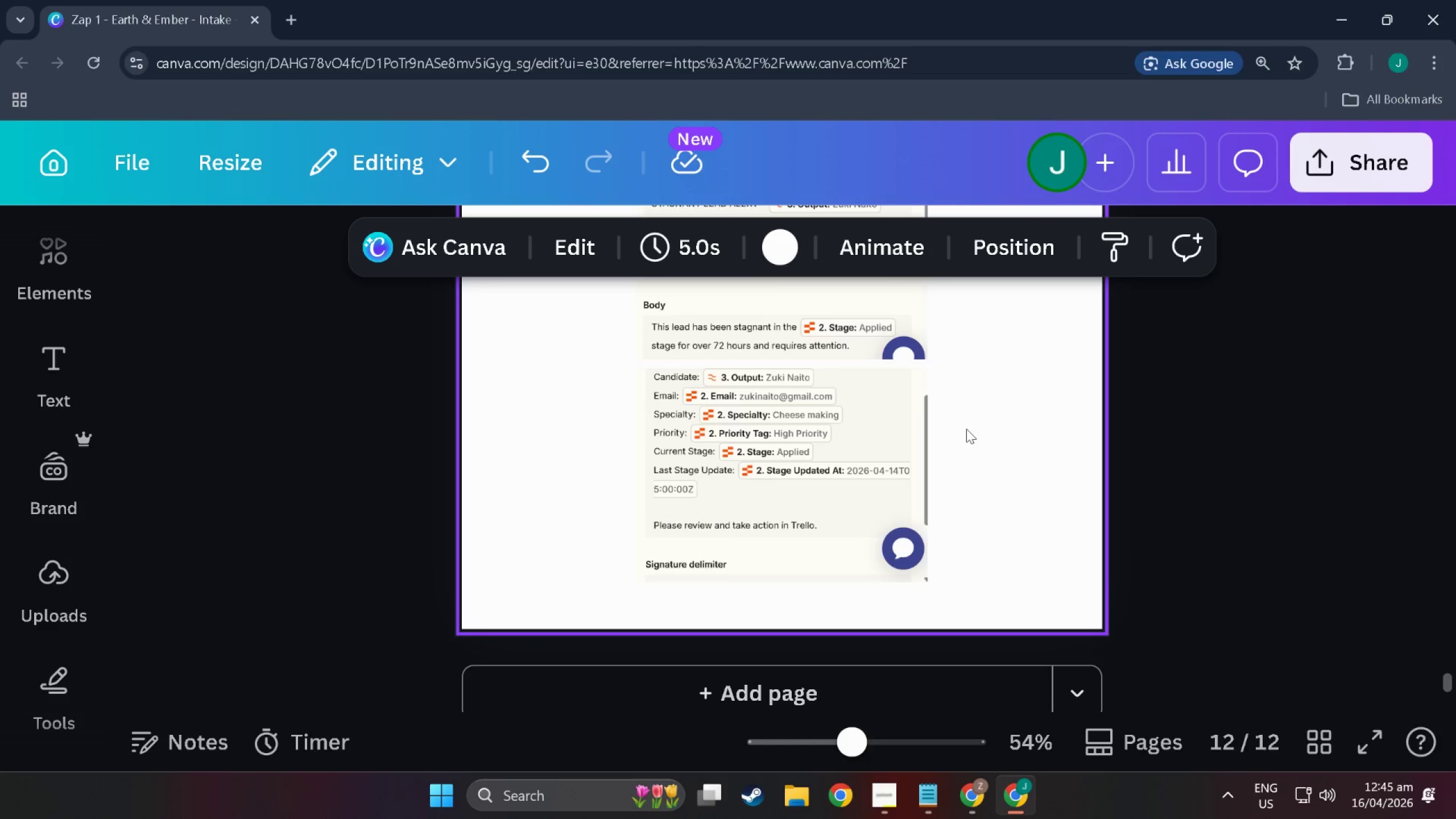 
scroll: coordinate [994, 462], scroll_direction: up, amount: 5.0
 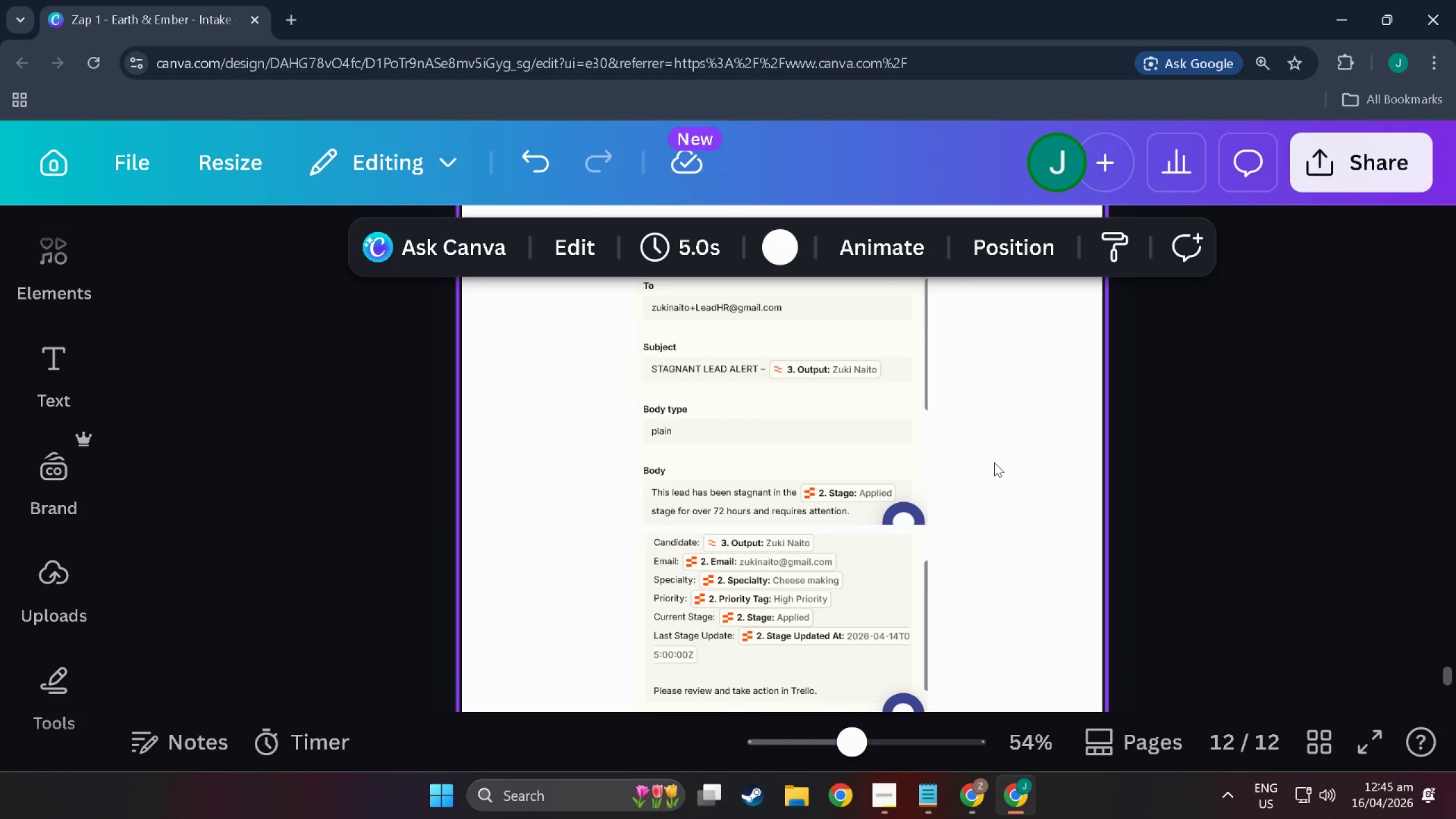 
left_click([994, 462])
 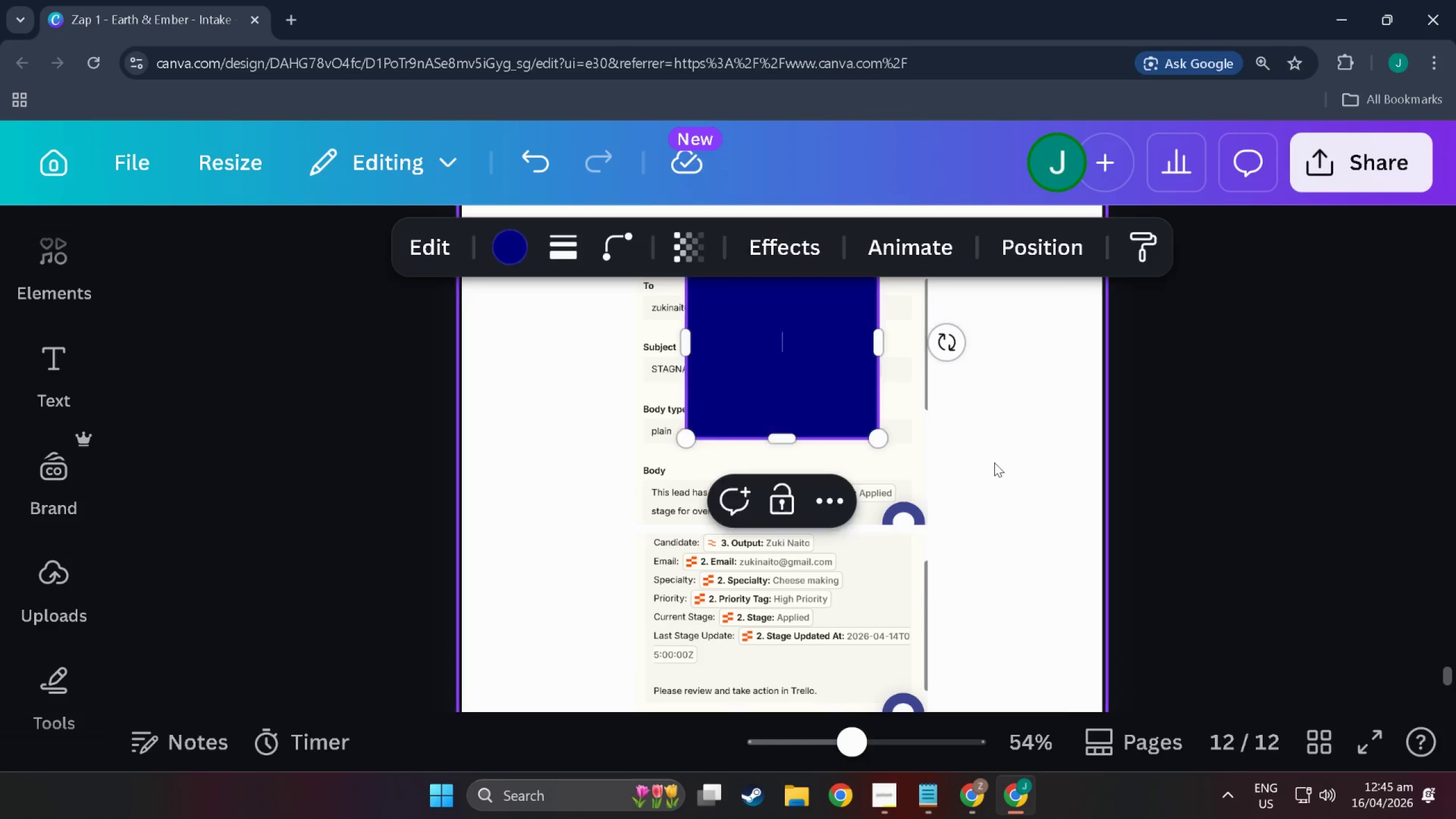 
key(R)
 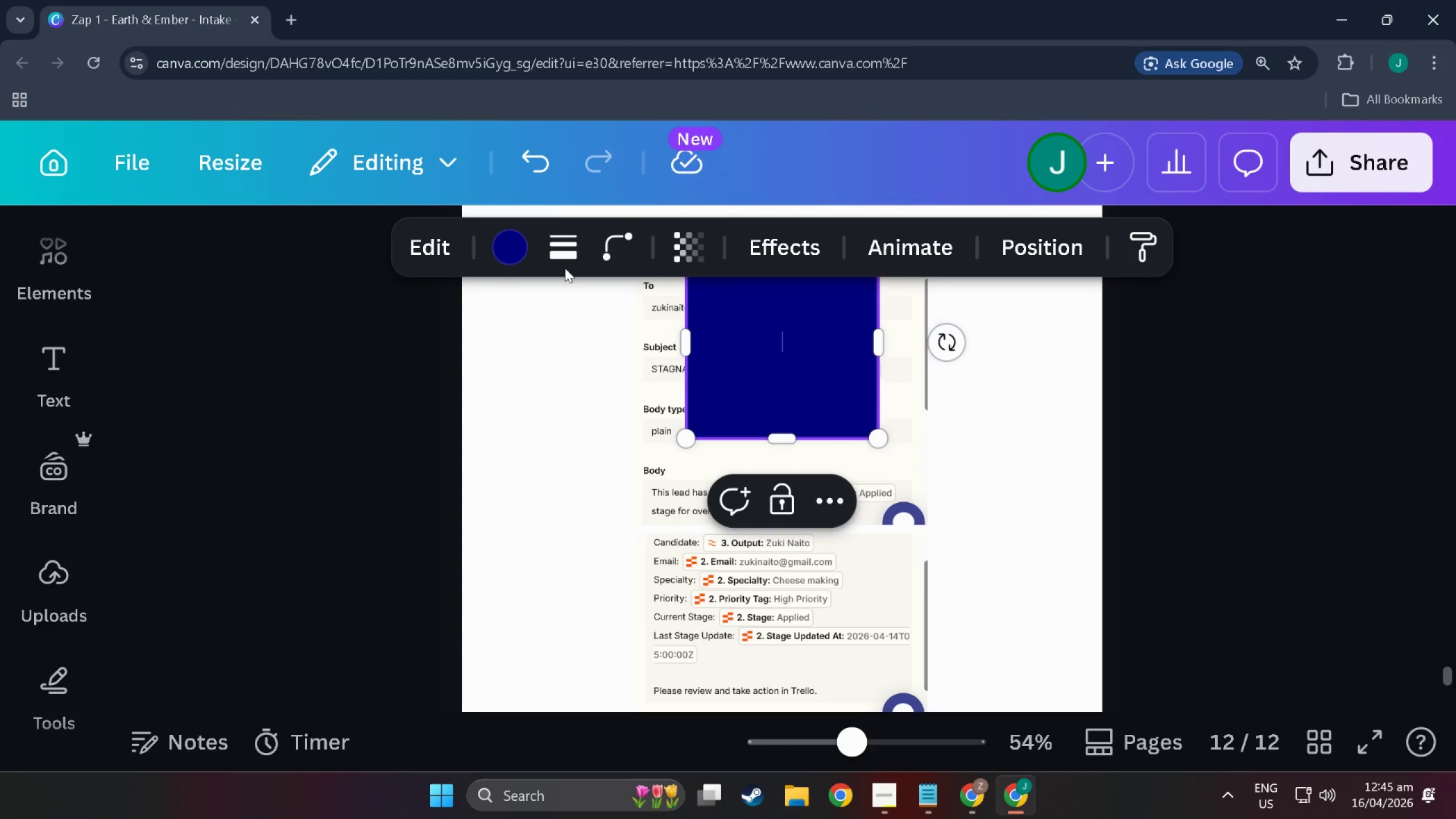 
left_click([497, 257])
 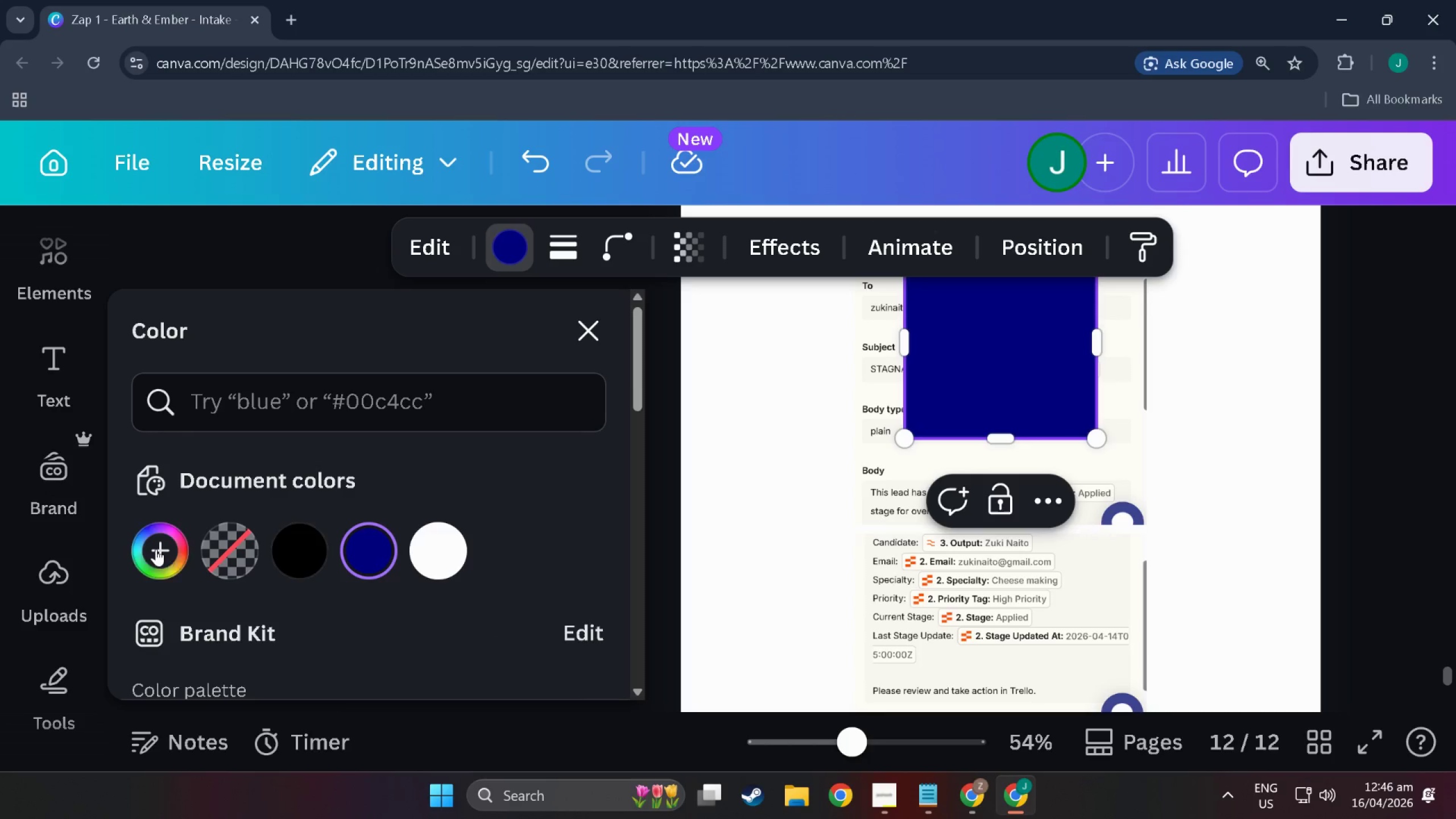 
left_click([221, 559])
 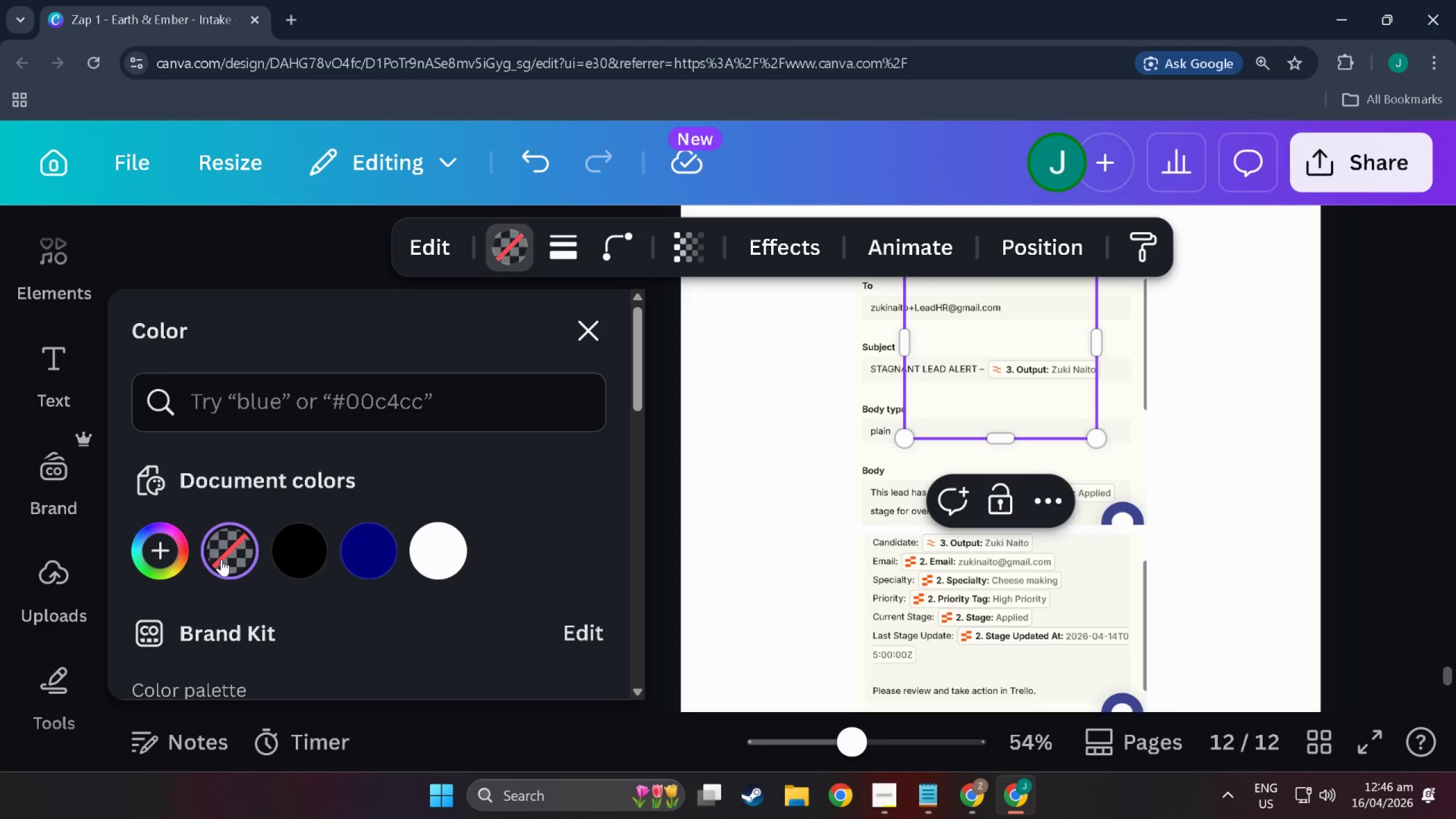 
wait(32.5)
 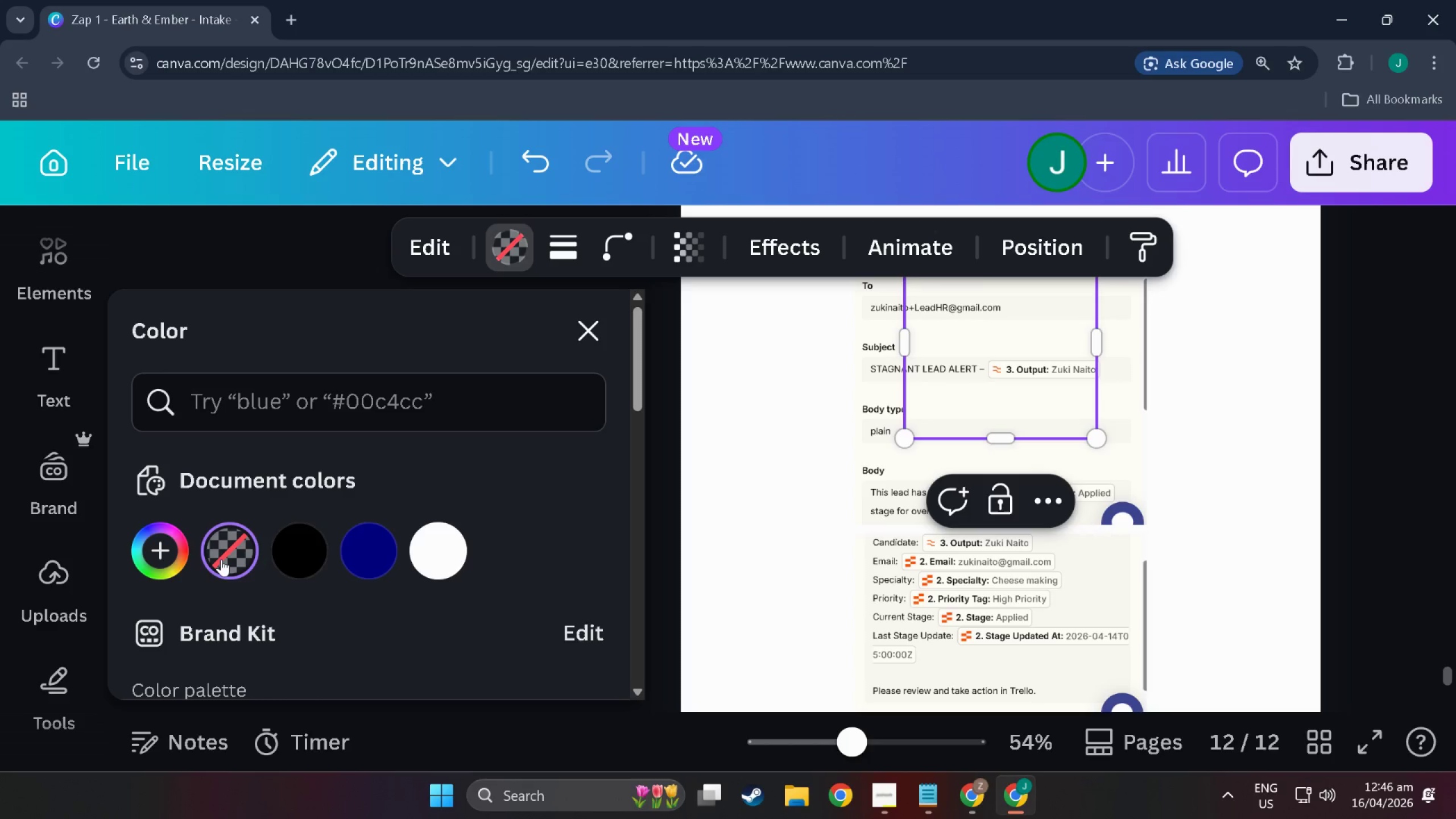 
left_click_drag(start_coordinate=[988, 380], to_coordinate=[941, 425])
 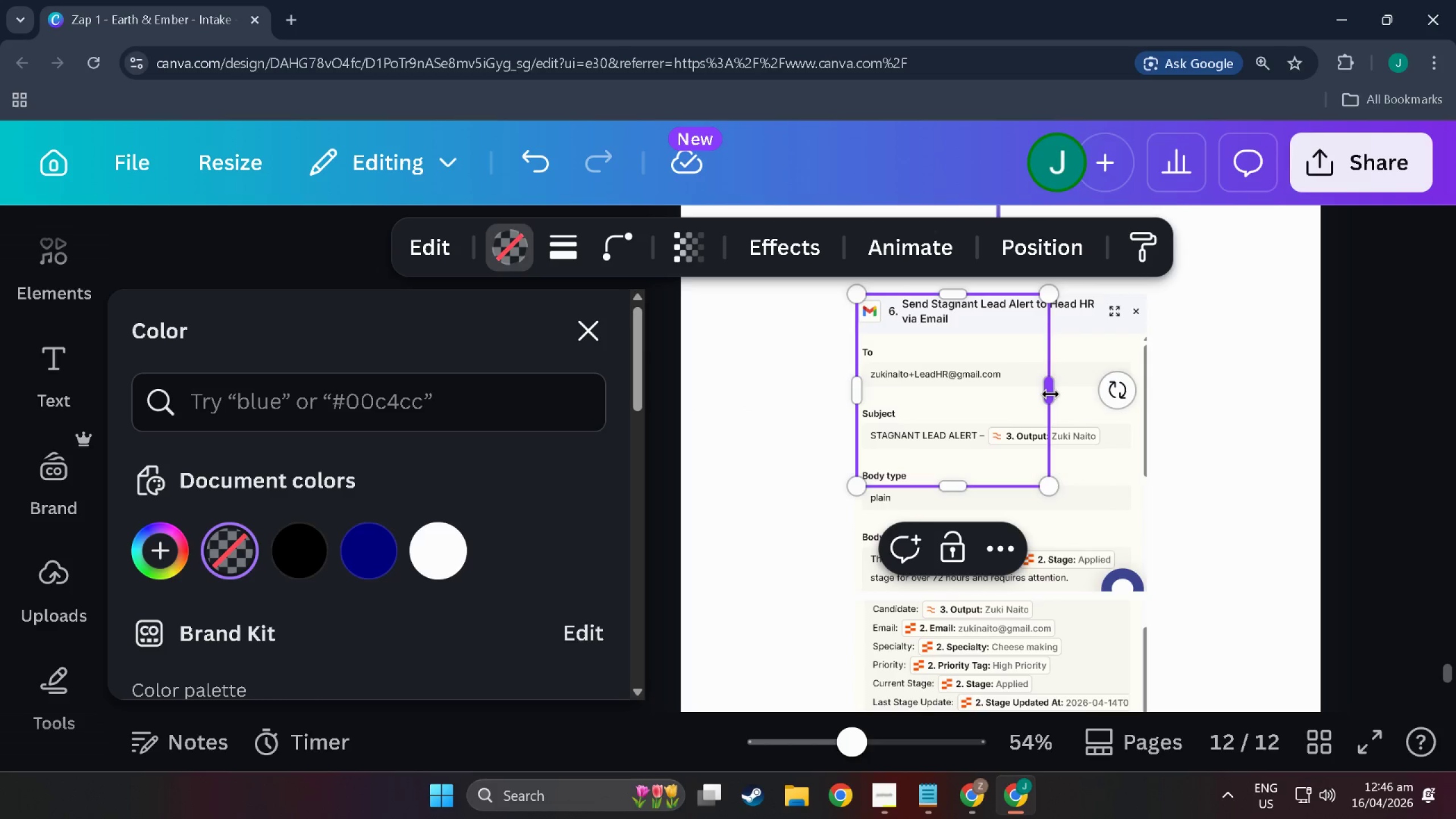 
scroll: coordinate [982, 408], scroll_direction: up, amount: 2.0
 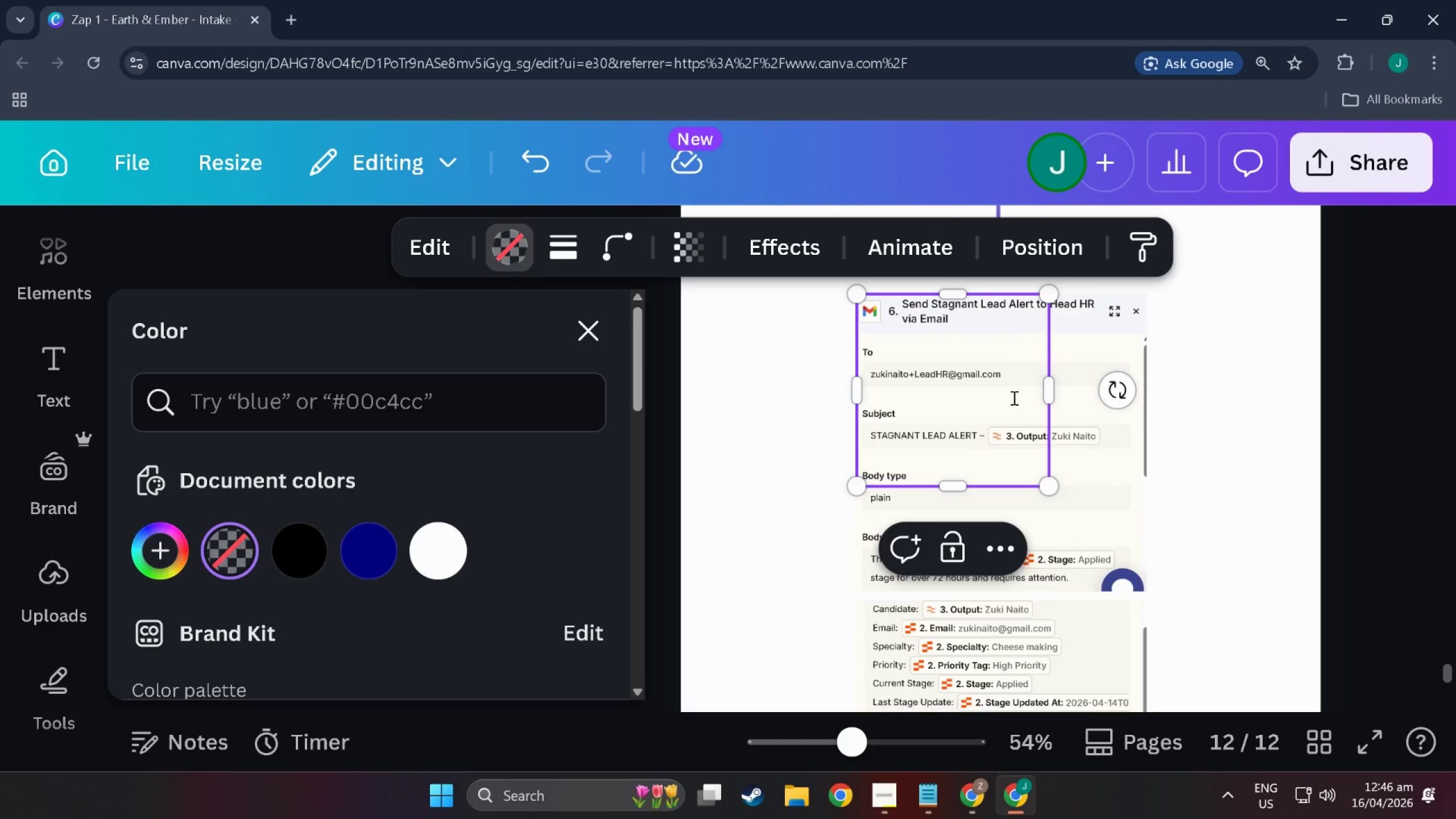 
left_click_drag(start_coordinate=[1051, 394], to_coordinate=[1156, 387])
 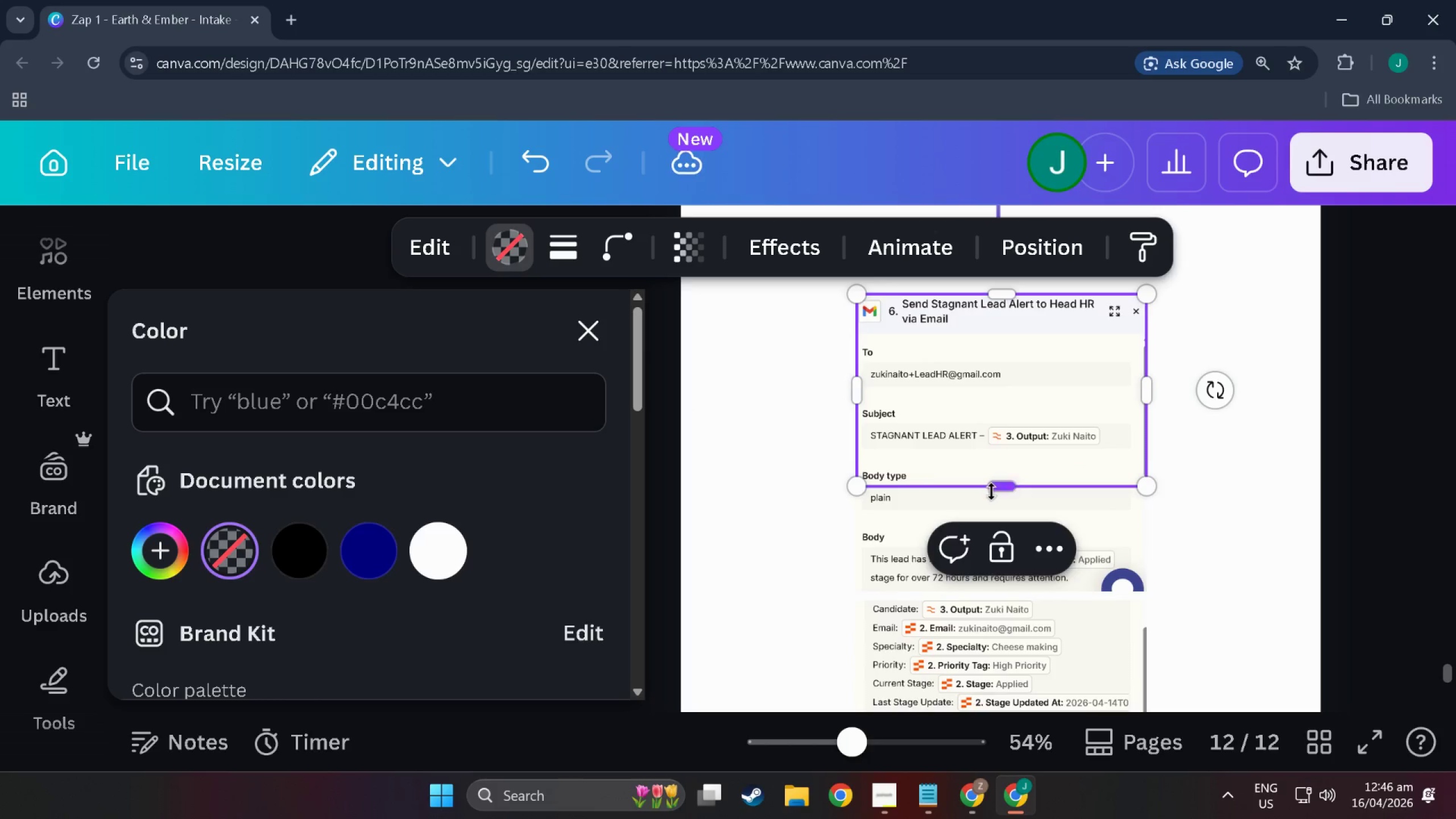 
scroll: coordinate [991, 491], scroll_direction: down, amount: 1.0
 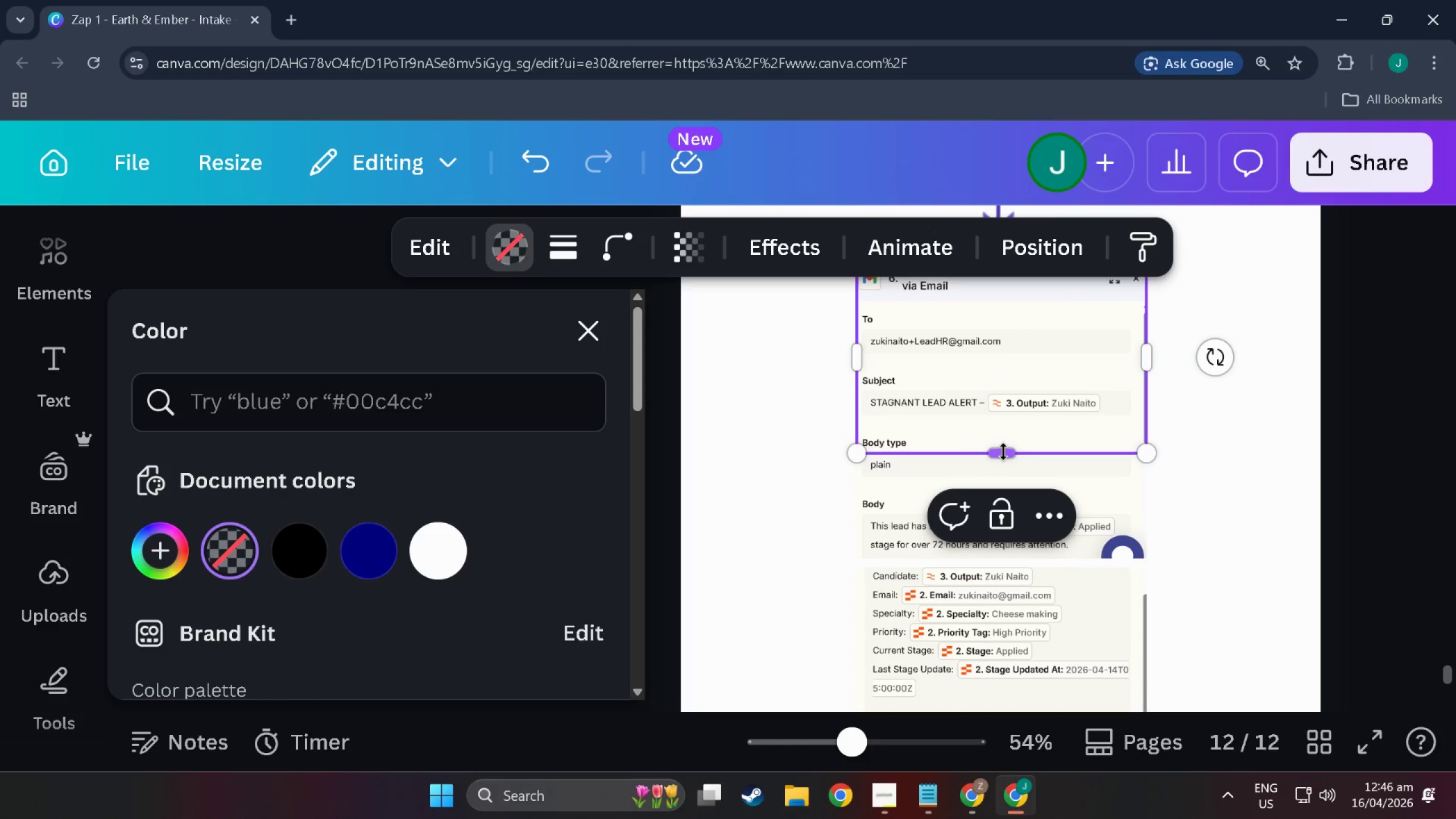 
left_click_drag(start_coordinate=[1003, 452], to_coordinate=[1019, 544])
 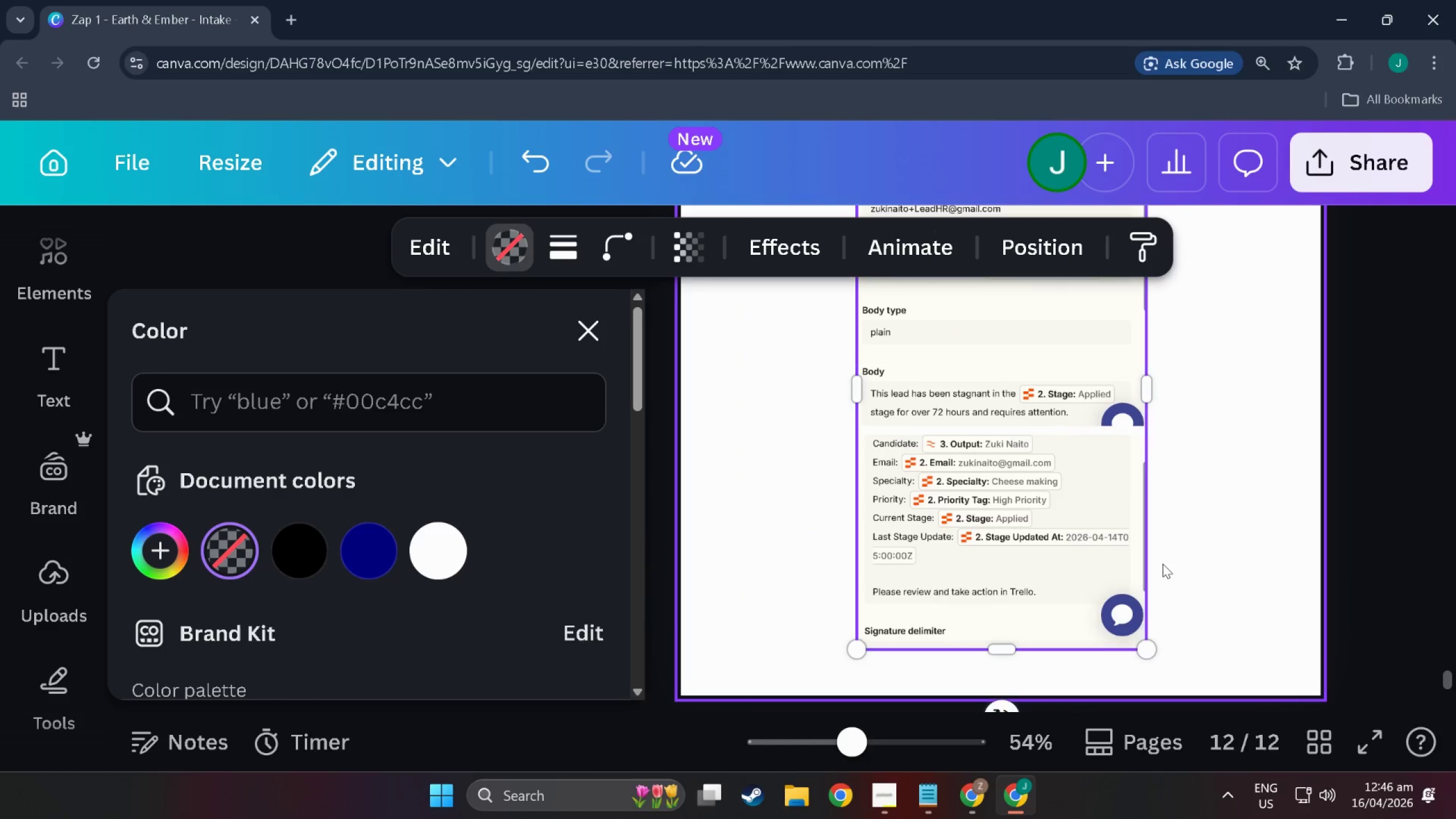 
scroll: coordinate [1015, 571], scroll_direction: down, amount: 7.0
 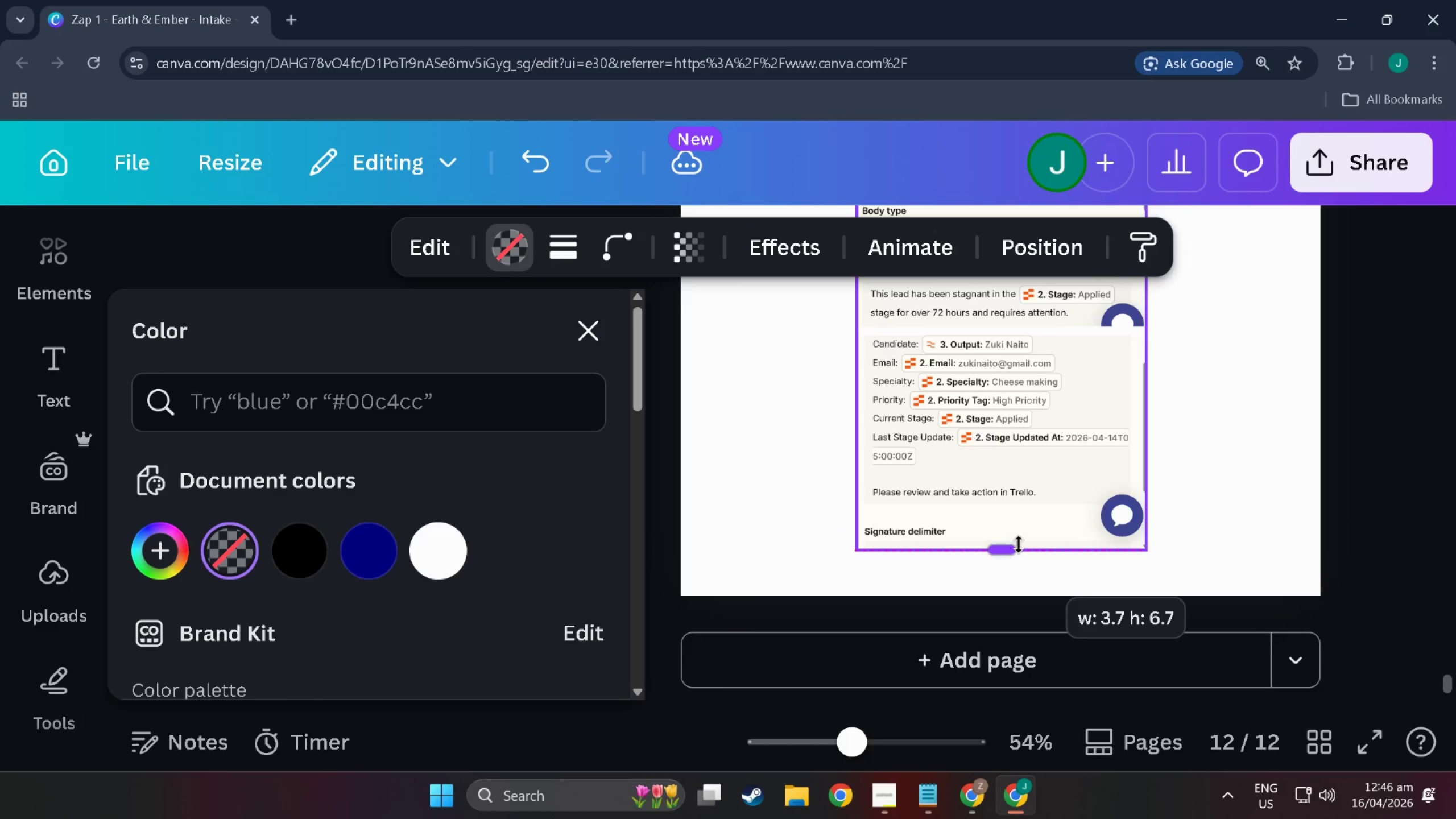 
scroll: coordinate [1163, 564], scroll_direction: up, amount: 5.0
 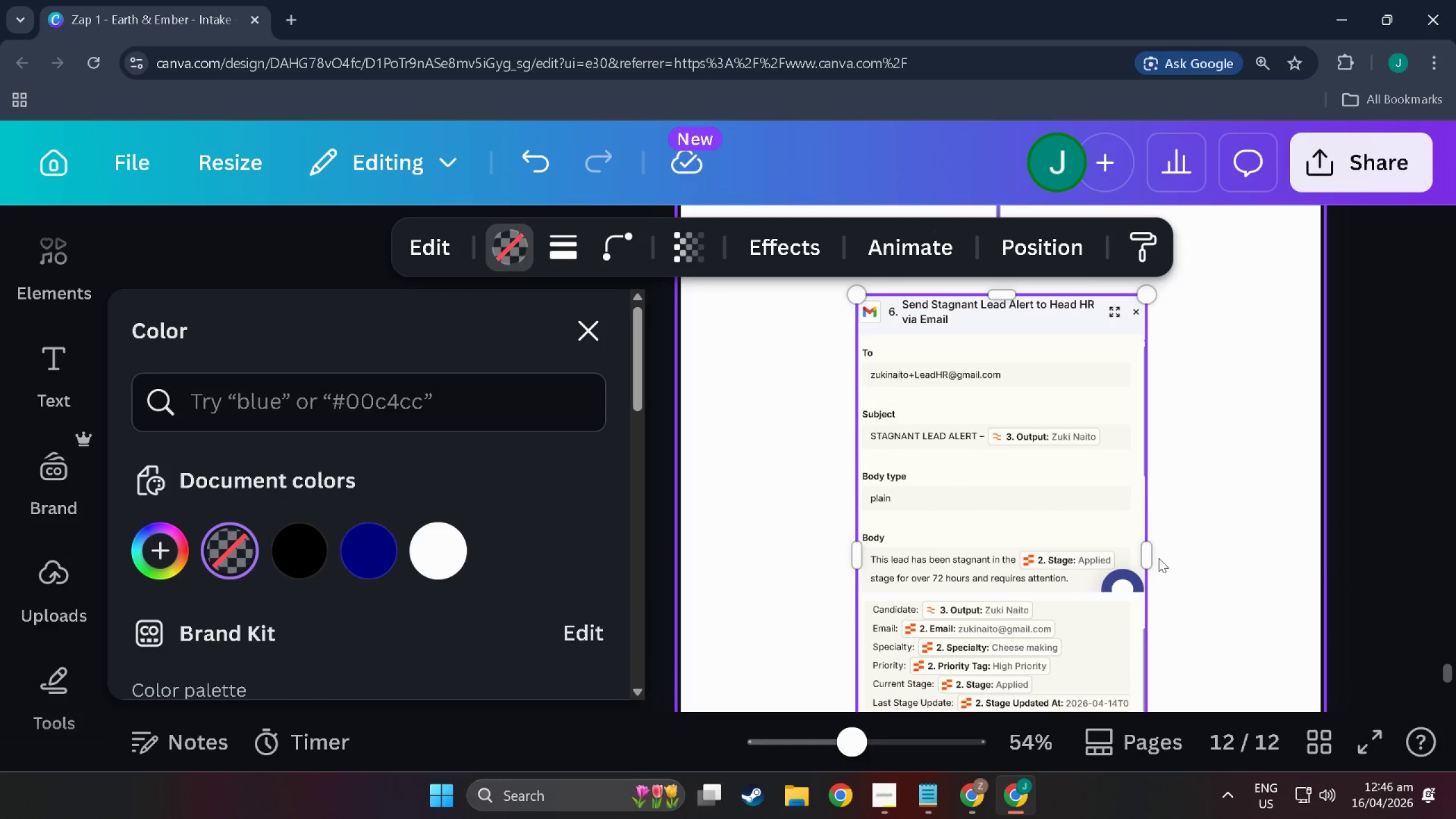 
wait(8.01)
 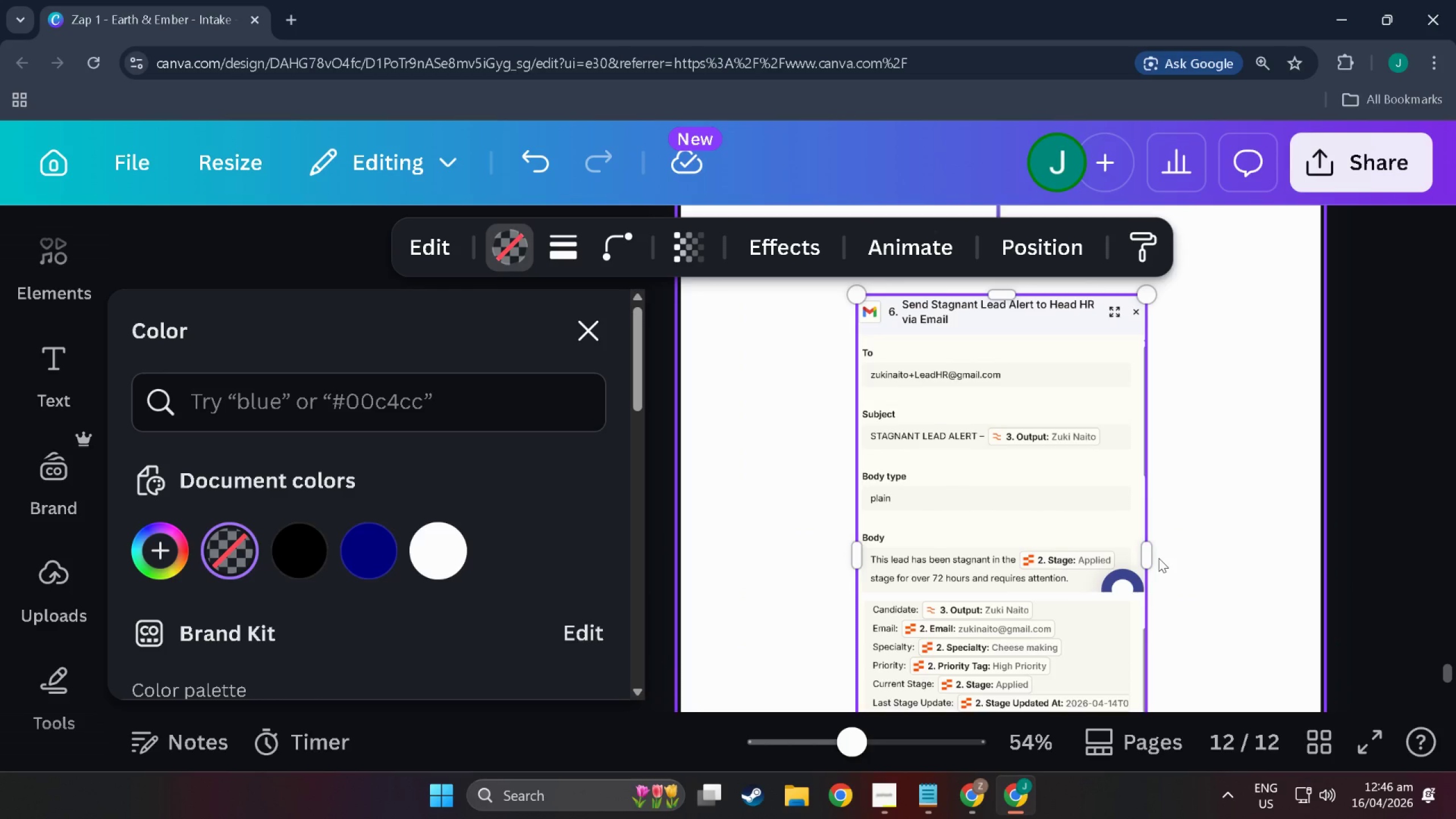 
scroll: coordinate [1185, 553], scroll_direction: up, amount: 2.0
 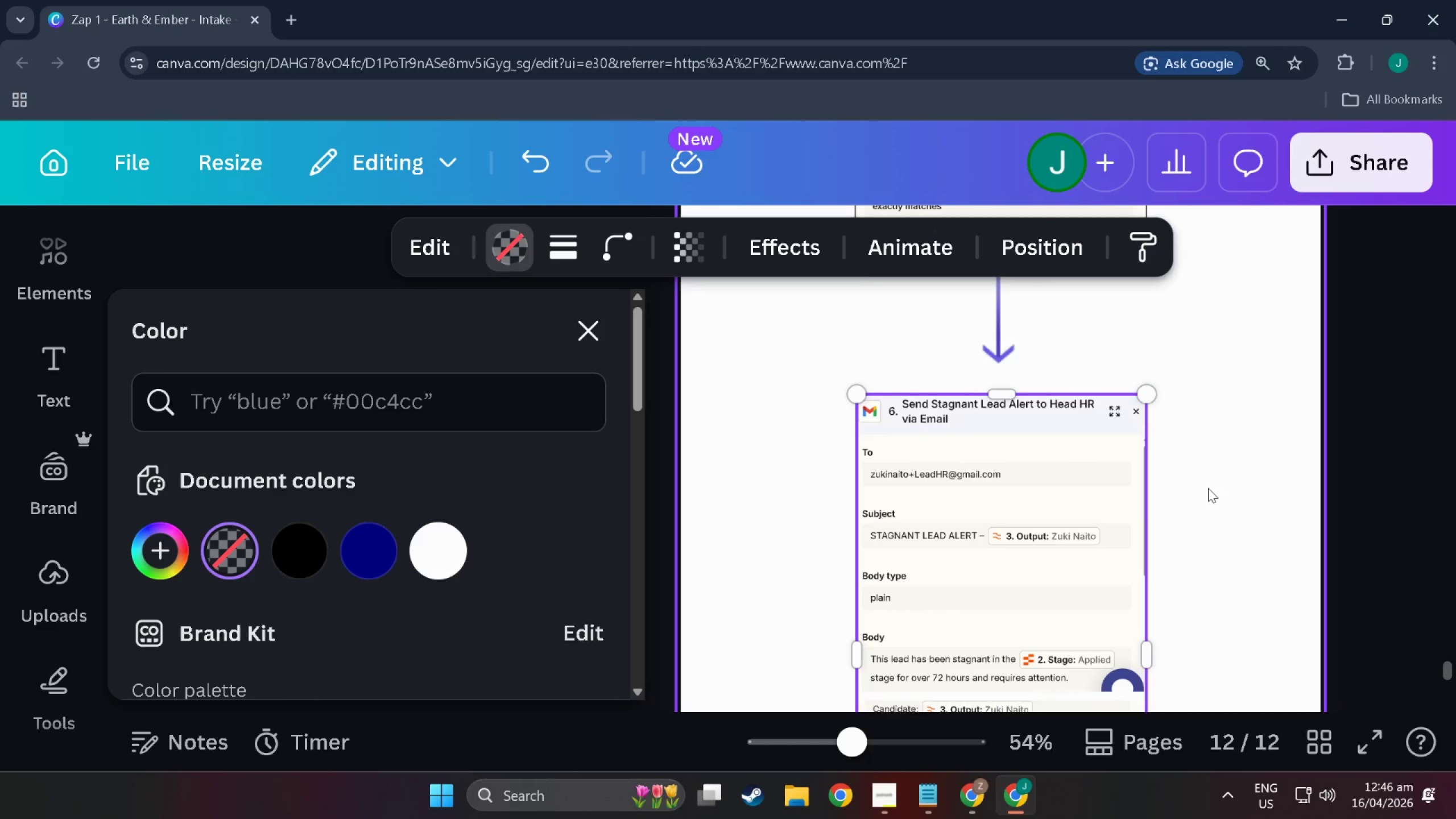 
left_click([1208, 488])
 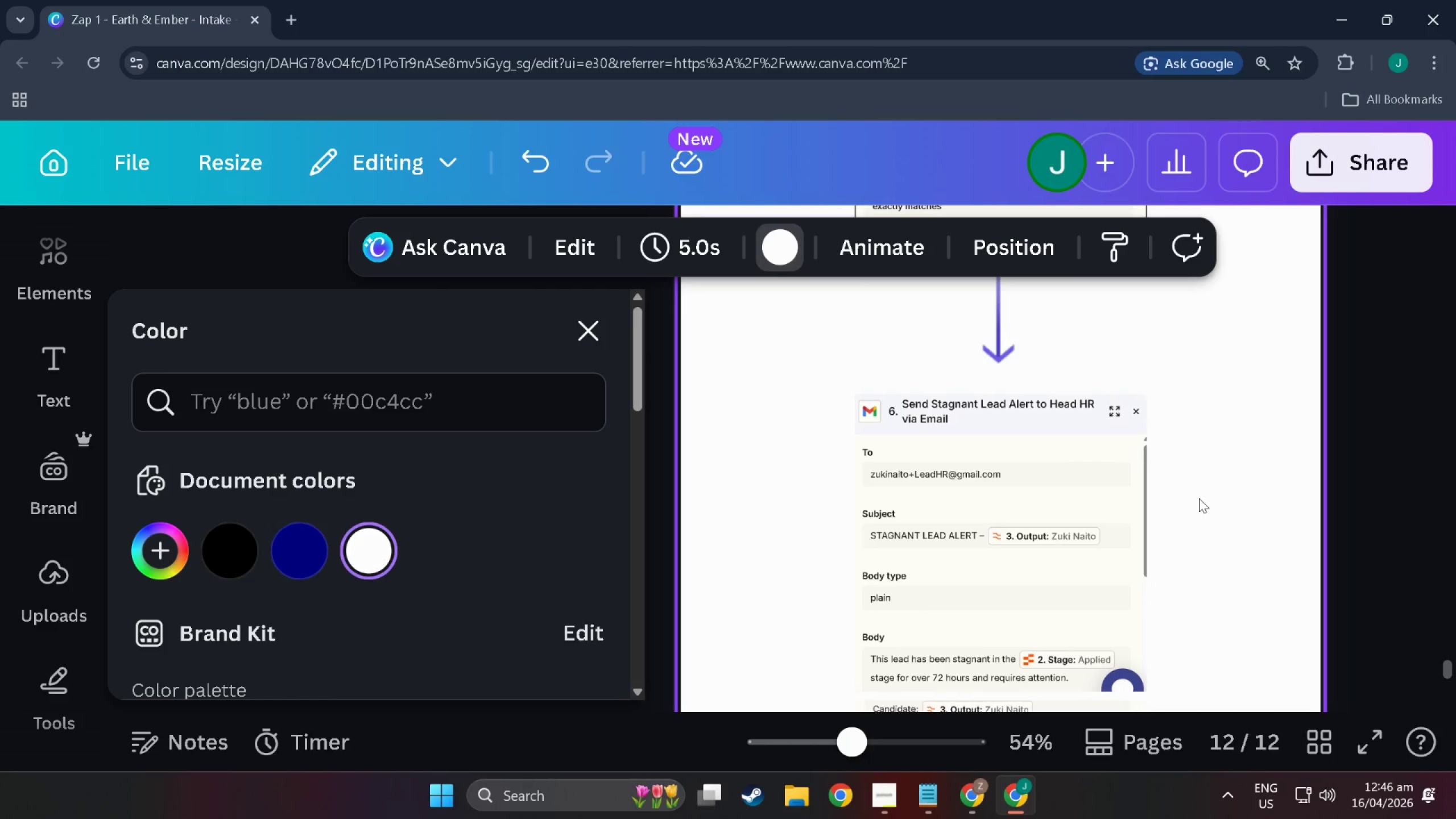 
scroll: coordinate [1208, 488], scroll_direction: up, amount: 1.0
 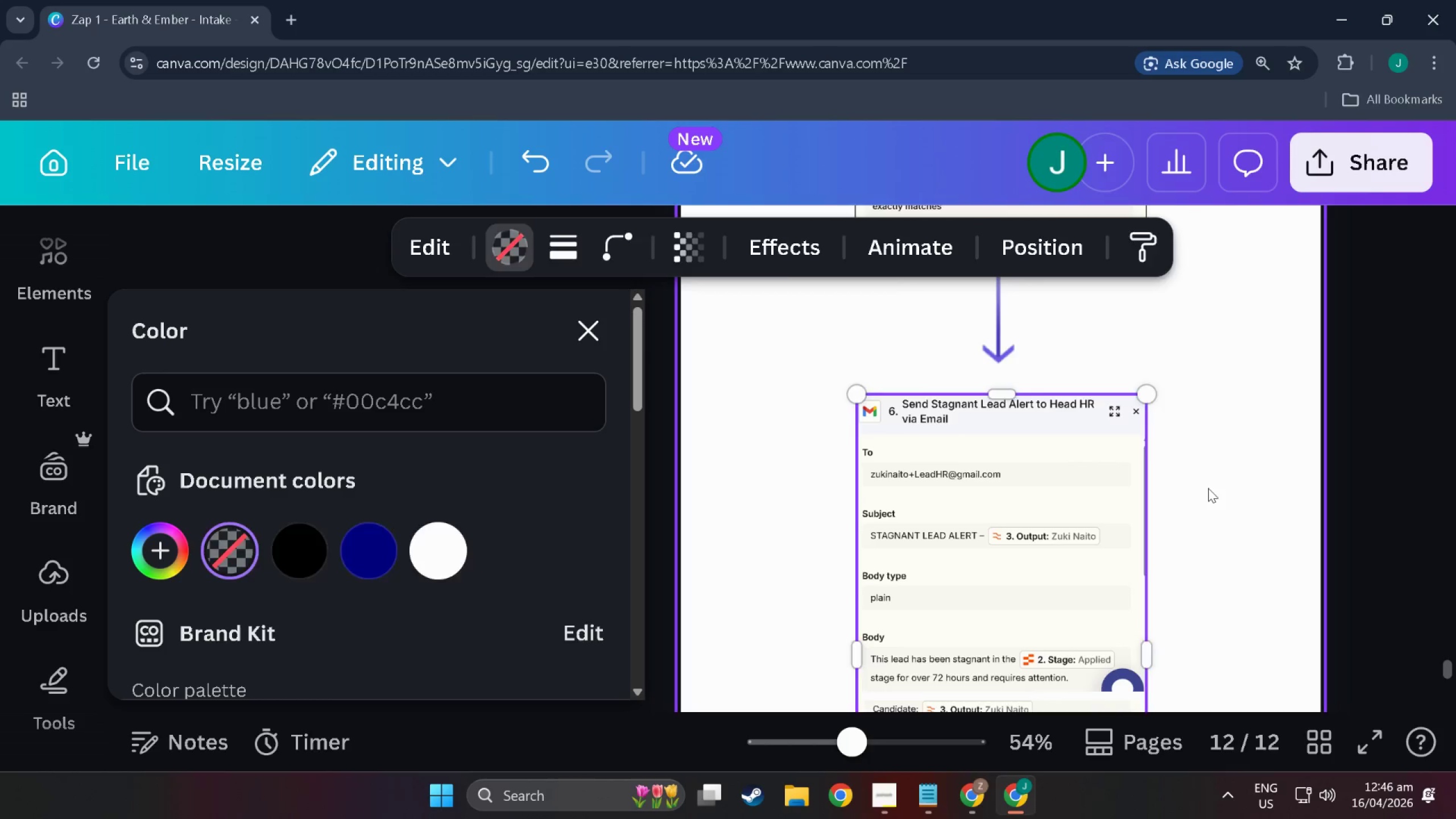 
mouse_move([1175, 254])
 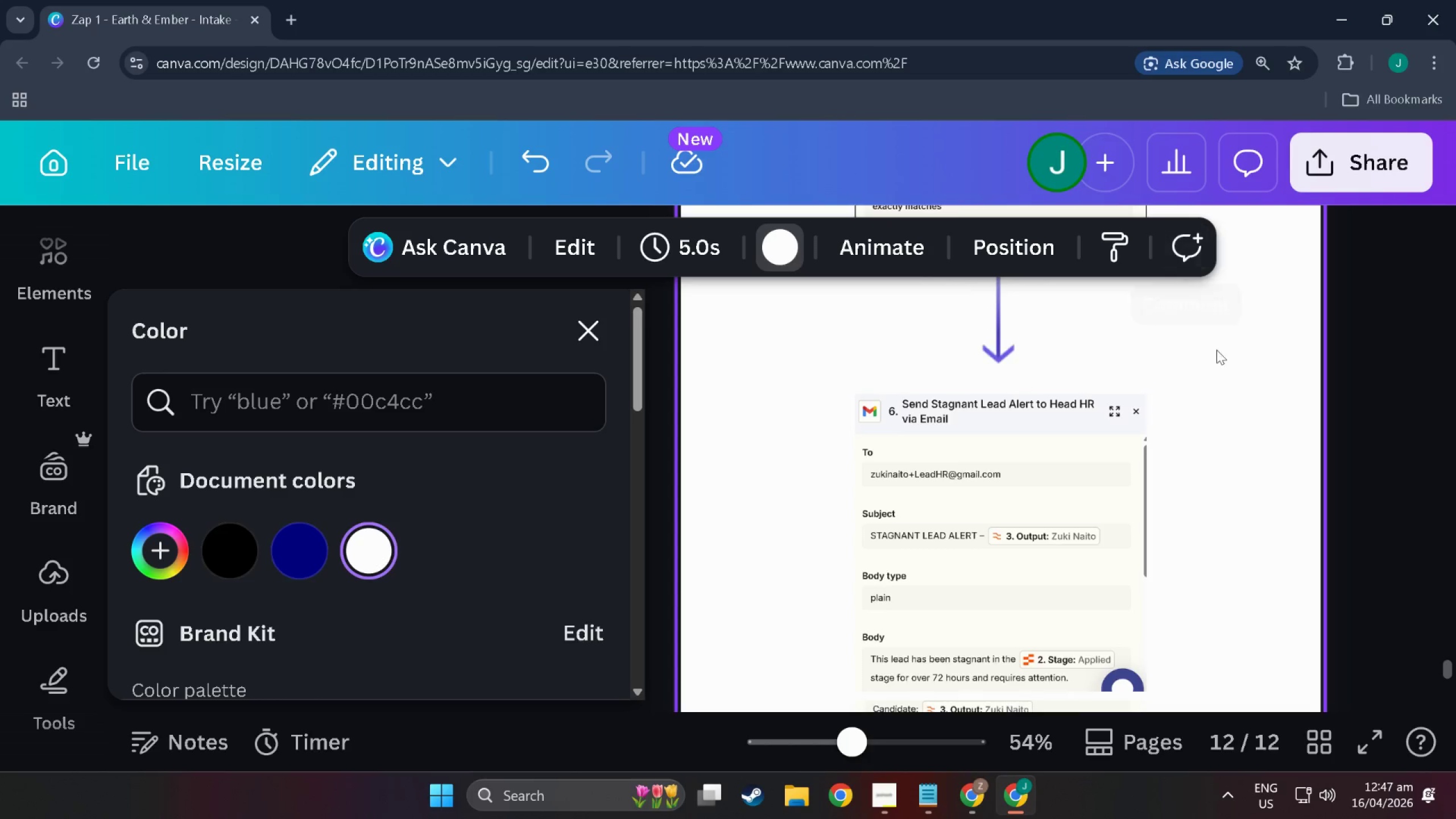 
scroll: coordinate [1217, 350], scroll_direction: up, amount: 1.0
 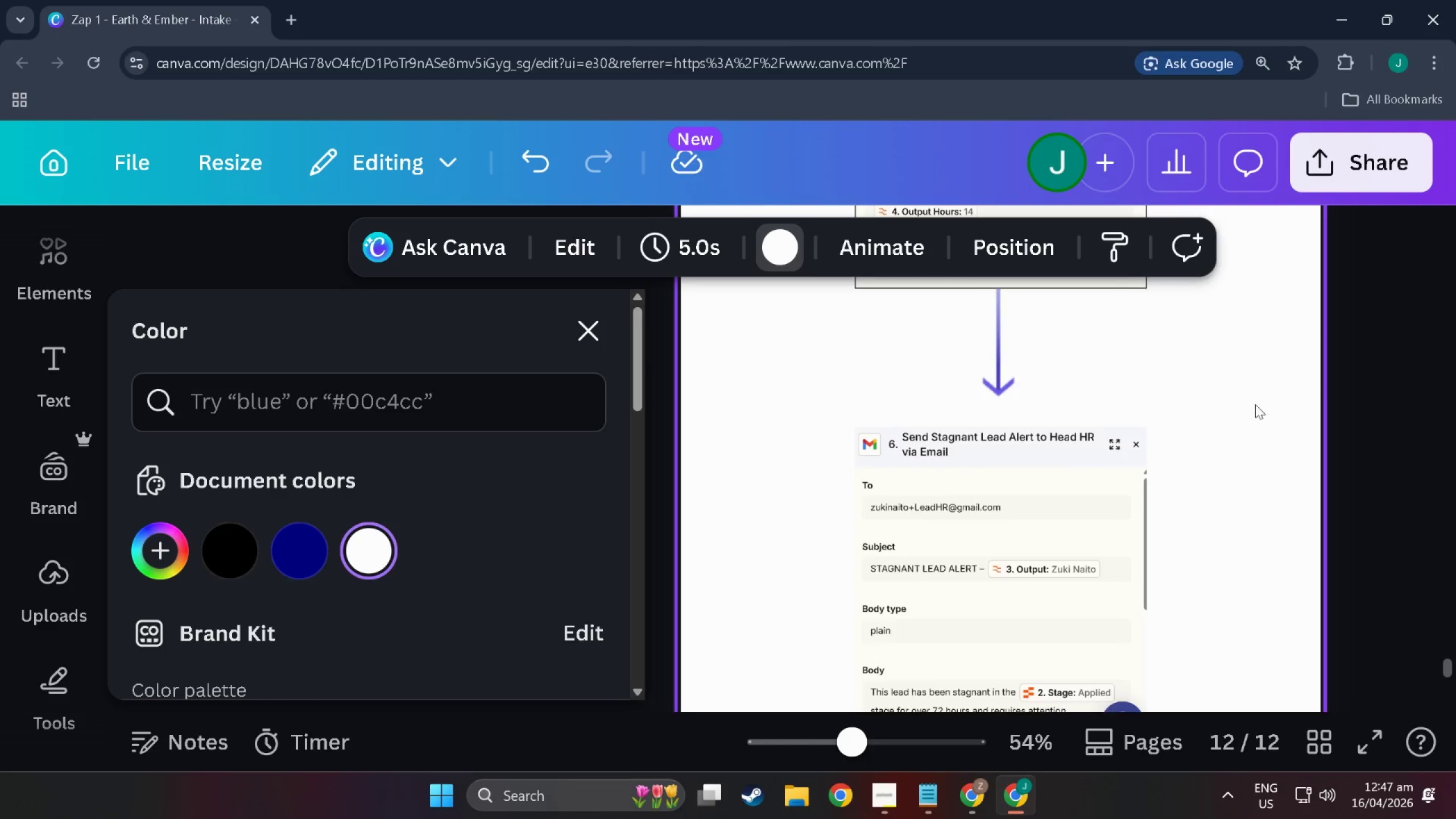 
scroll: coordinate [1255, 404], scroll_direction: down, amount: 2.0
 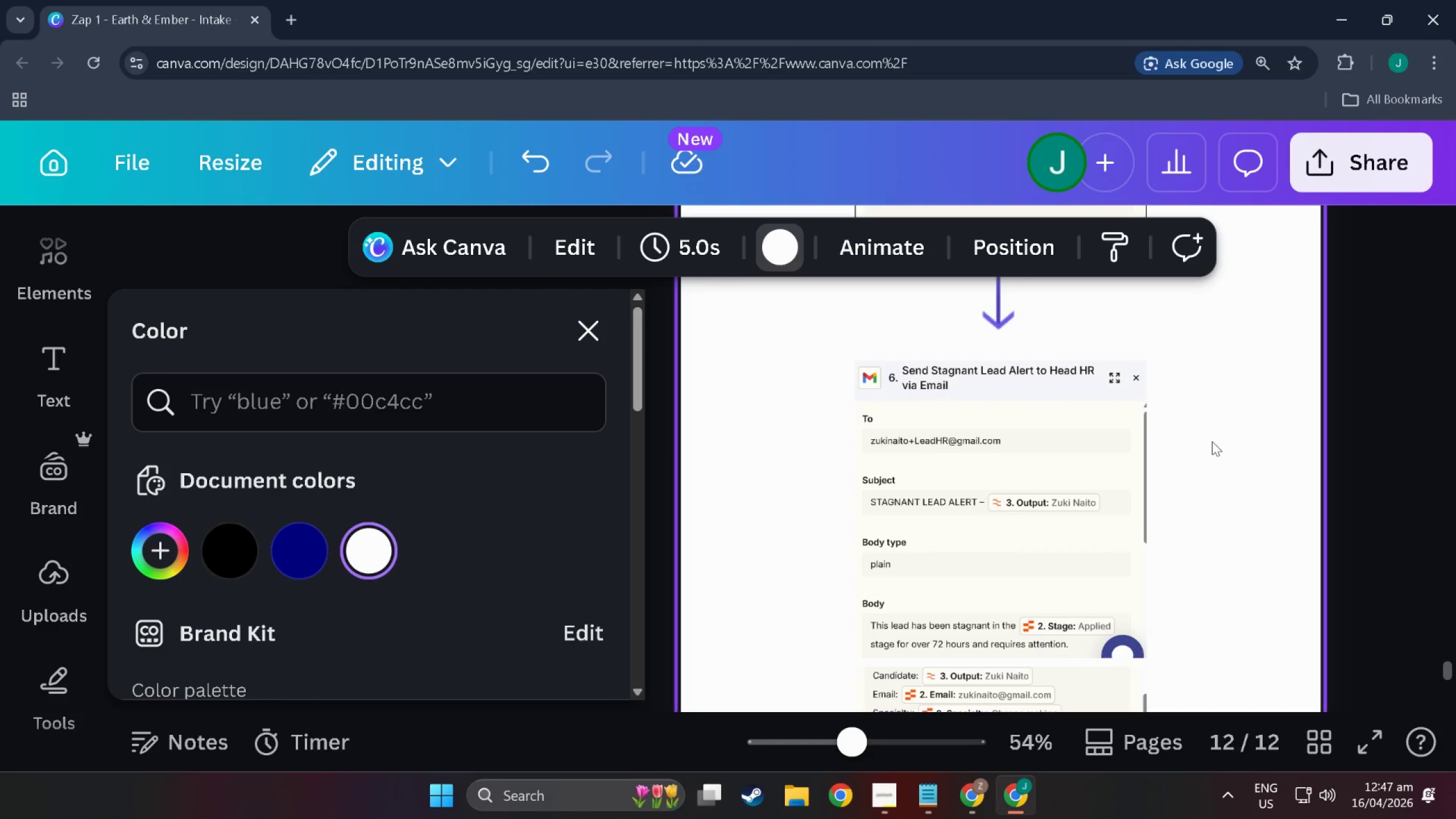 
left_click_drag(start_coordinate=[1144, 435], to_coordinate=[1081, 454])
 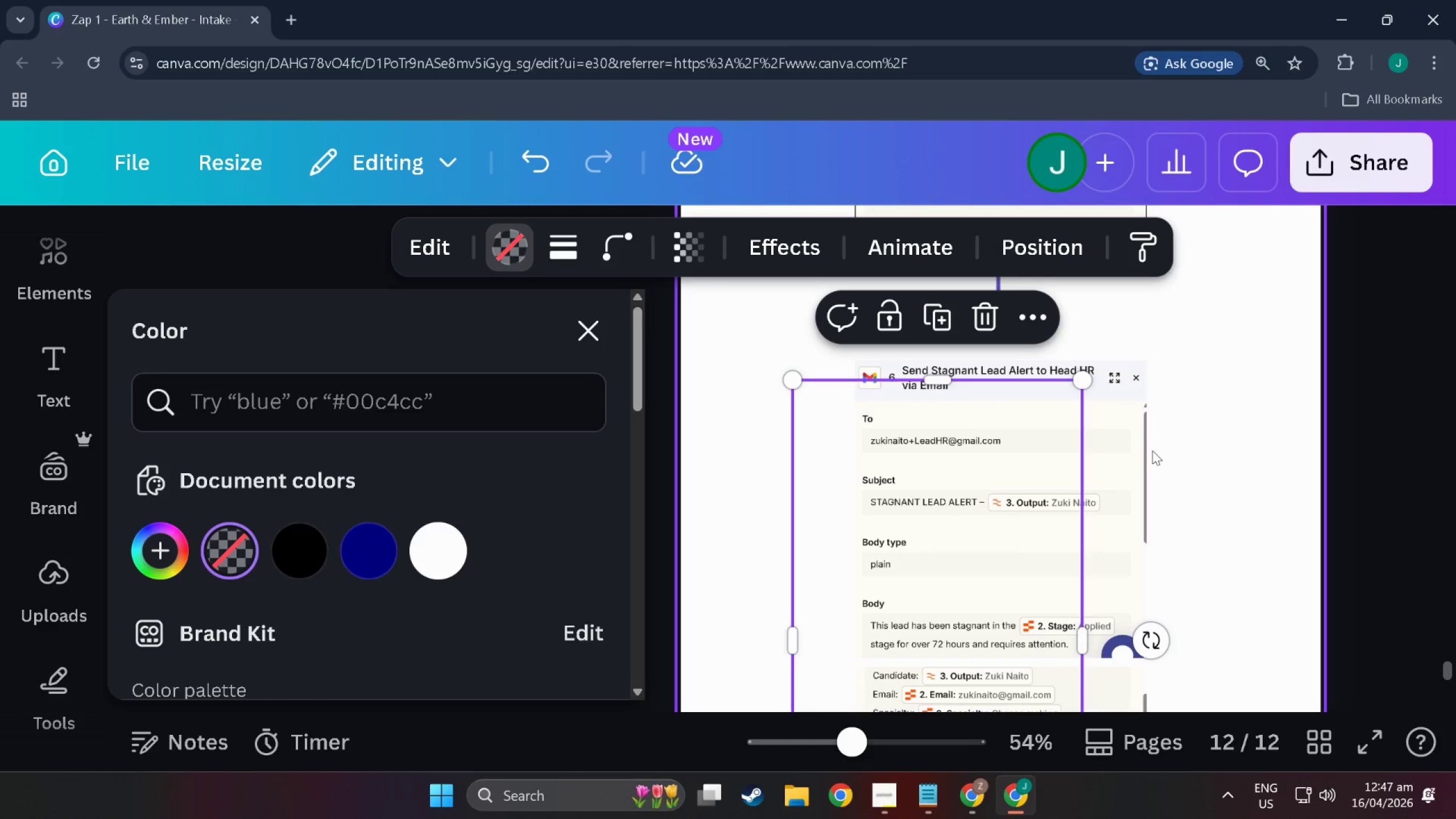 
key(Control+Z)
 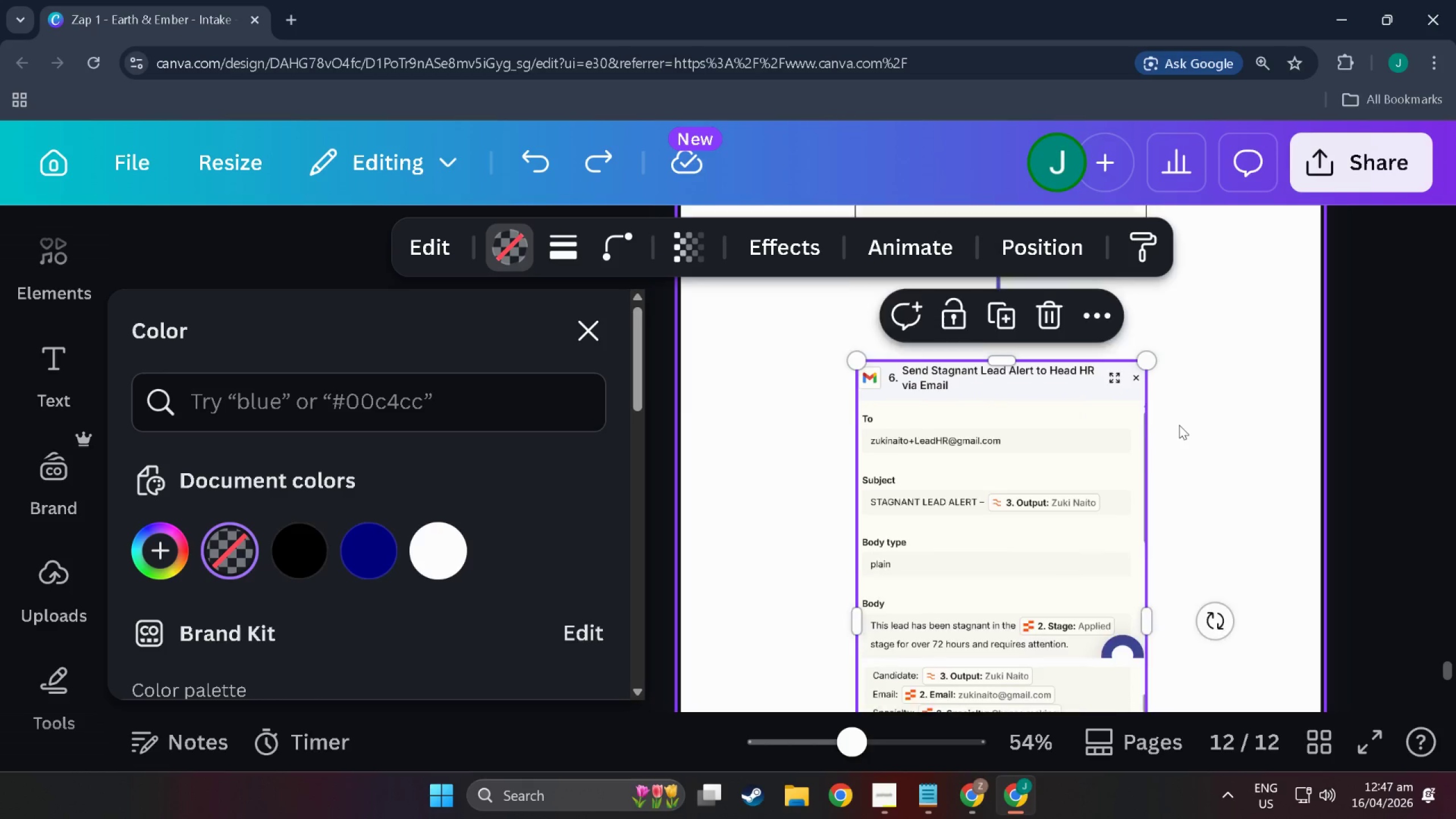 
left_click([1010, 395])
 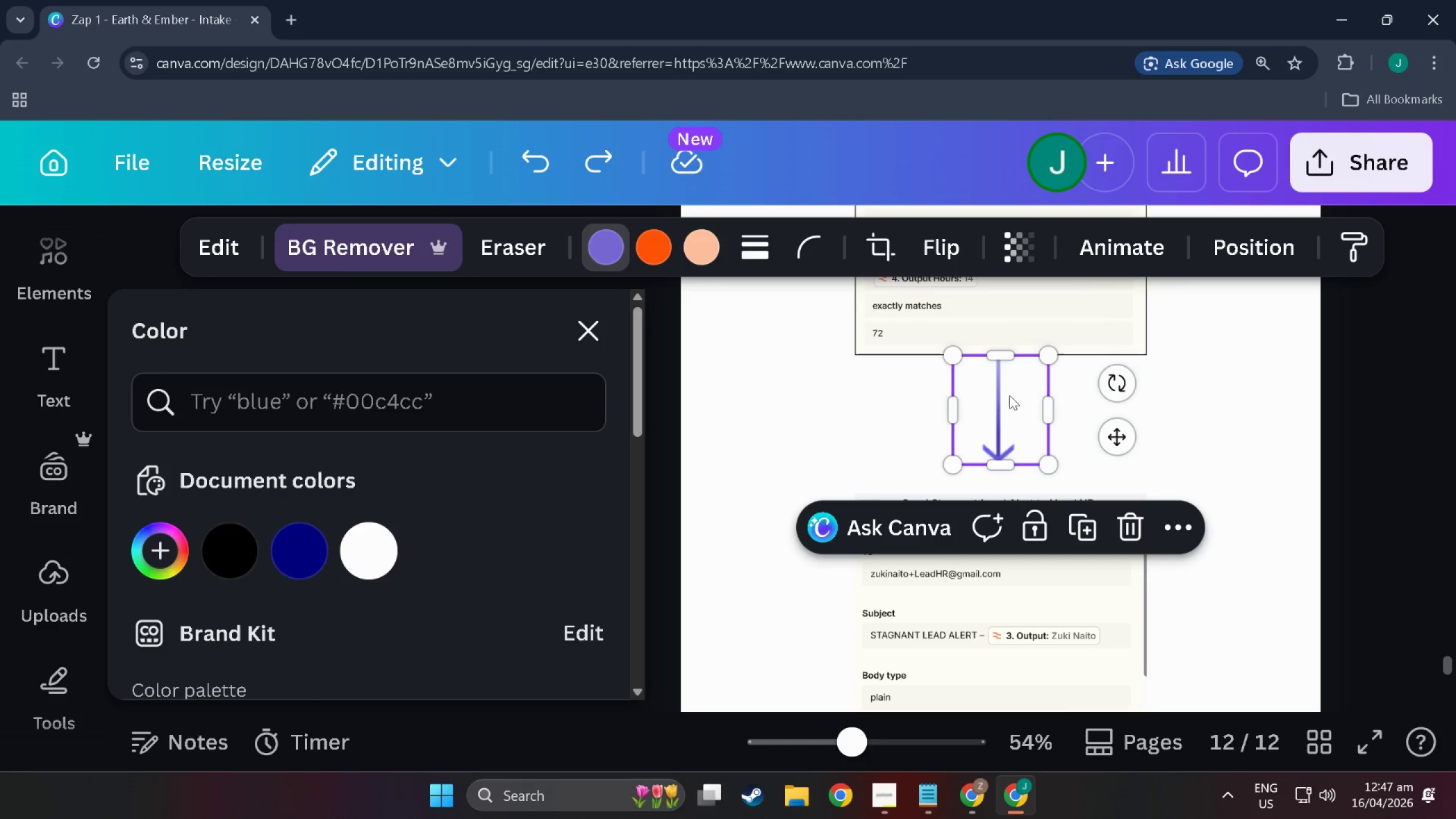 
scroll: coordinate [1167, 460], scroll_direction: up, amount: 4.0
 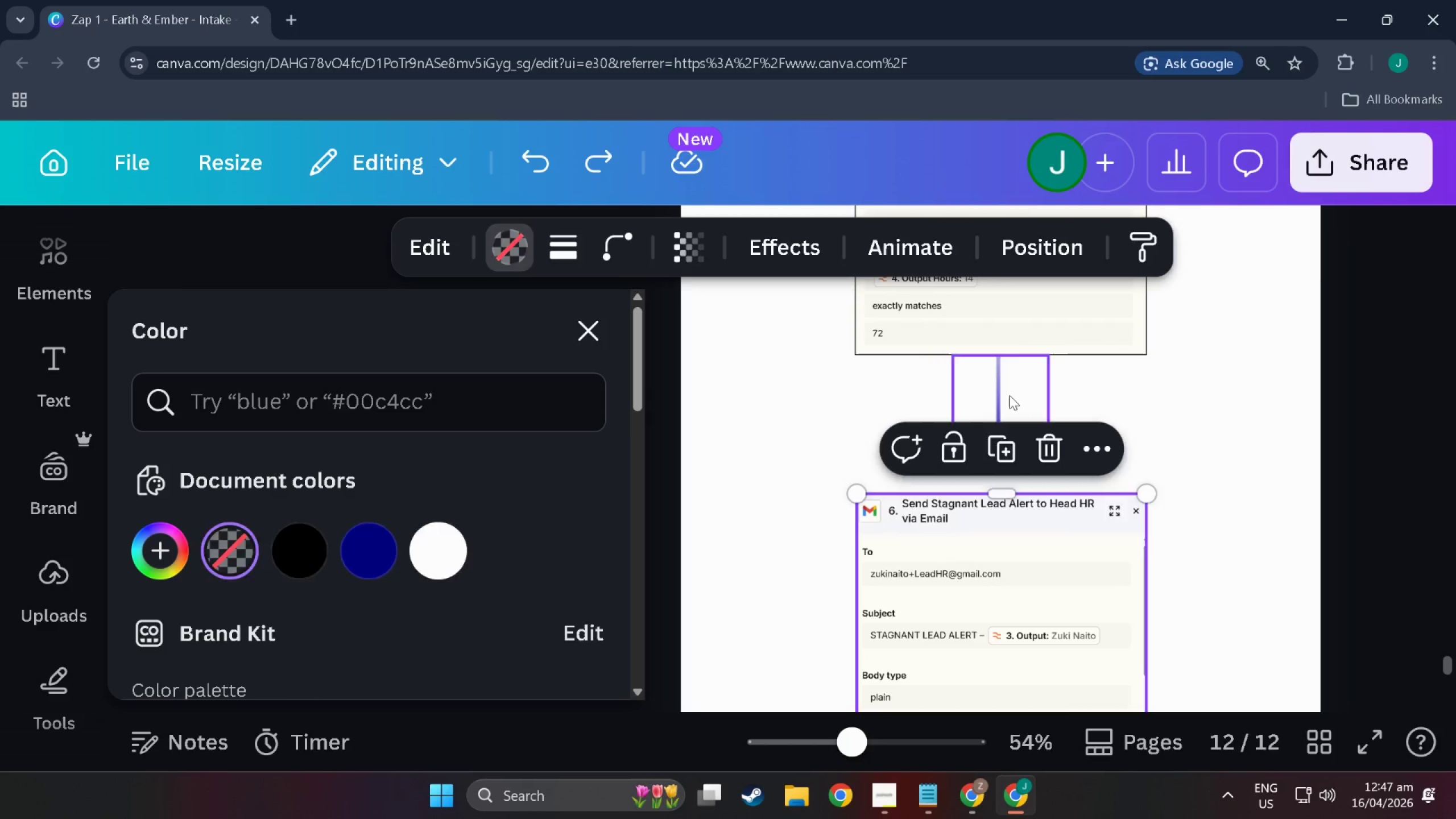 
key(Control+C)
 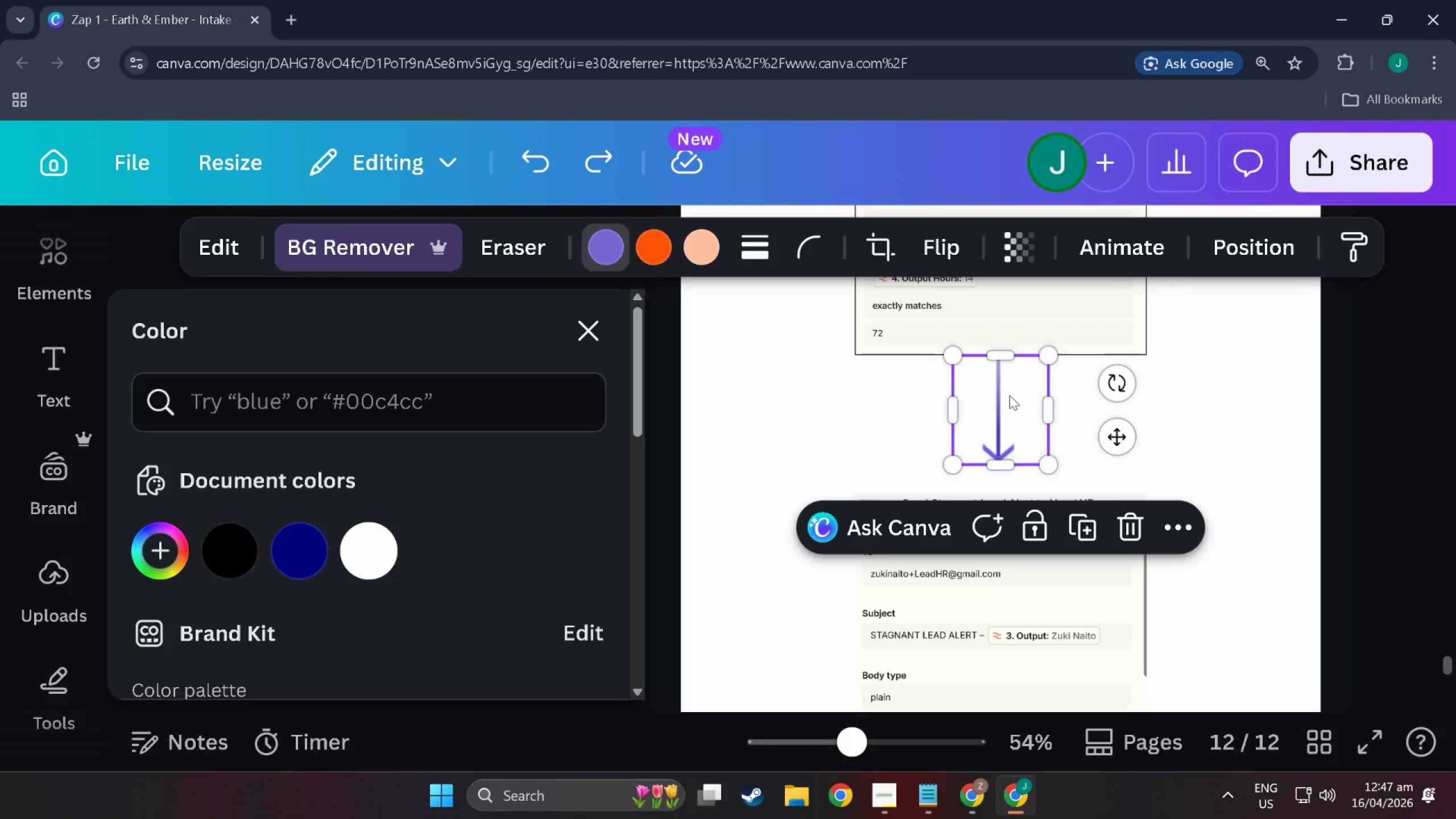 
key(Control+V)
 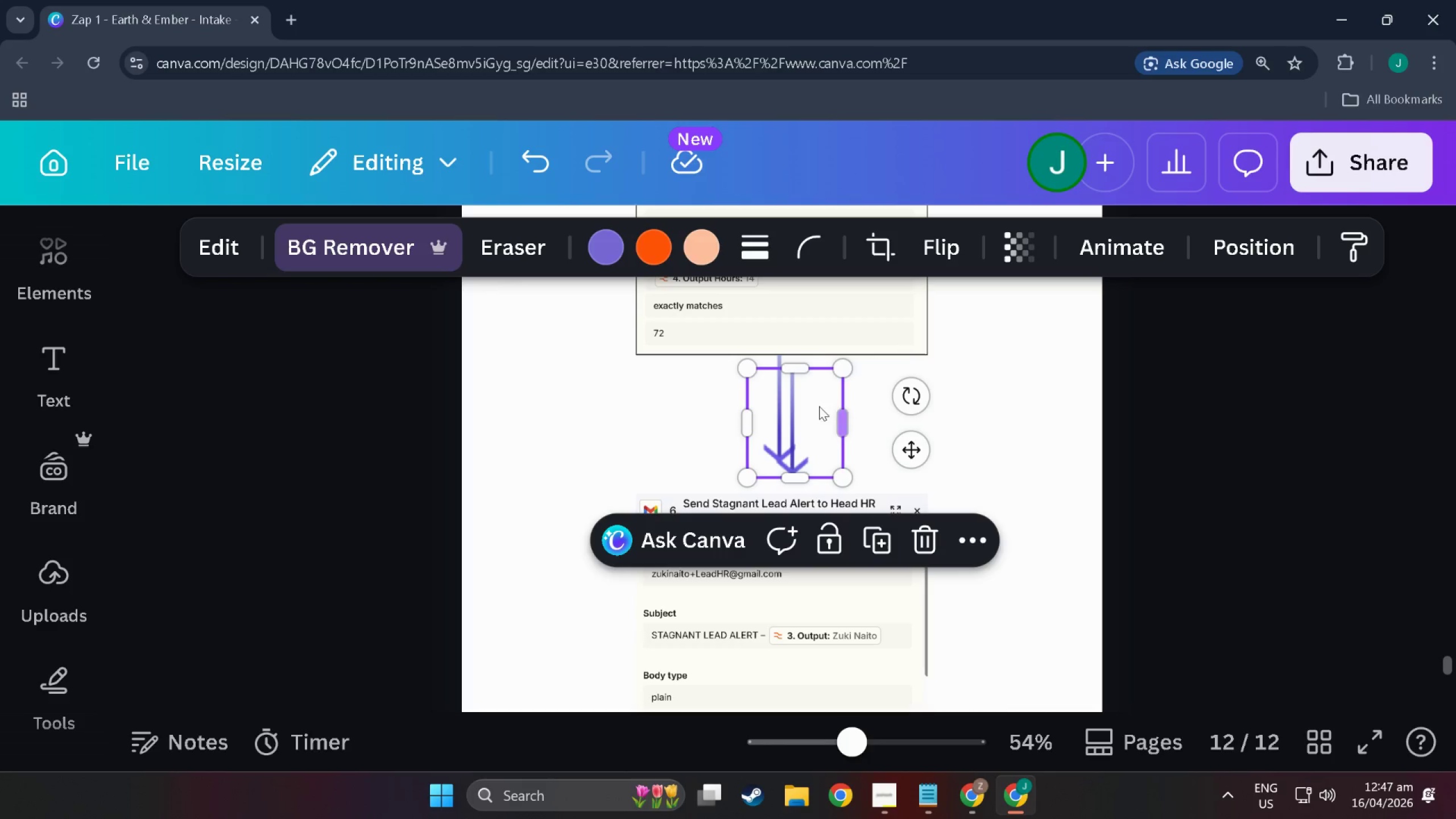 
left_click_drag(start_coordinate=[811, 406], to_coordinate=[809, 615])
 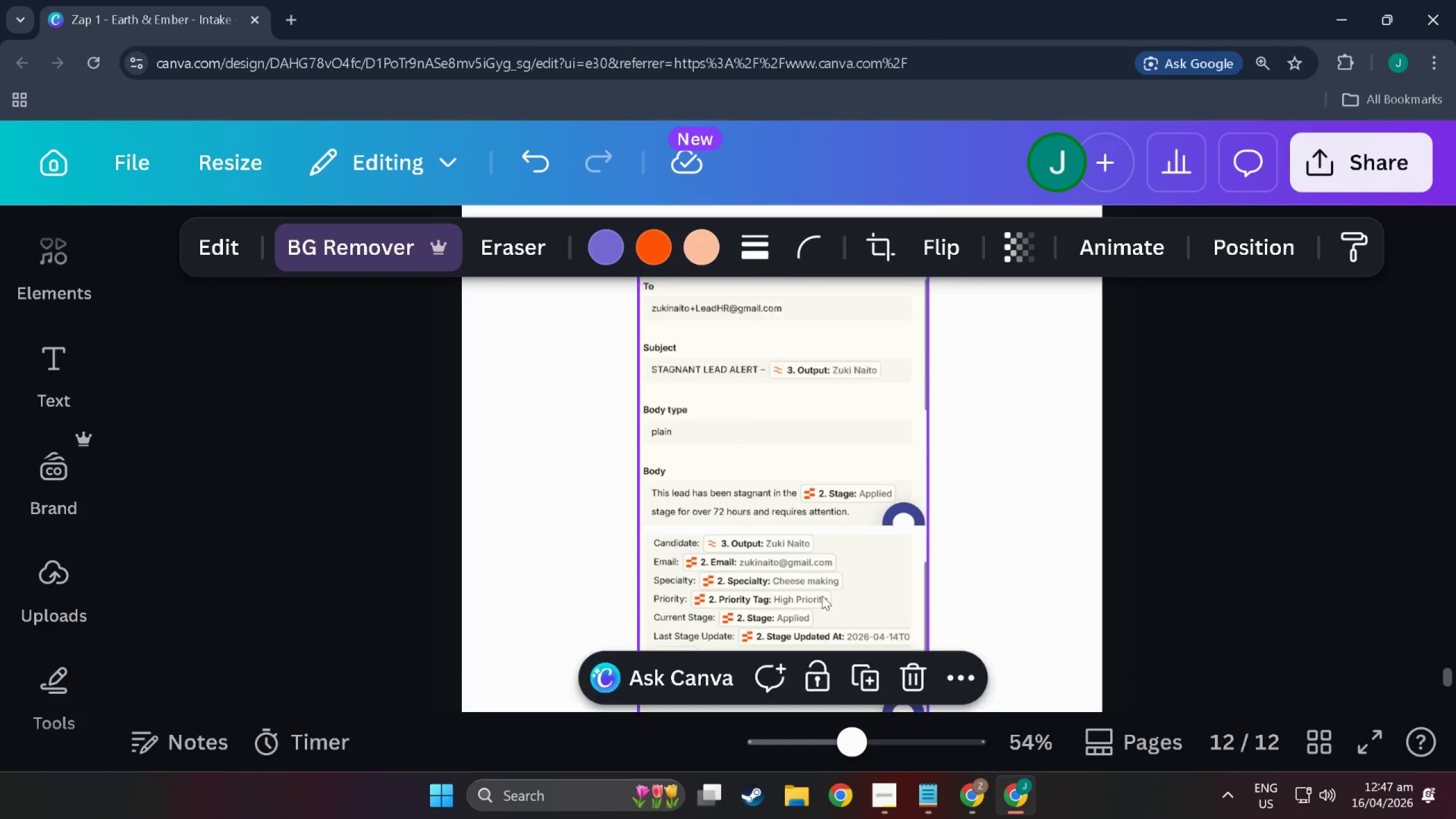 
scroll: coordinate [803, 536], scroll_direction: down, amount: 13.0
 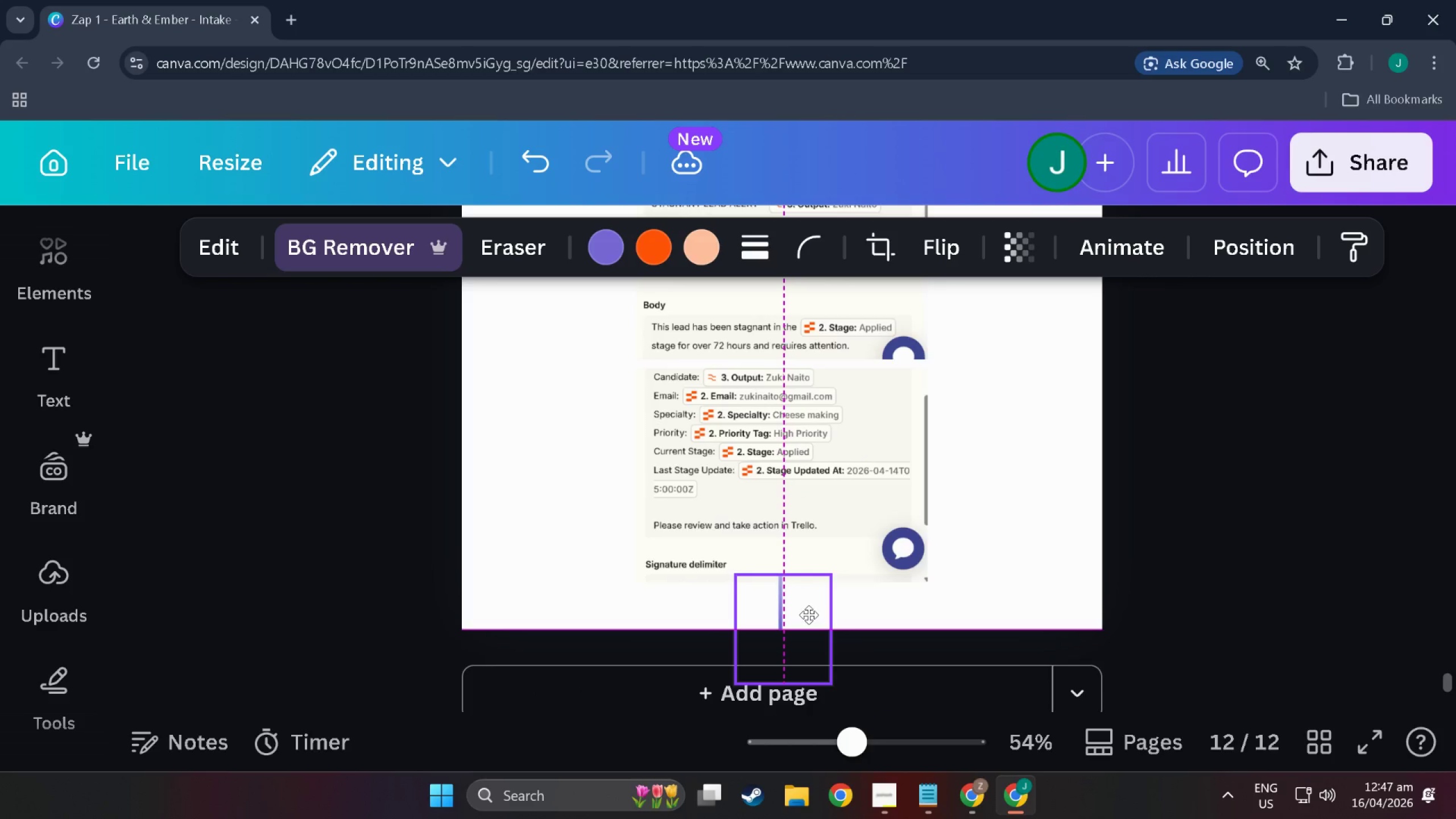 
scroll: coordinate [822, 595], scroll_direction: up, amount: 8.0
 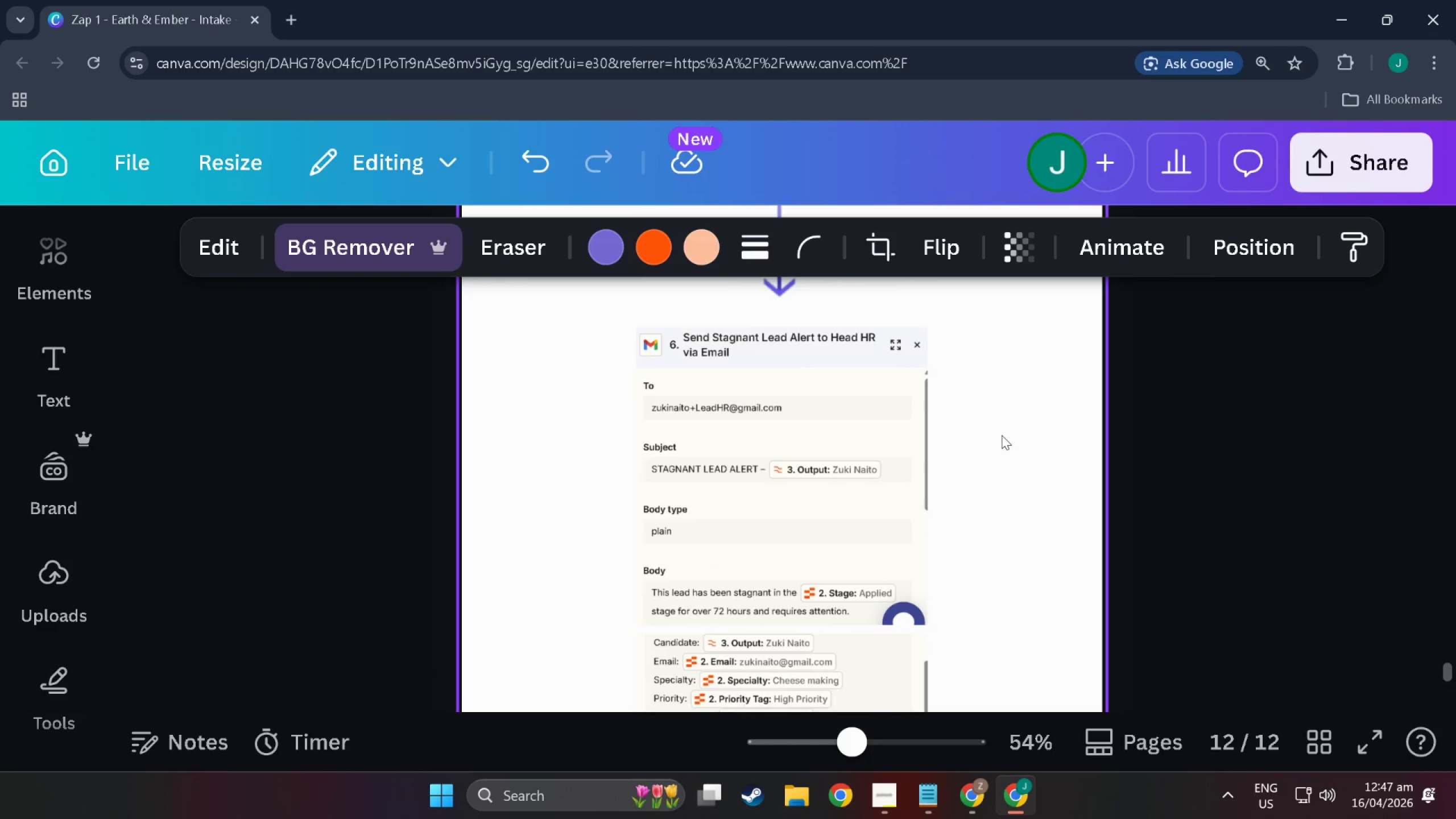 
left_click([1002, 435])
 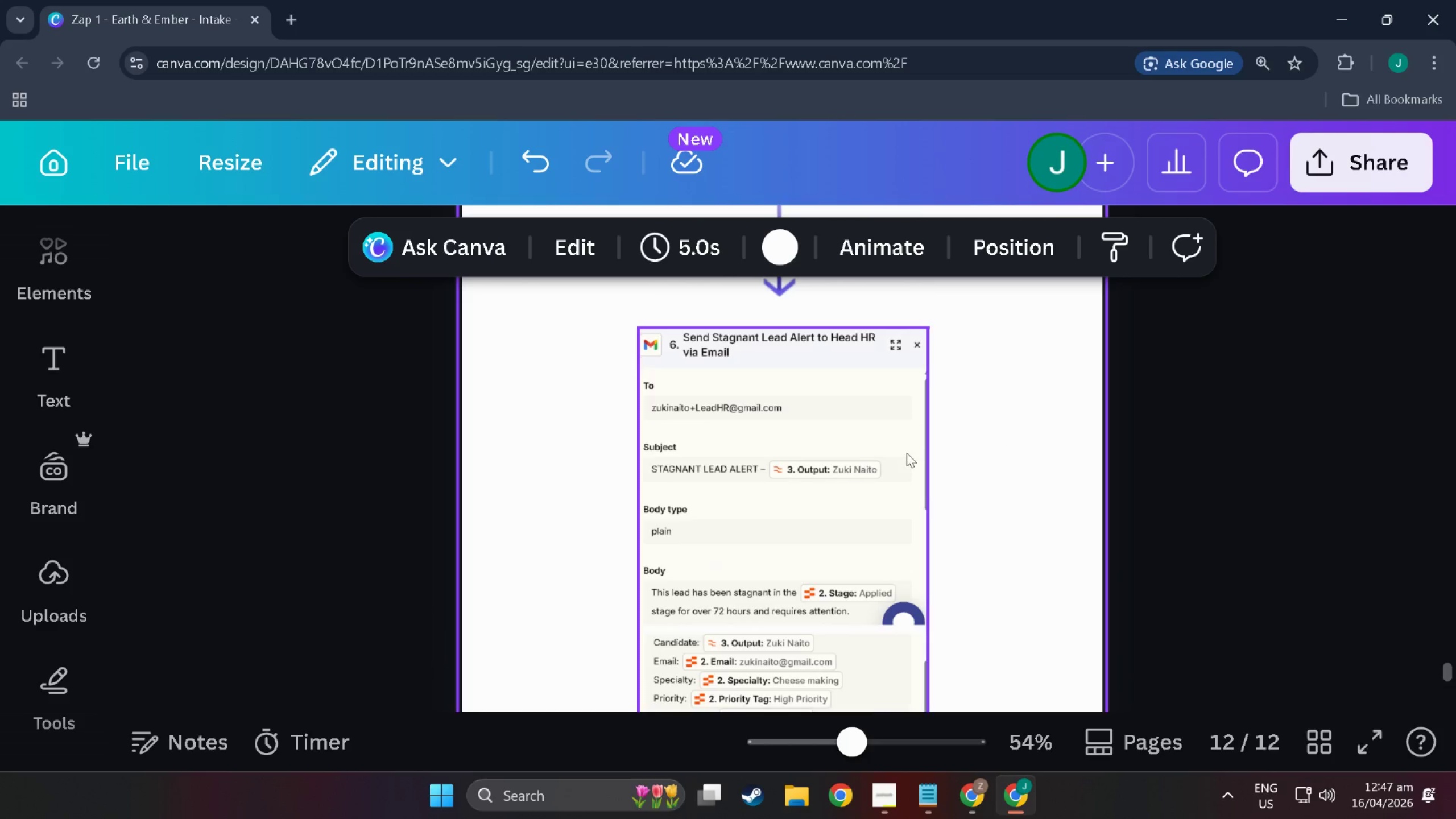 
left_click([1026, 436])
 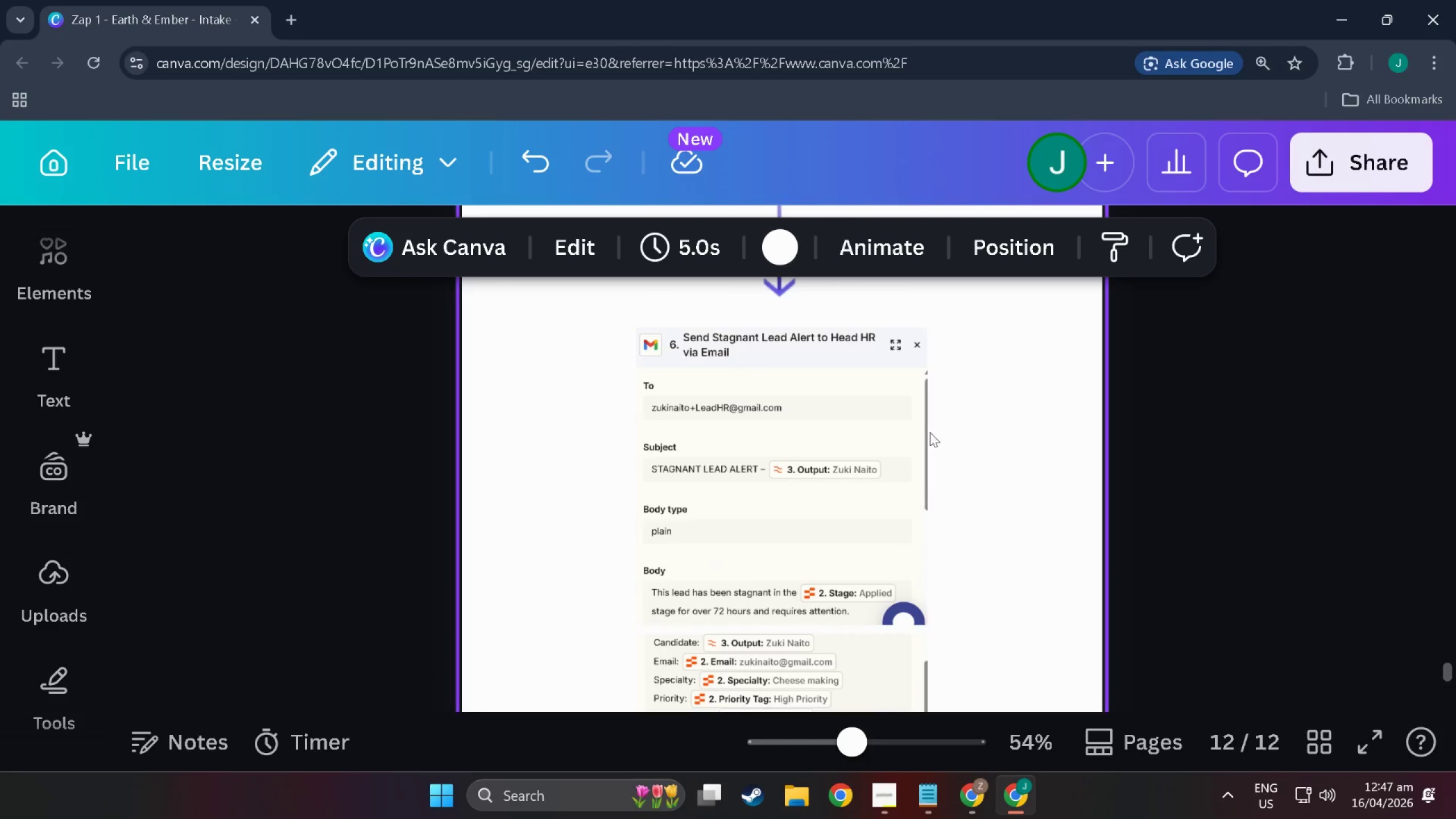 
key(R)
 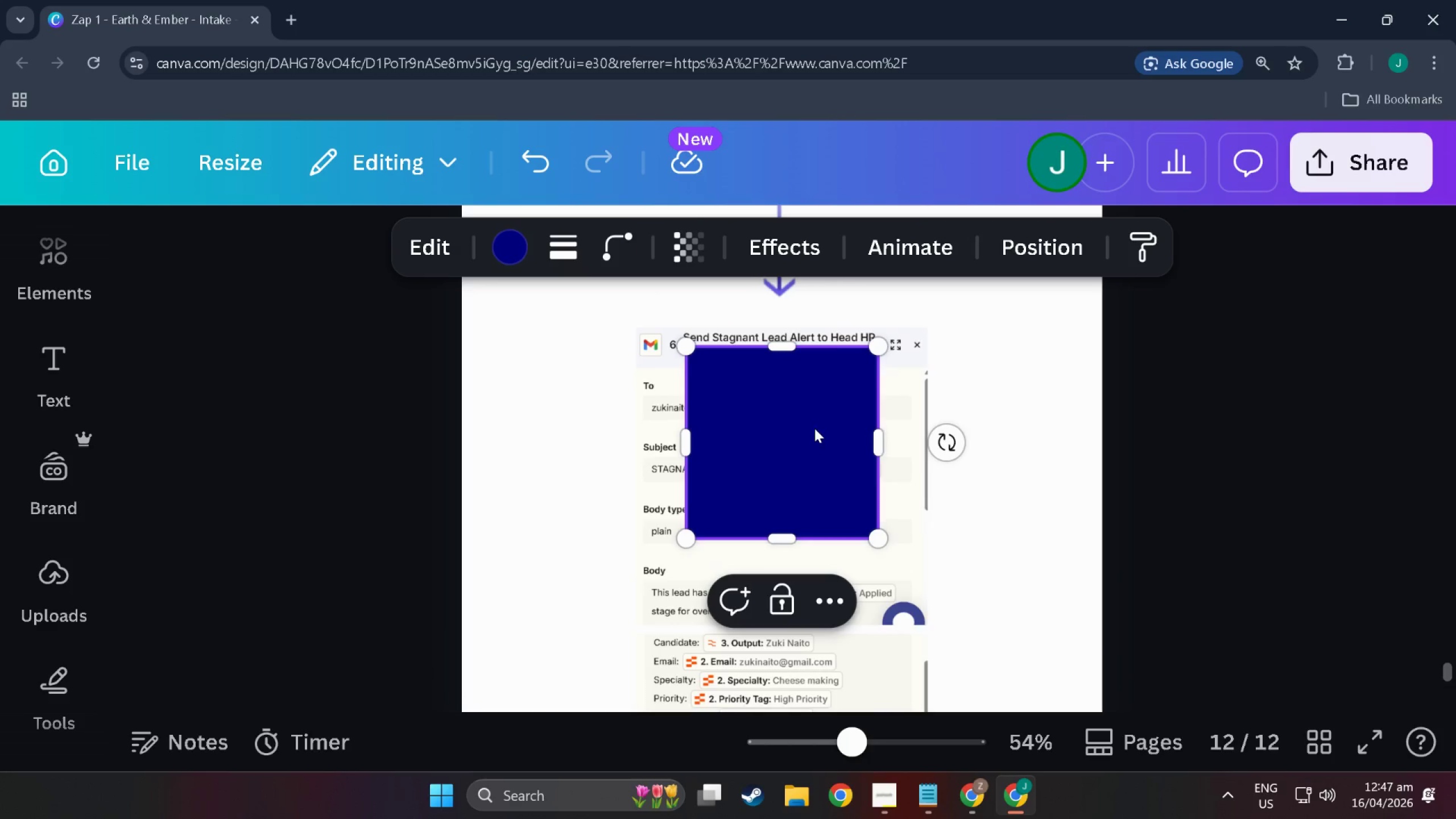 
left_click_drag(start_coordinate=[814, 428], to_coordinate=[763, 408])
 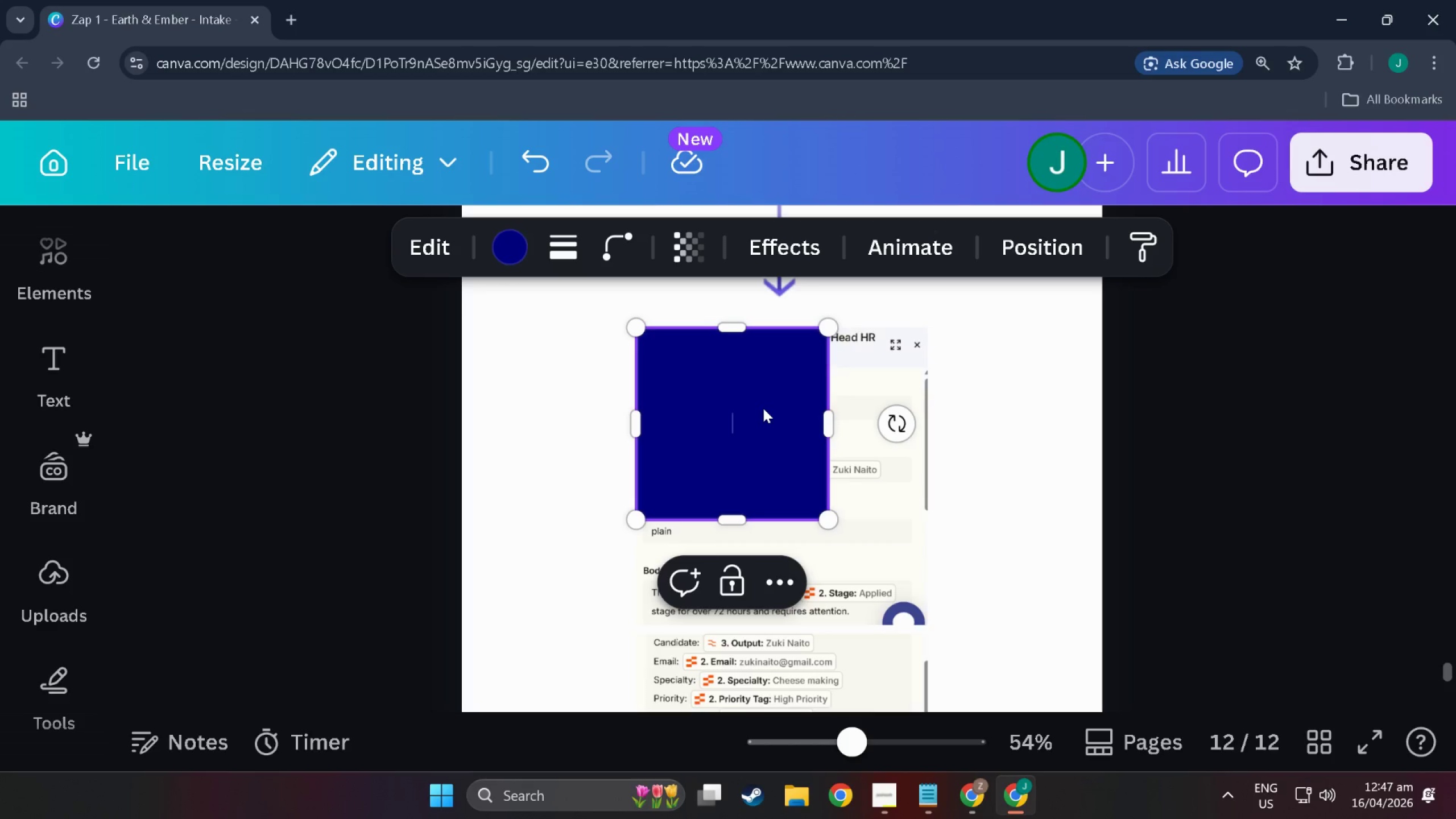 
wait(5.72)
 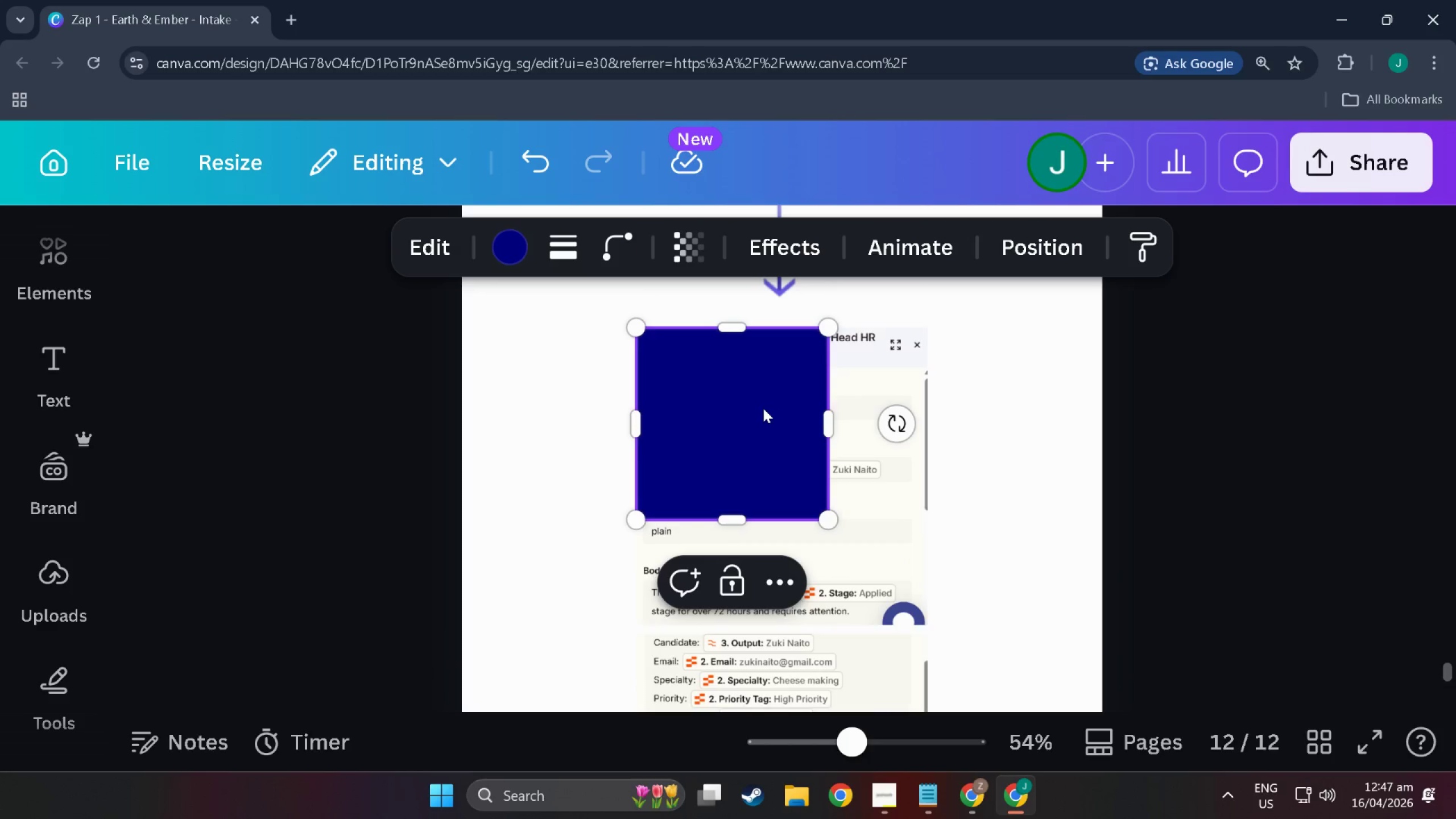 
left_click([566, 251])
 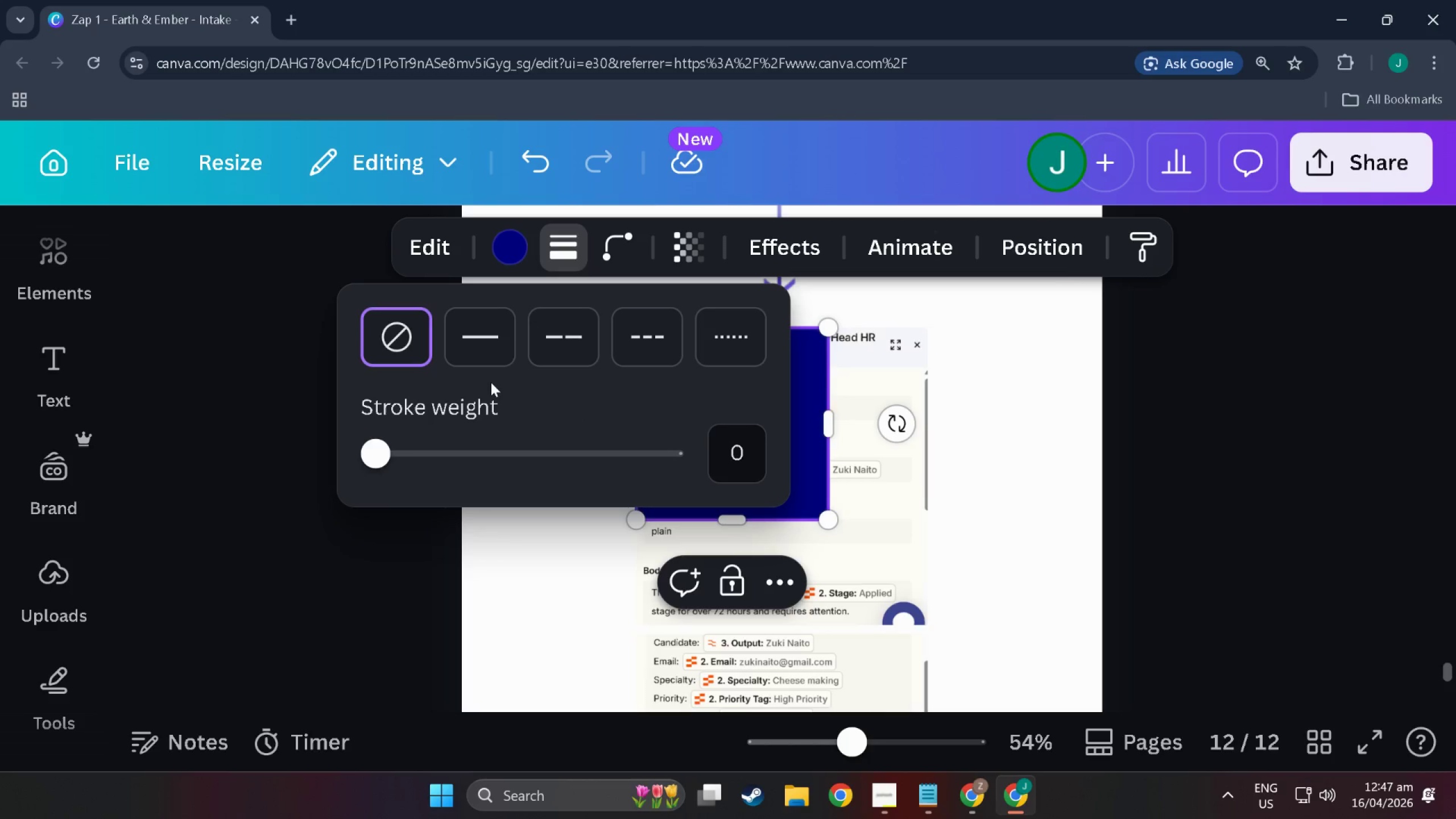 
left_click([471, 368])
 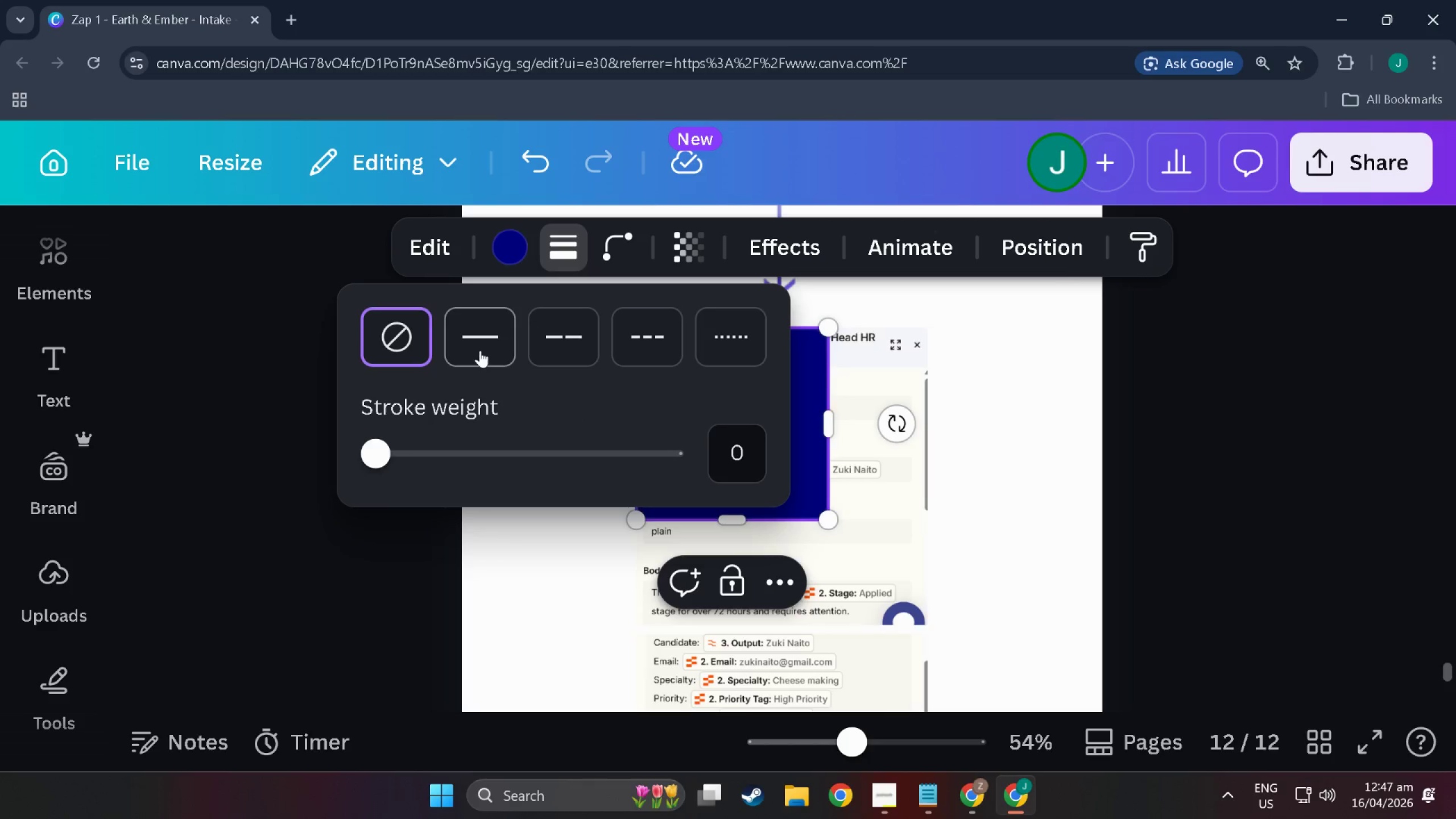 
left_click([480, 350])
 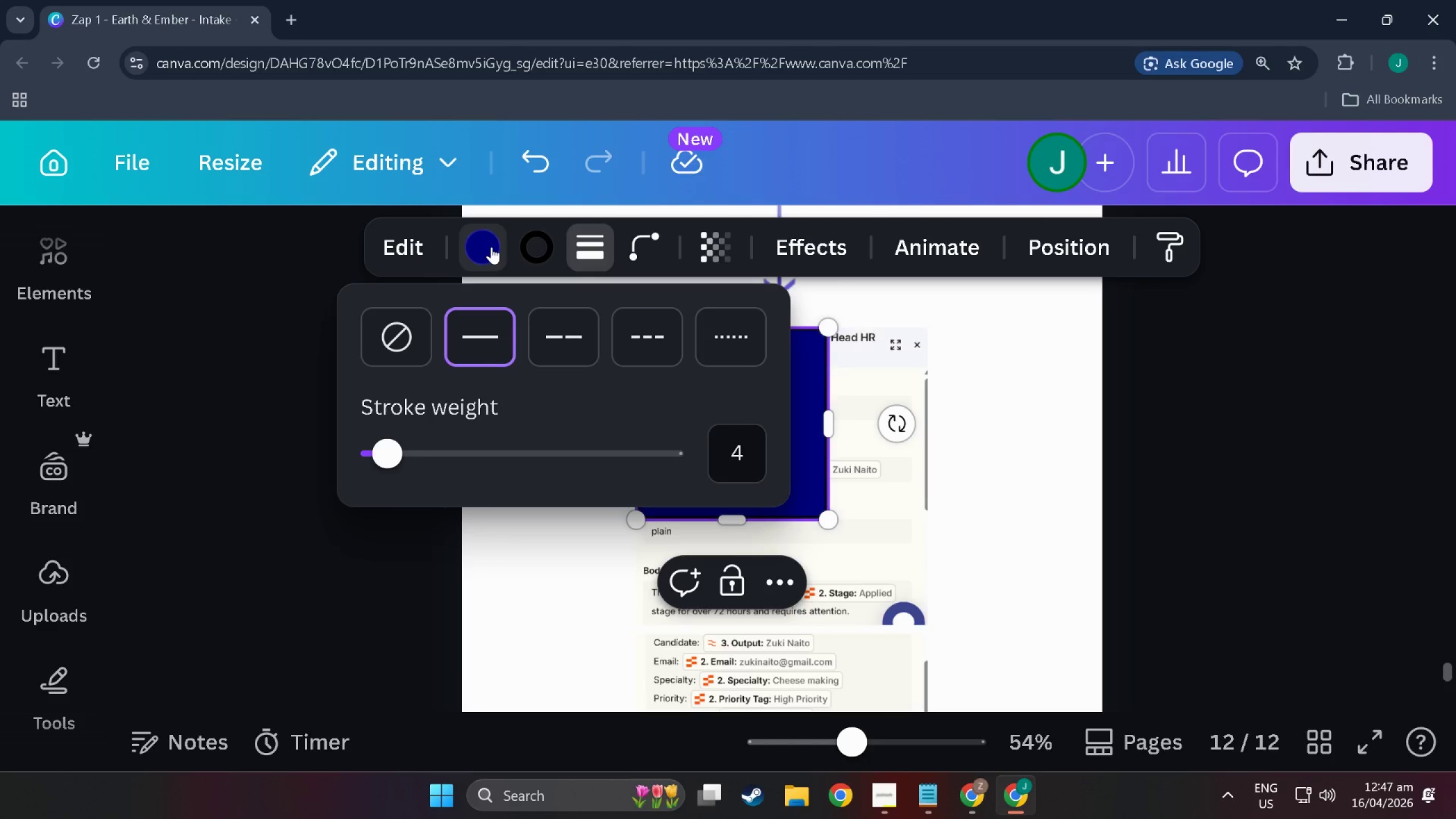 
left_click([491, 247])
 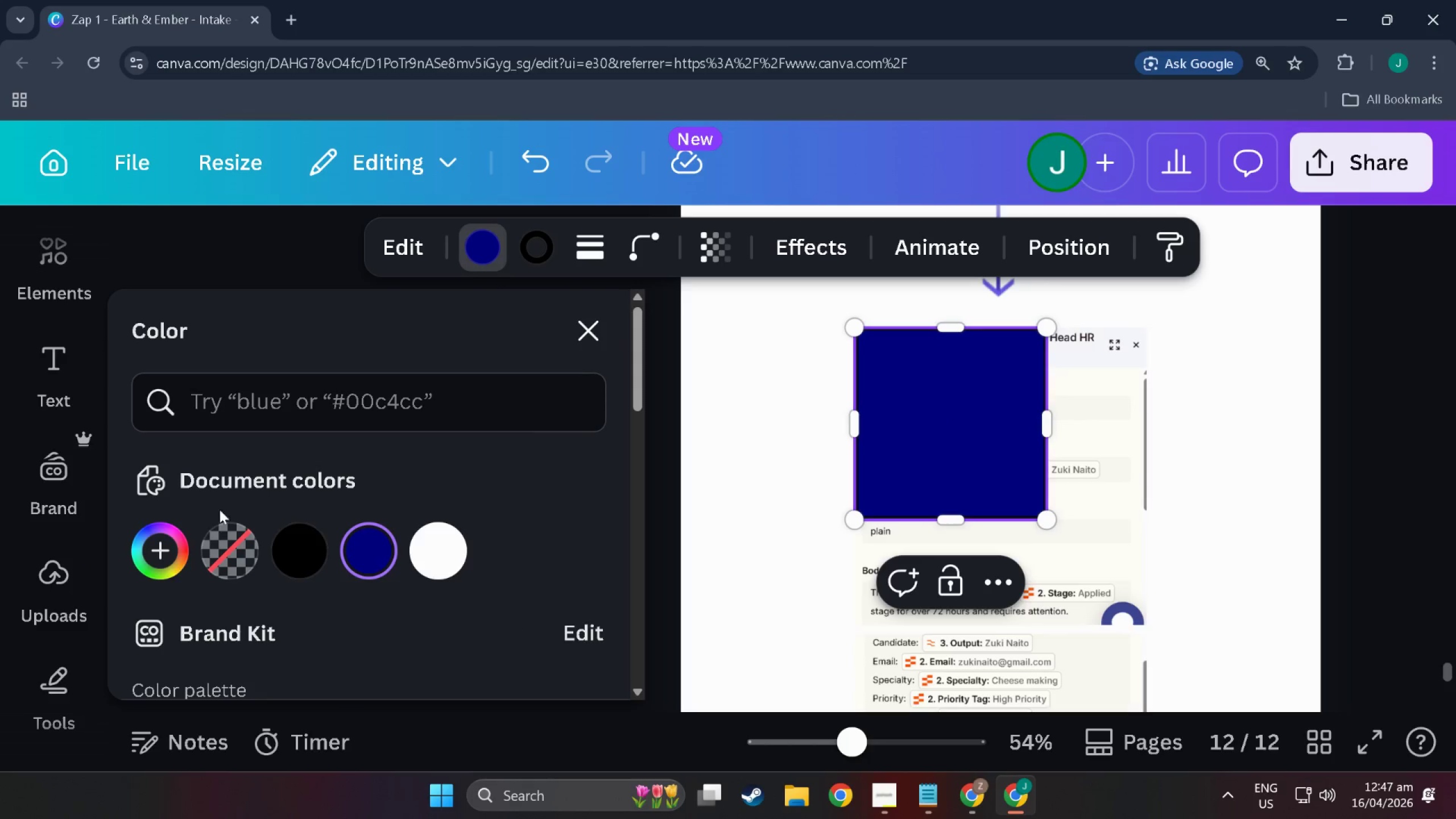 
left_click([228, 550])
 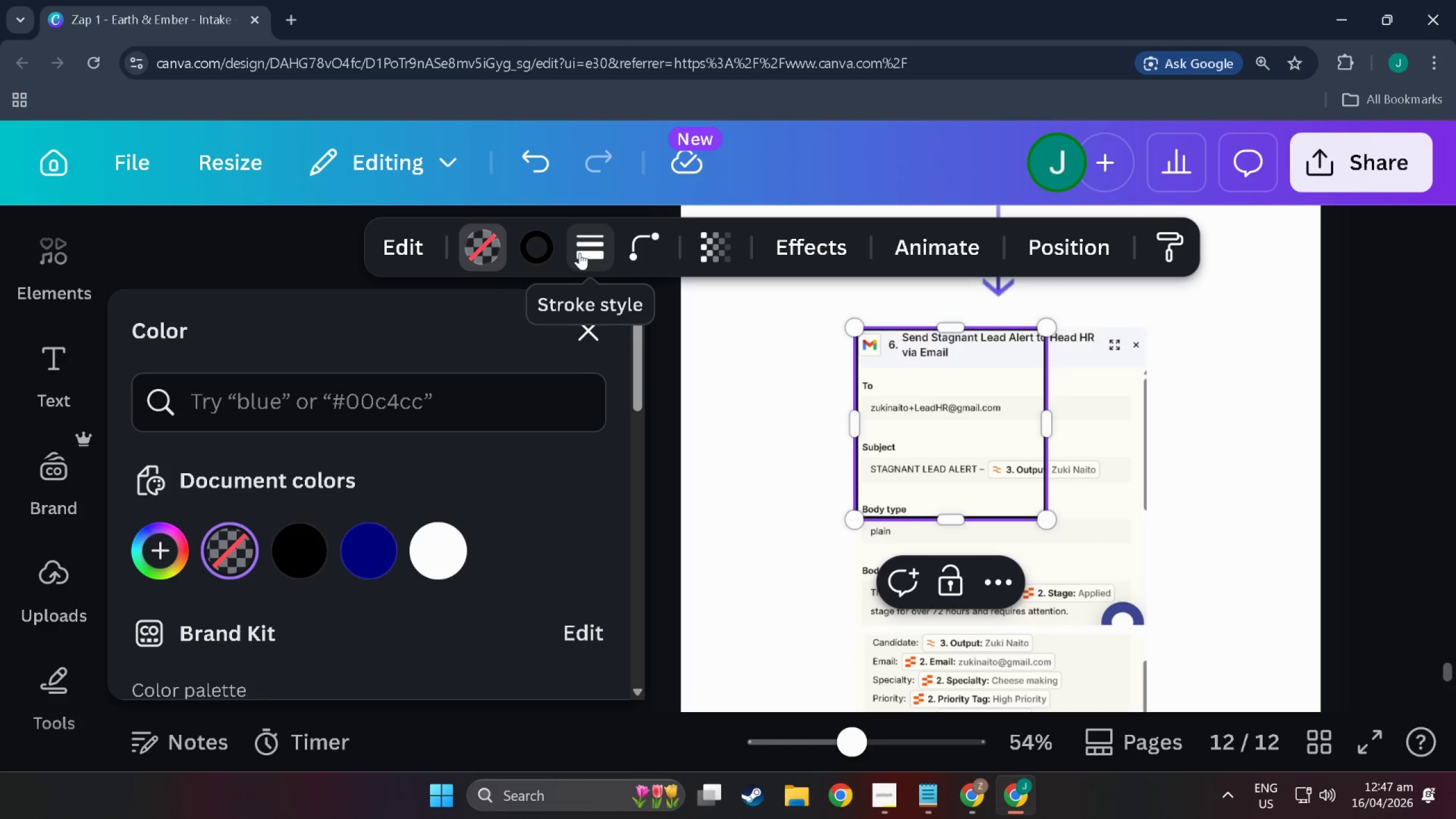 
left_click([580, 253])
 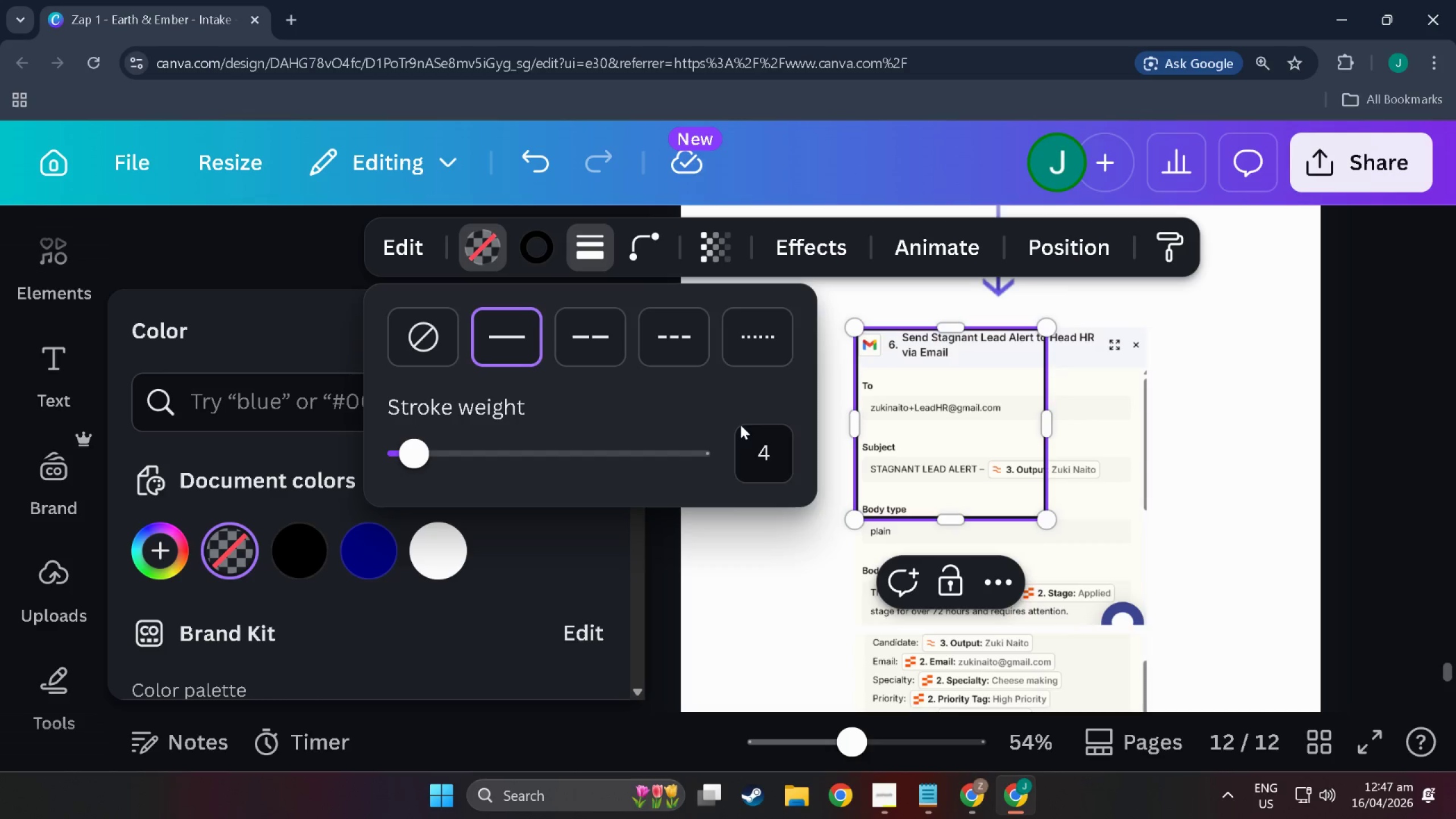 
left_click([774, 444])
 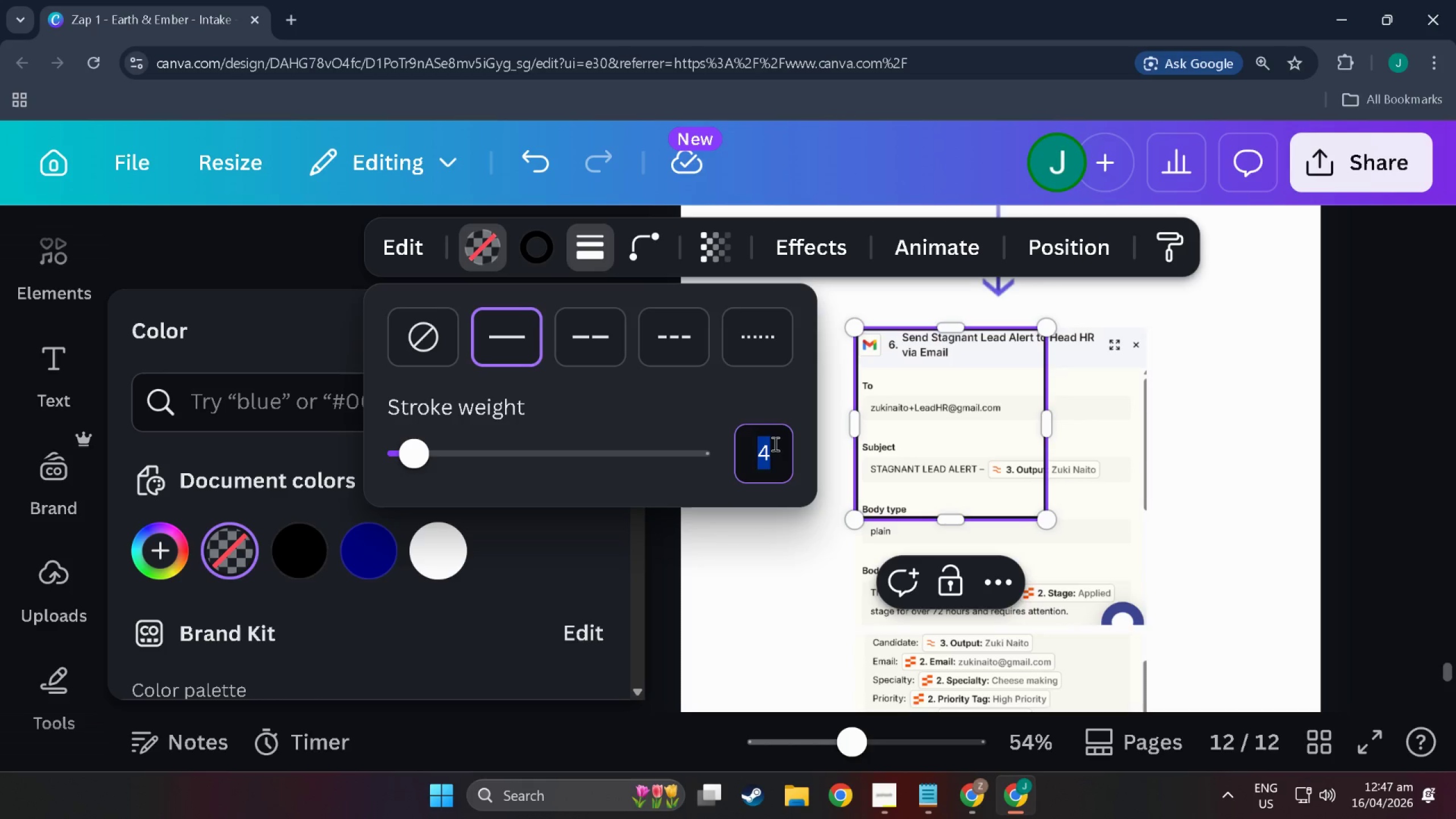 
key(Numpad1)
 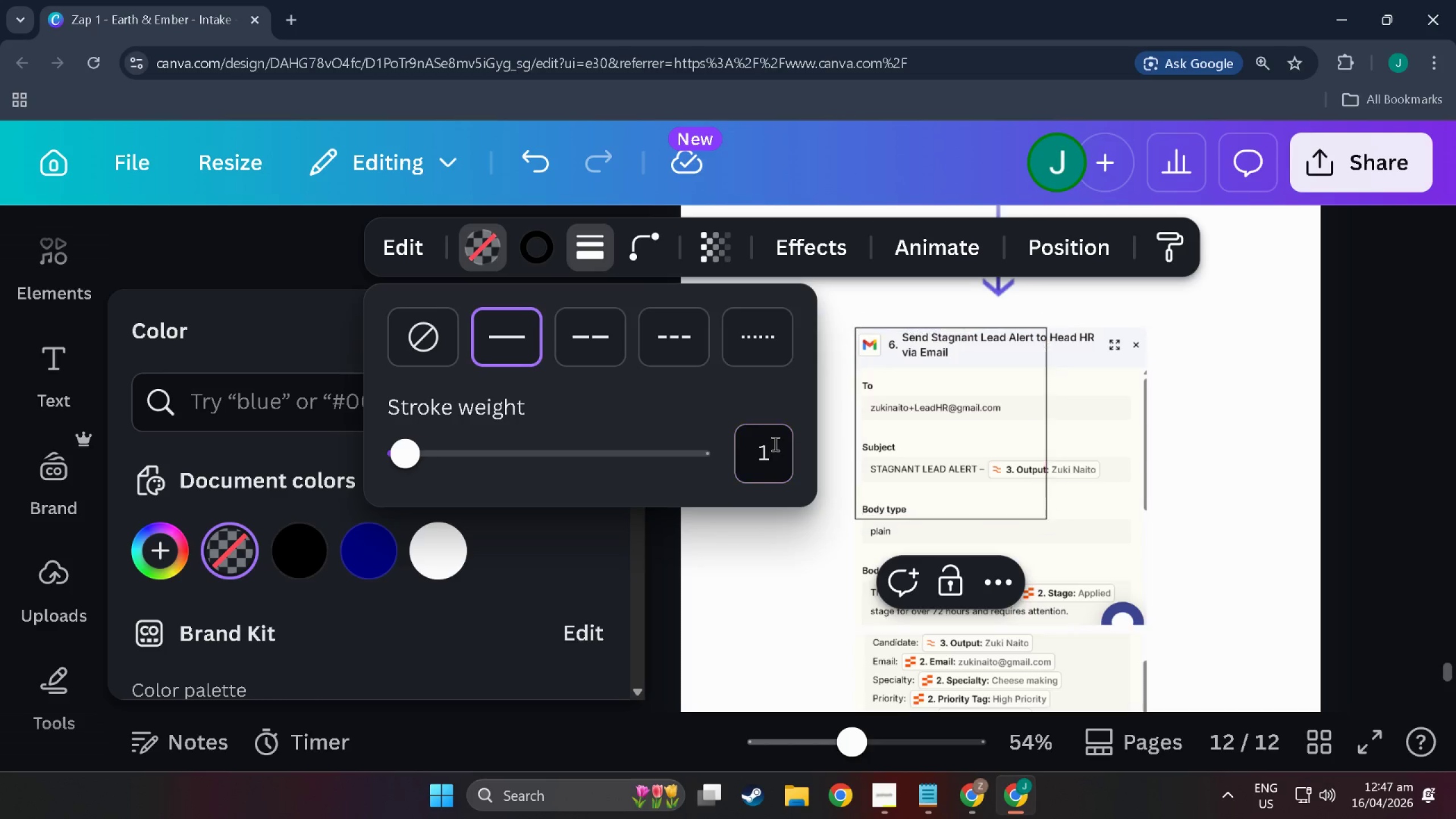 
key(NumpadEnter)
 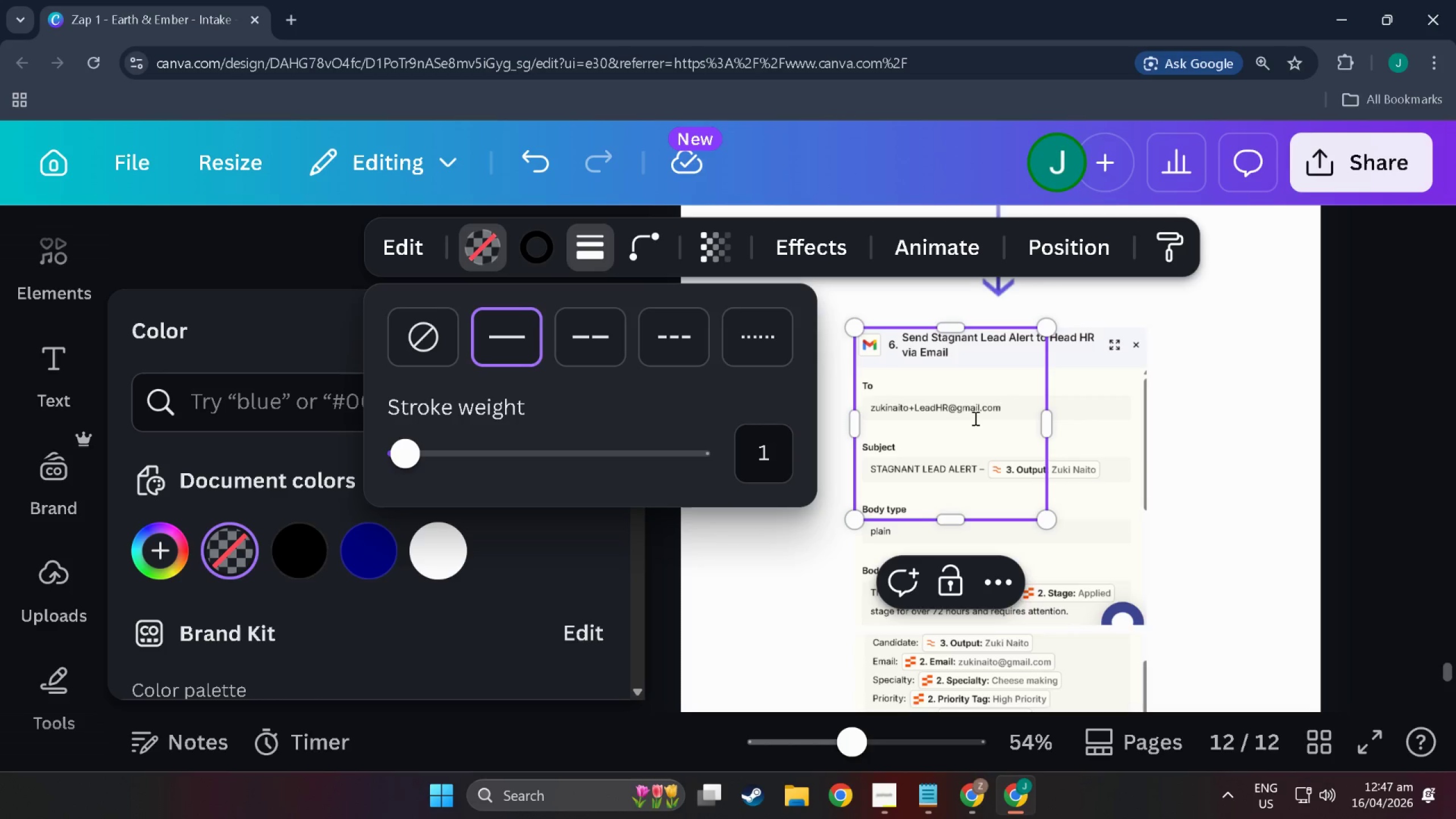 
left_click_drag(start_coordinate=[1050, 418], to_coordinate=[1154, 433])
 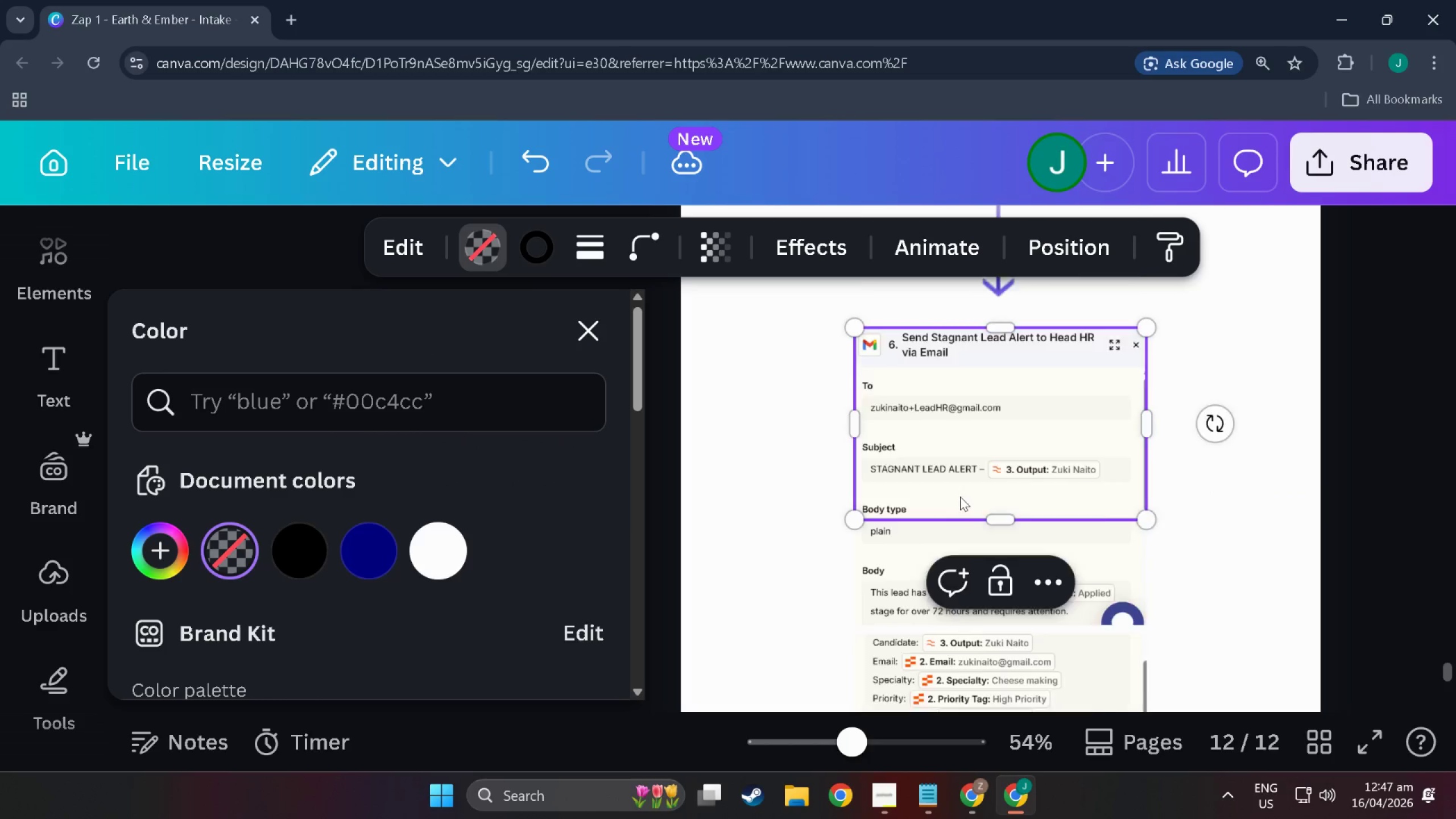 
scroll: coordinate [959, 497], scroll_direction: down, amount: 3.0
 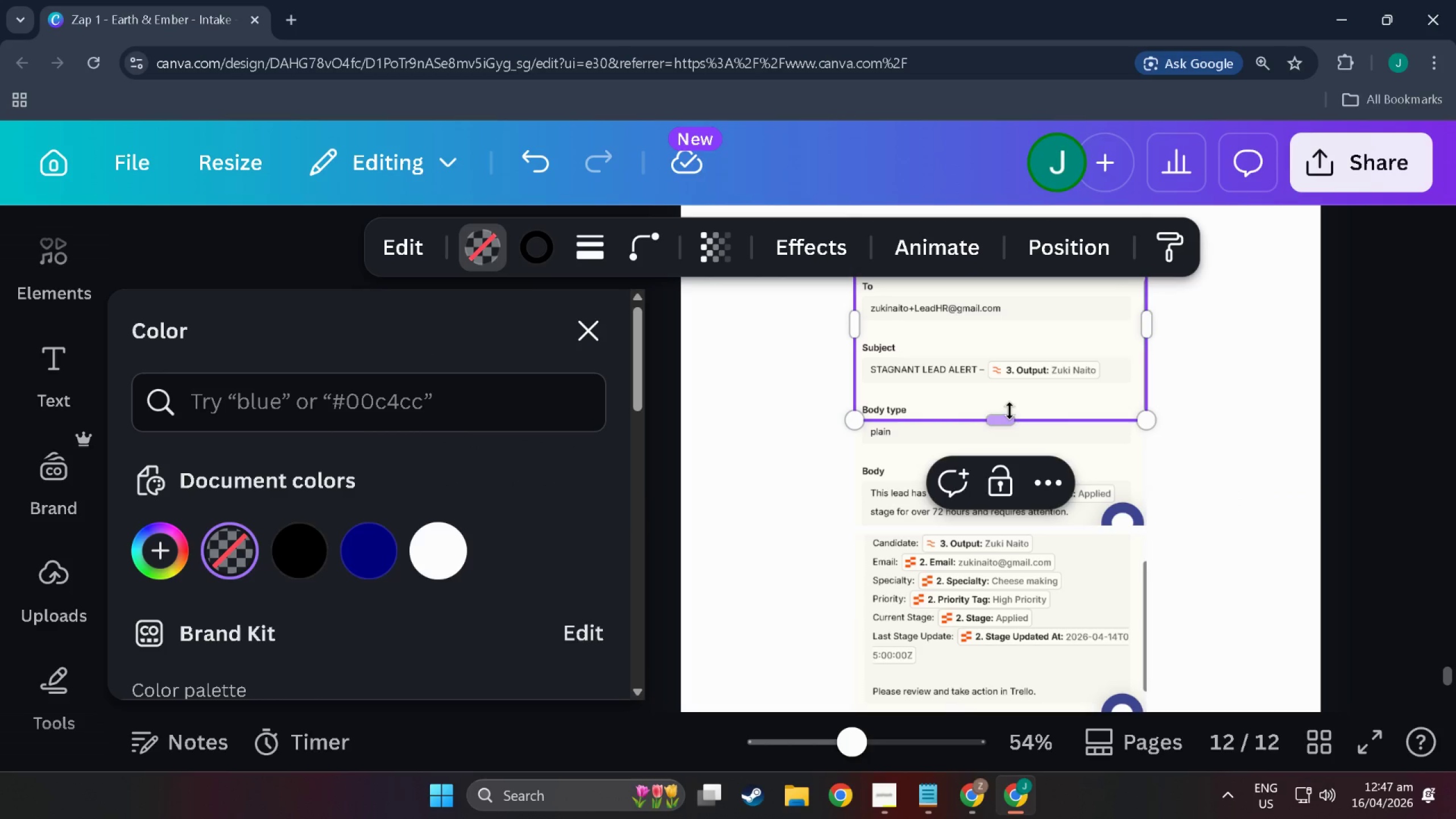 
left_click_drag(start_coordinate=[1010, 411], to_coordinate=[1023, 532])
 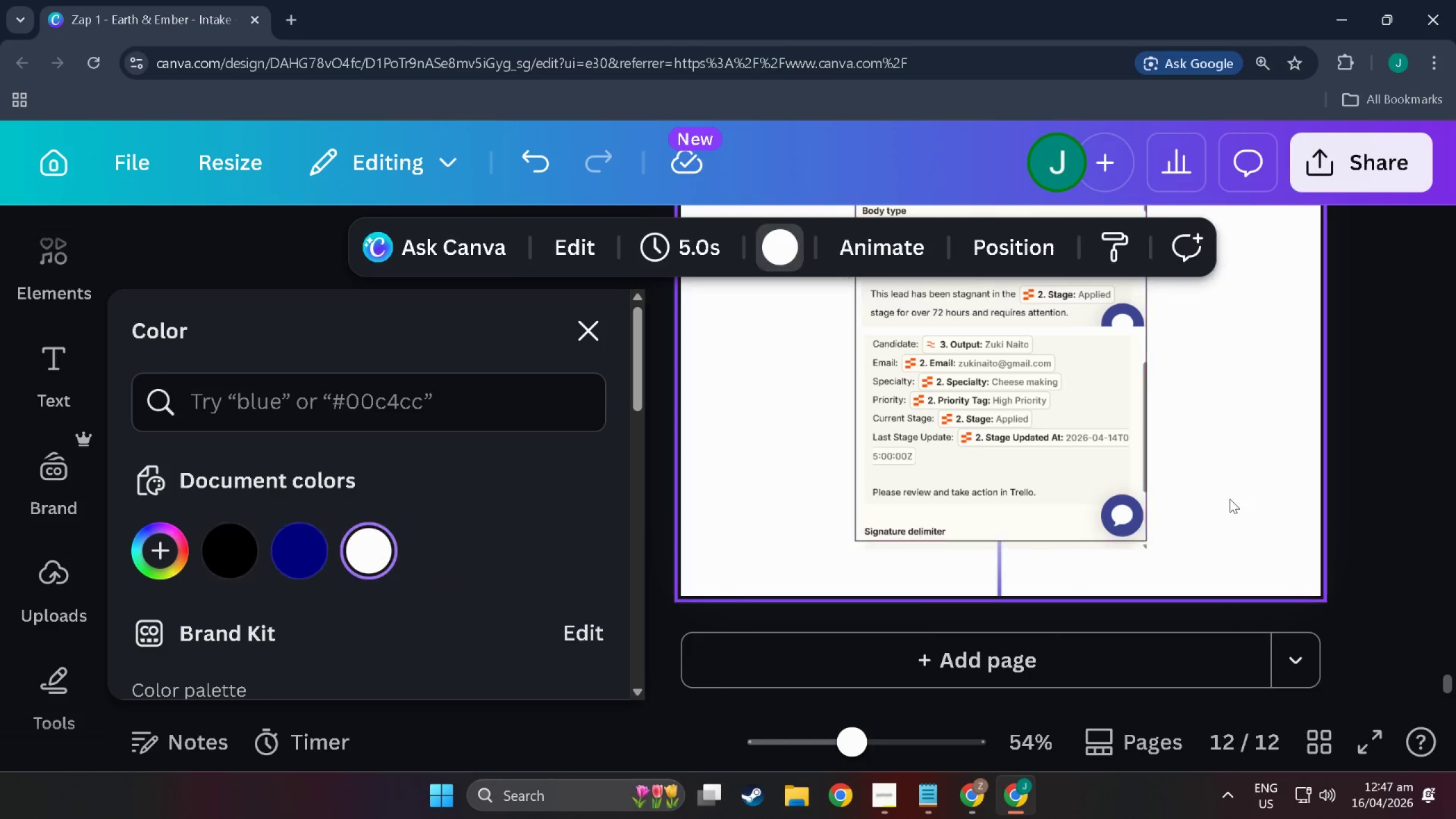 
scroll: coordinate [1013, 477], scroll_direction: down, amount: 7.0
 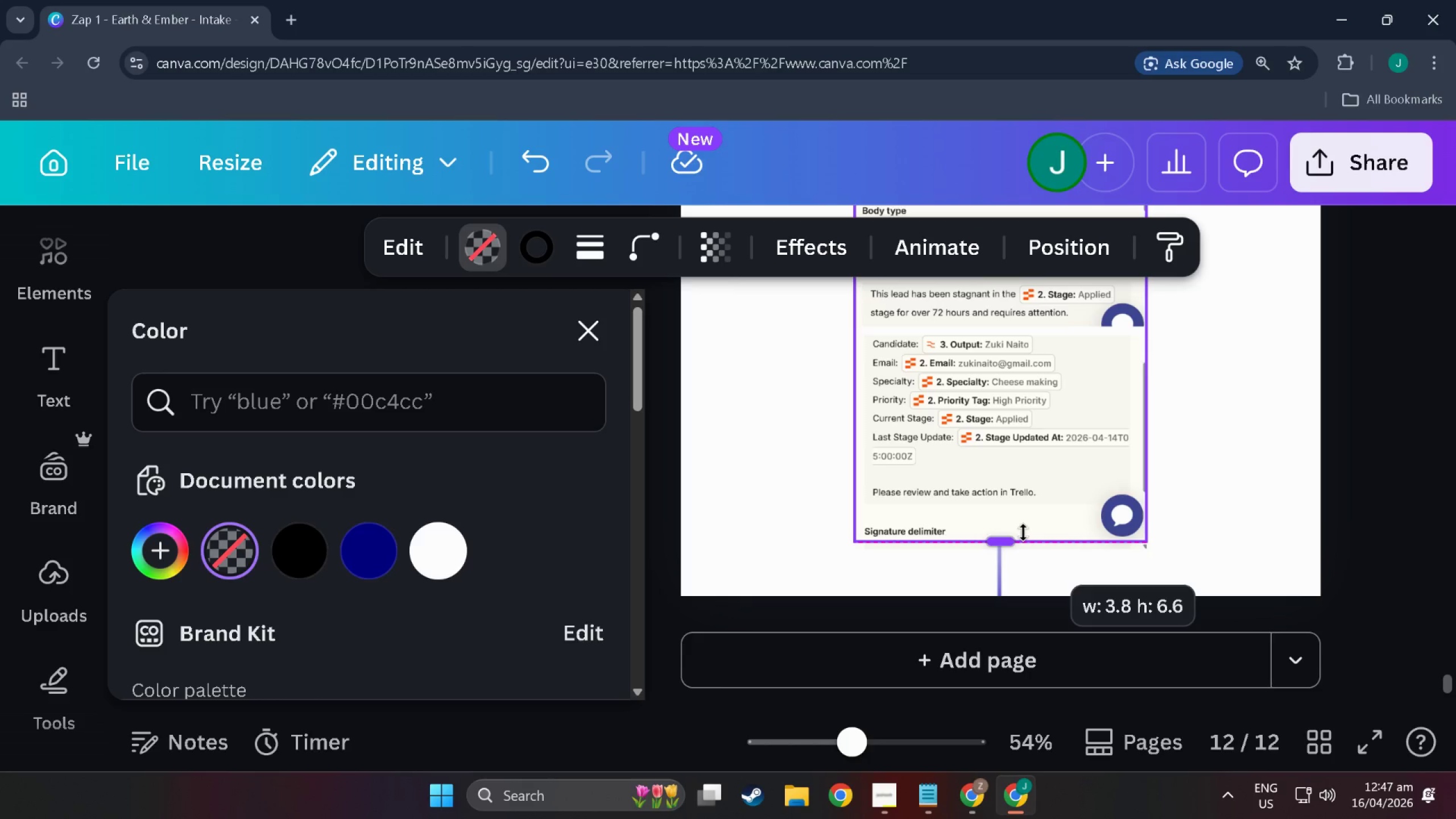 
left_click([1230, 499])
 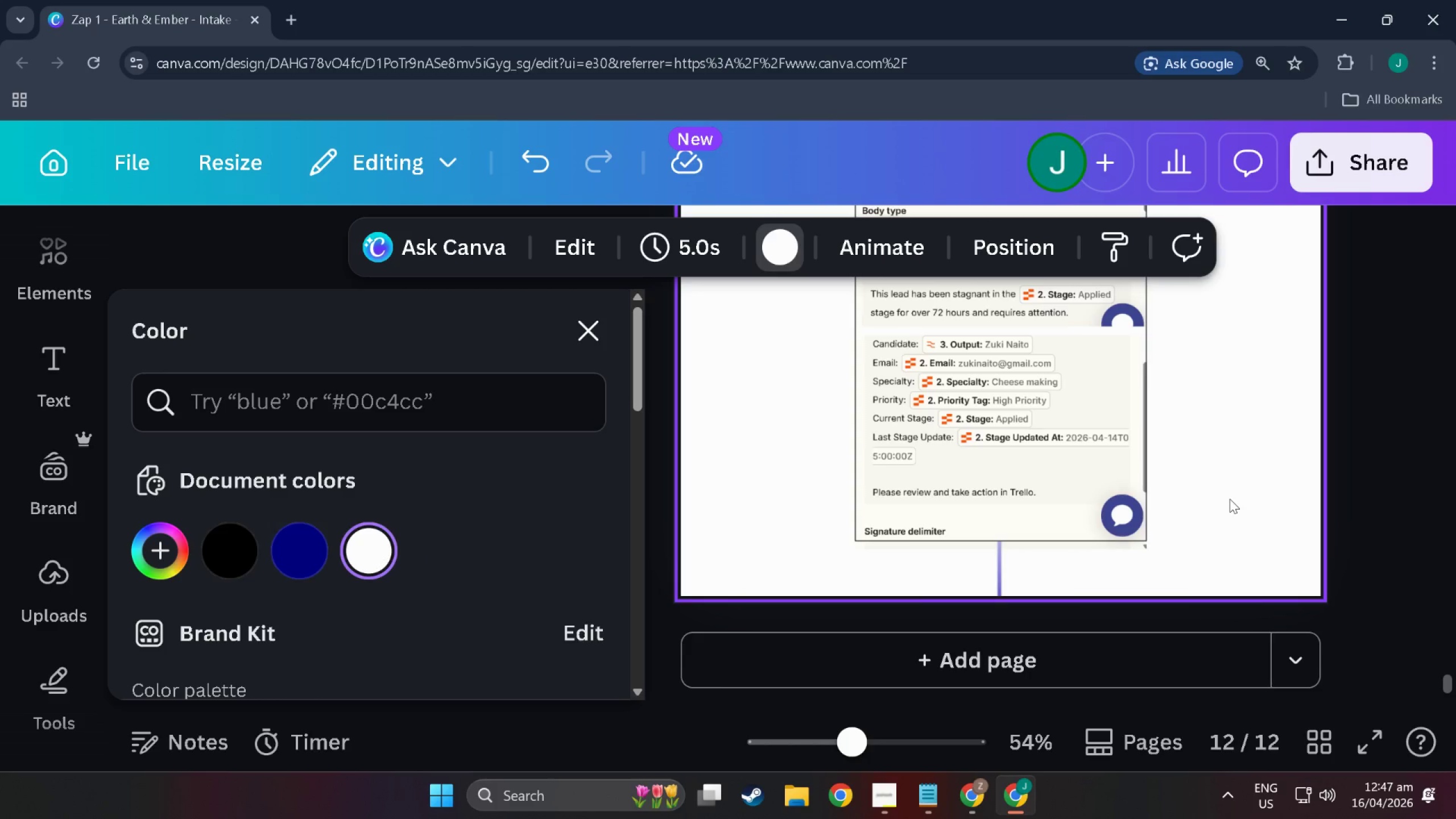 
scroll: coordinate [1230, 499], scroll_direction: down, amount: 4.0
 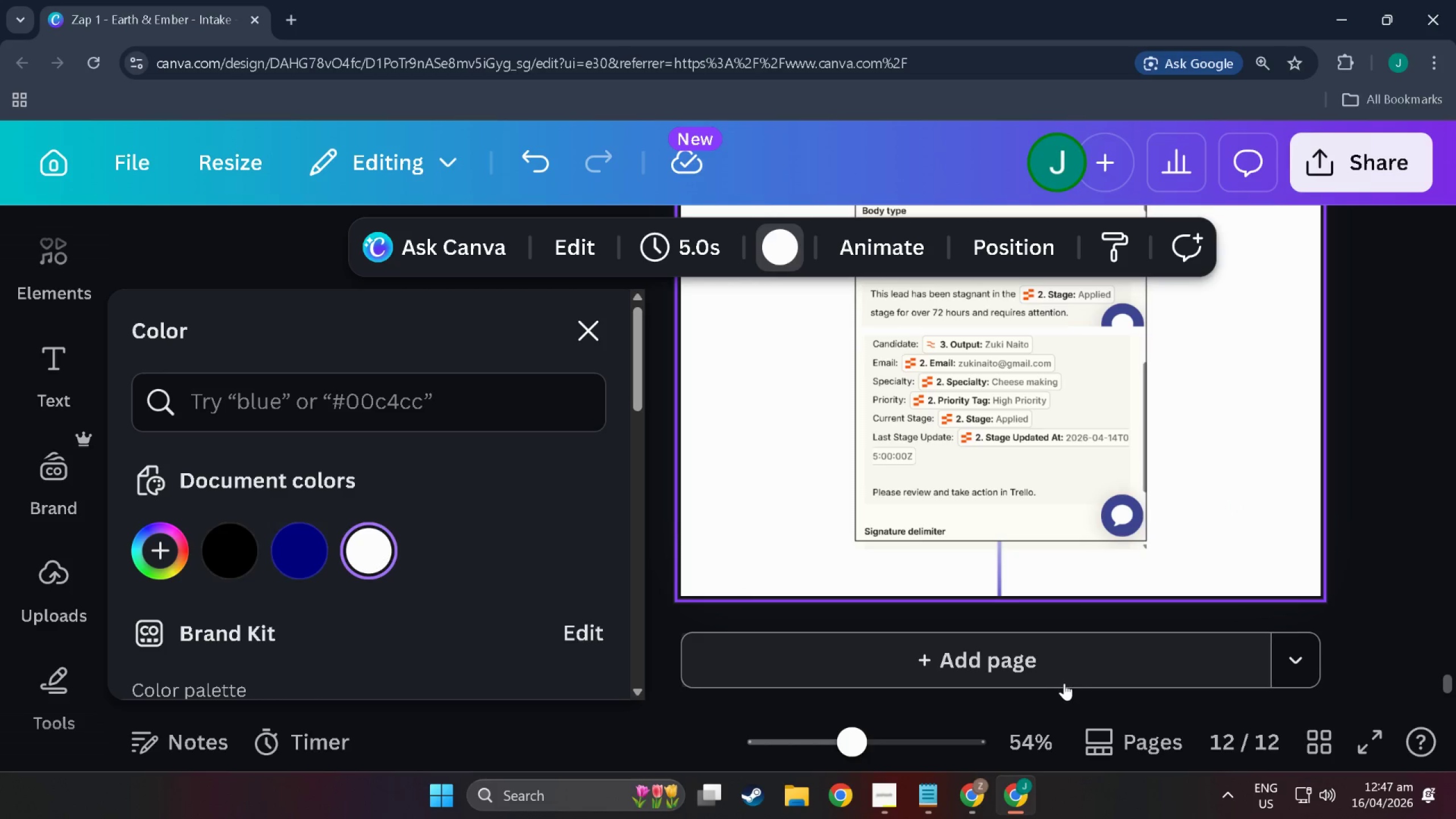 
left_click([1064, 680])
 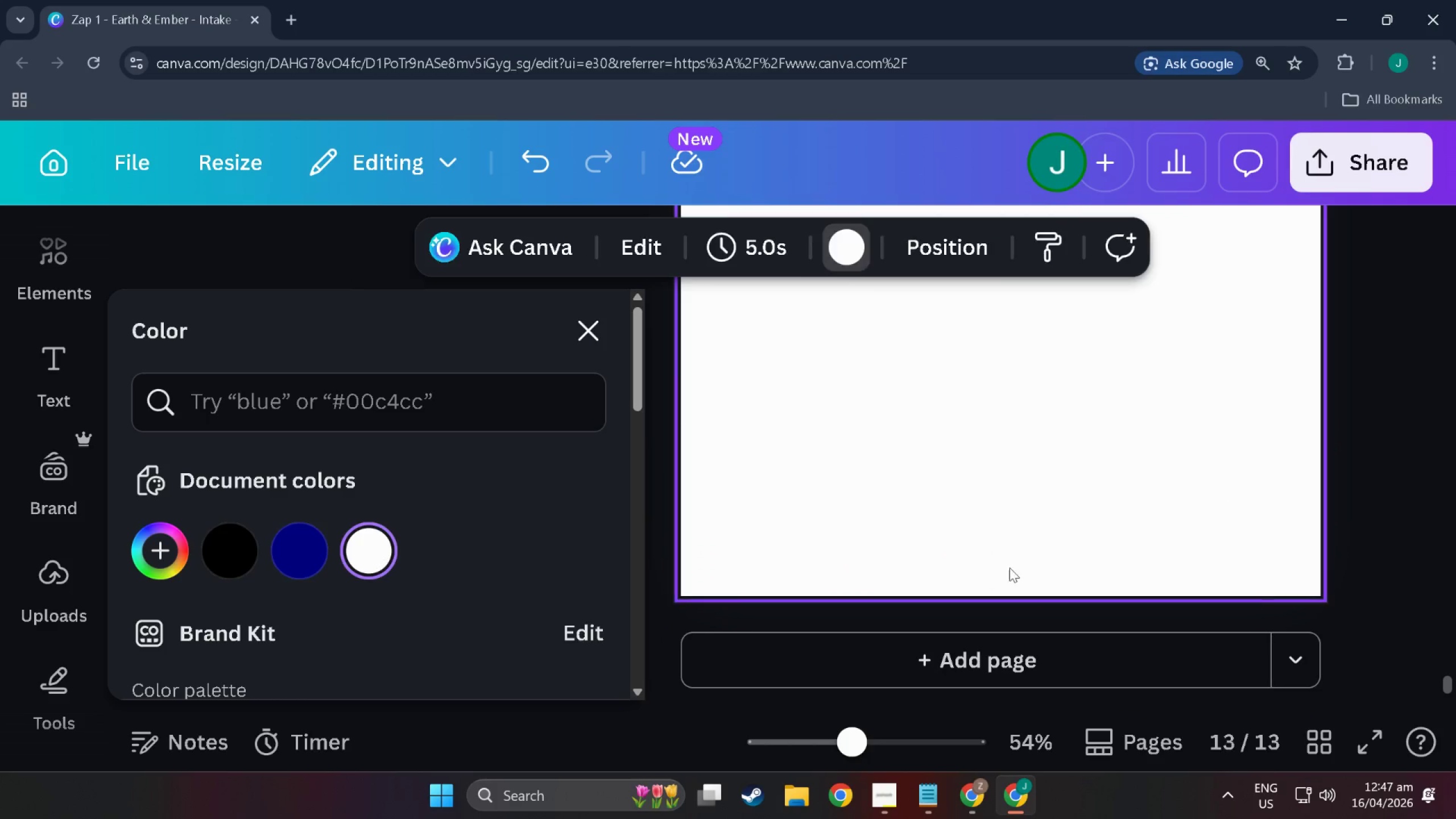 
key(Alt+Tab)
 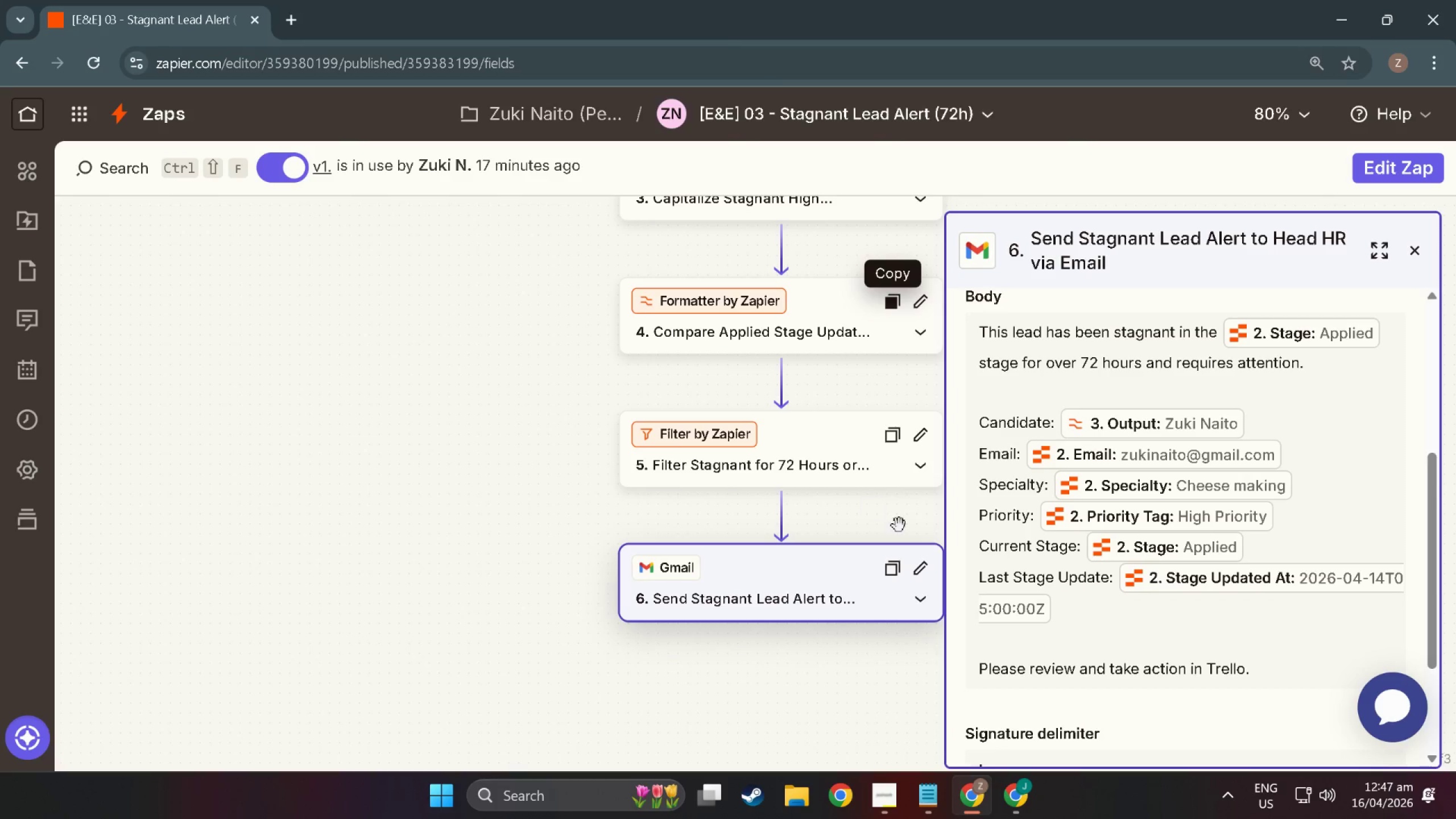 
scroll: coordinate [992, 503], scroll_direction: up, amount: 21.0
 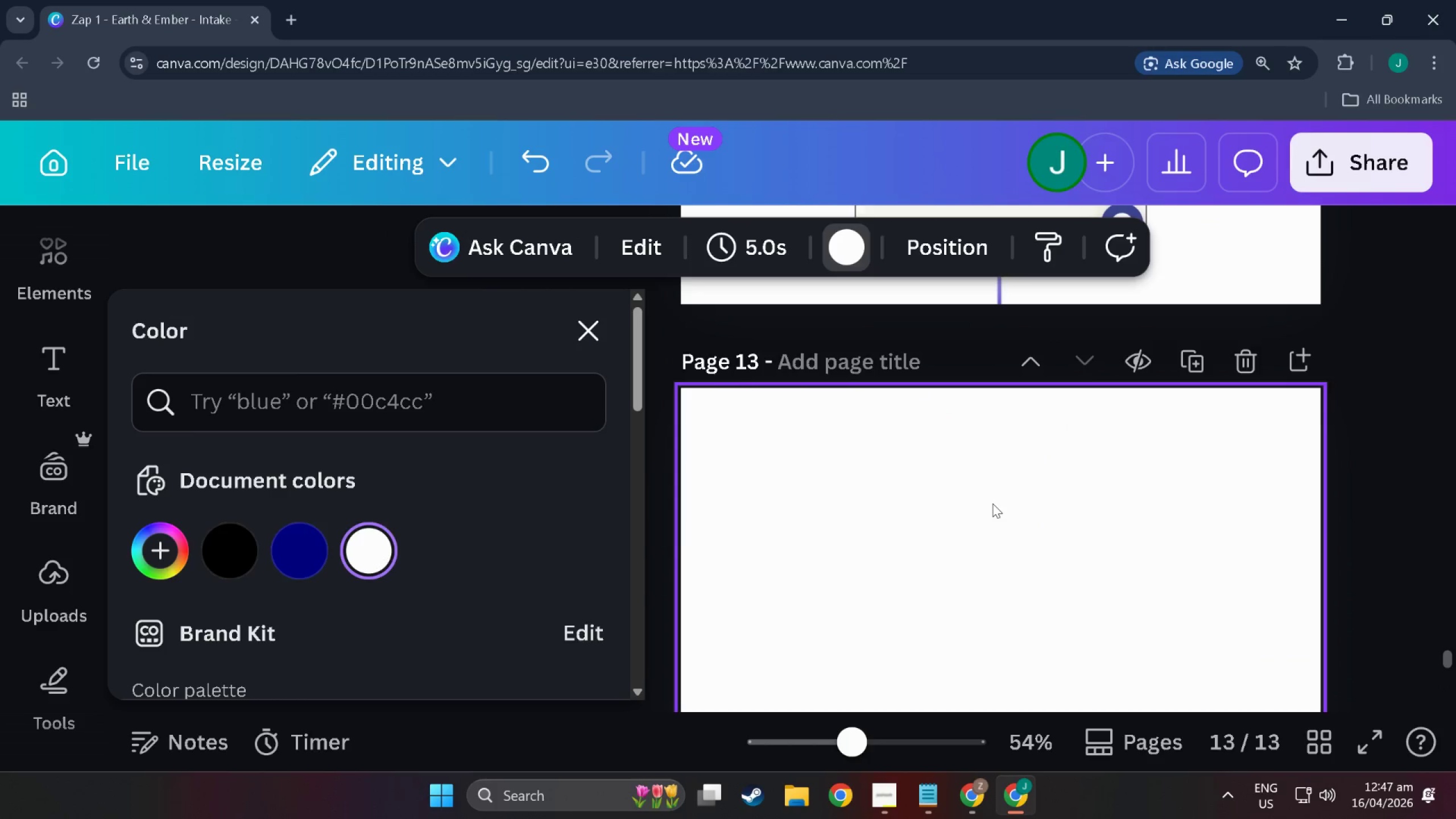 
key(Alt+Tab)
 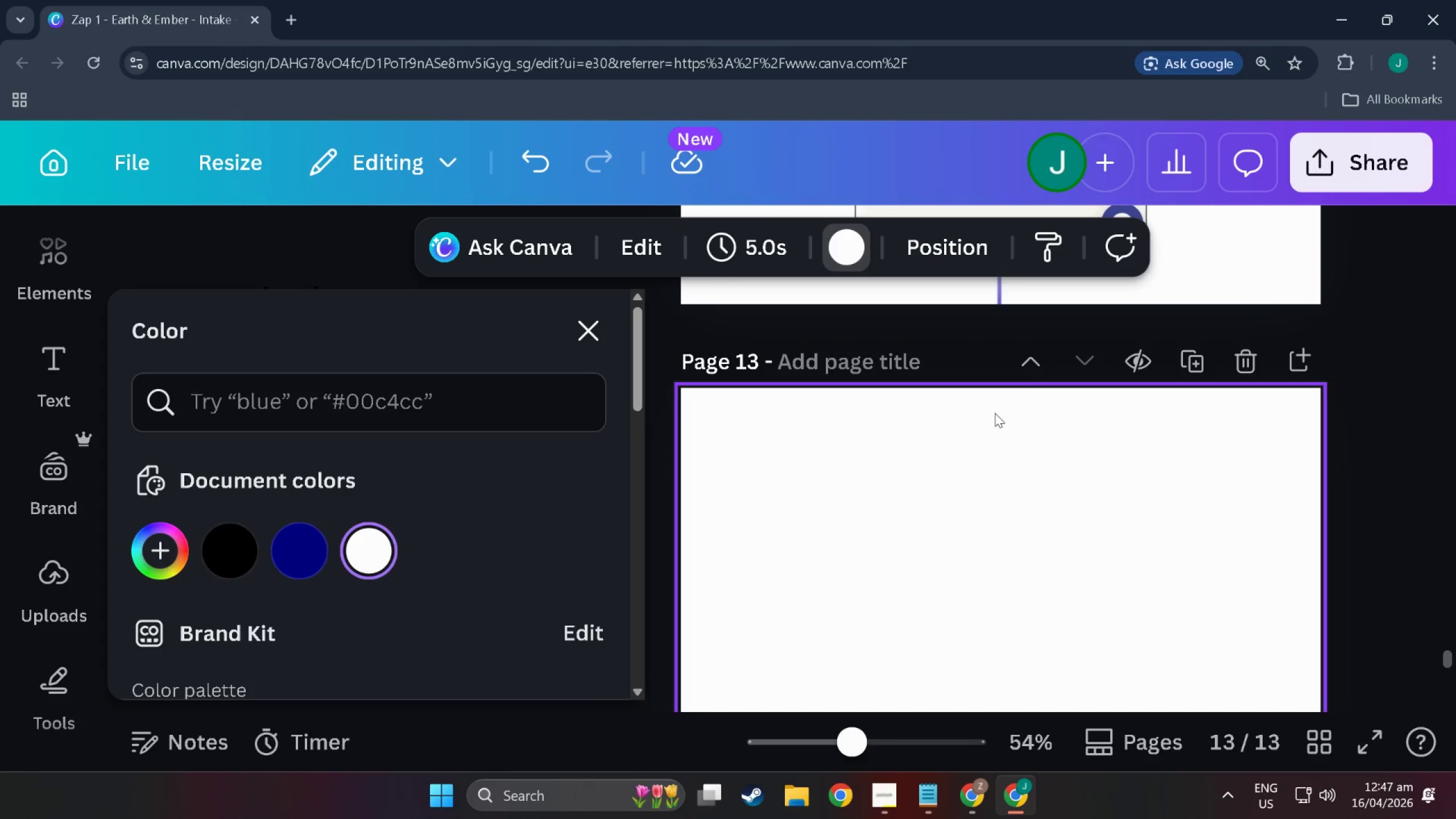 
scroll: coordinate [1064, 498], scroll_direction: down, amount: 11.0
 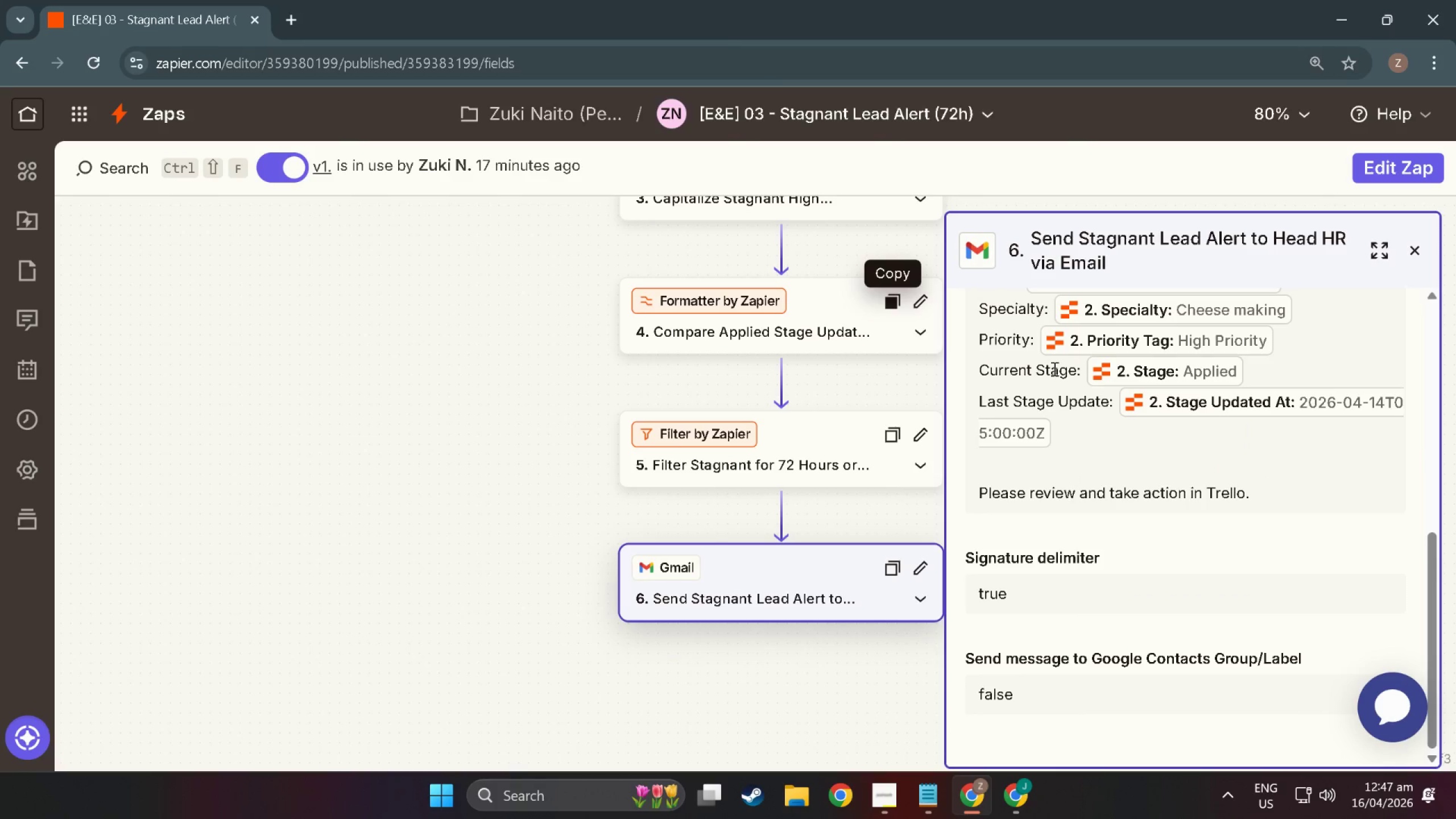 
left_click([1014, 390])
 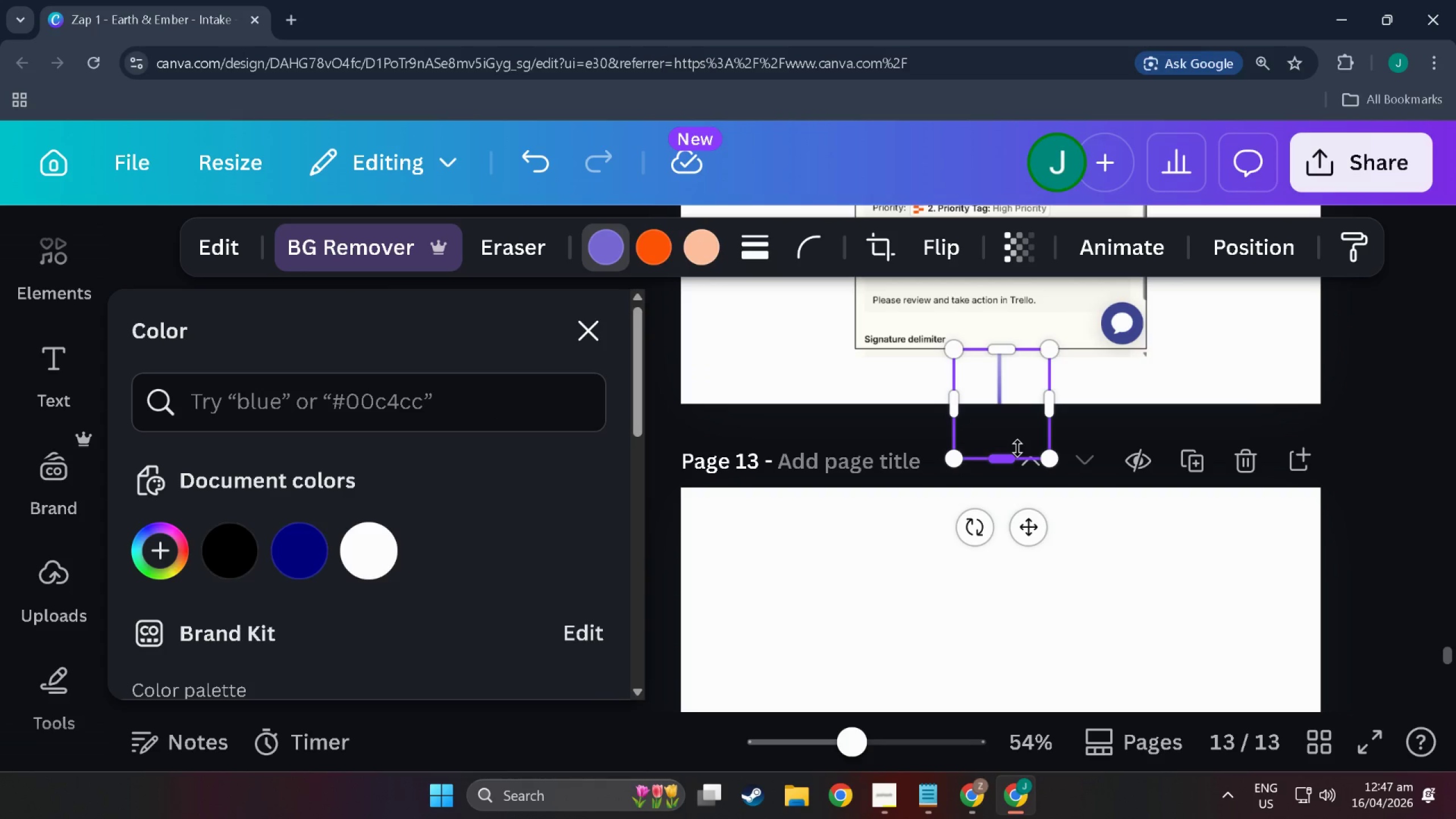 
scroll: coordinate [1023, 378], scroll_direction: up, amount: 3.0
 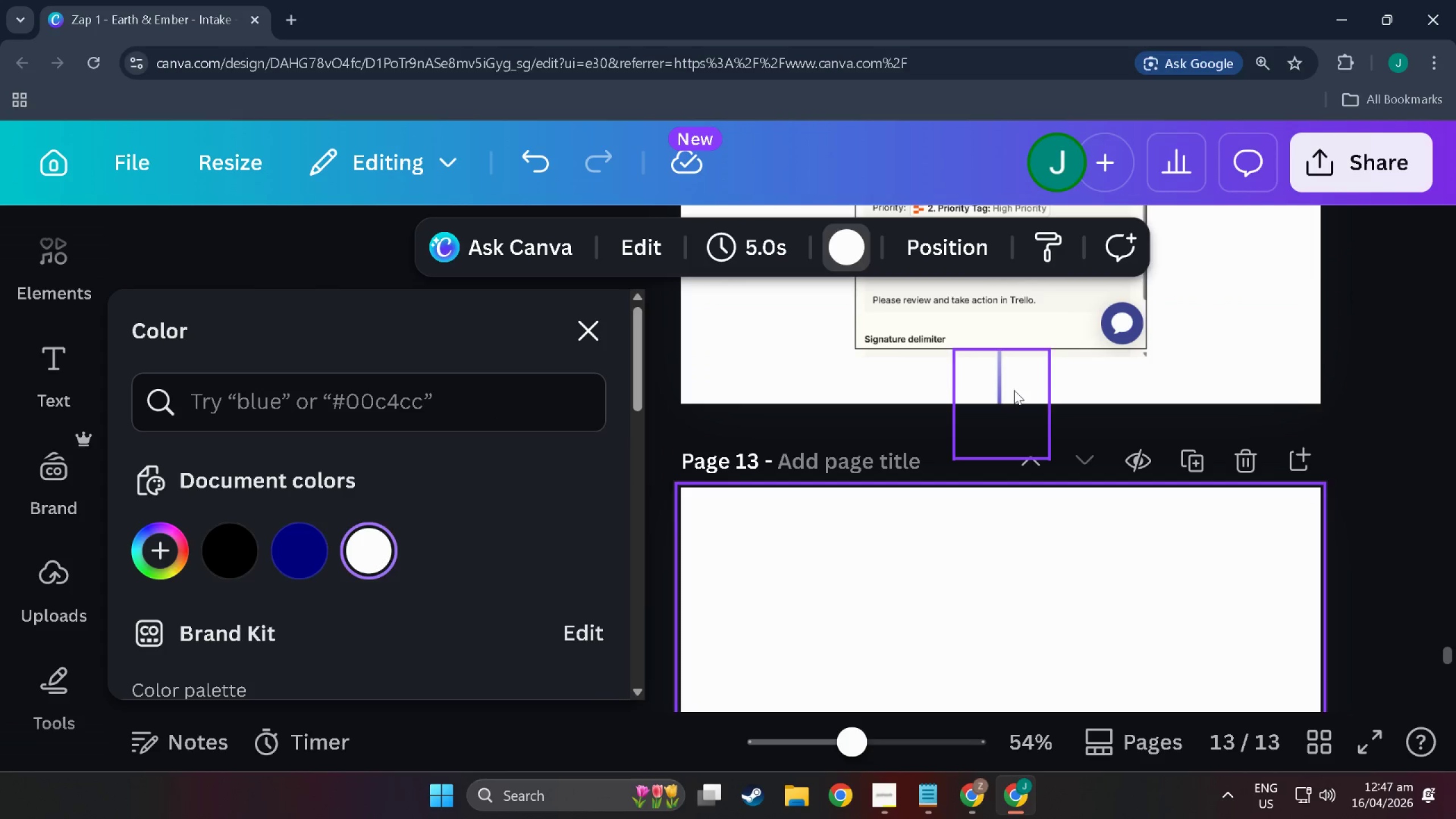 
key(Delete)
 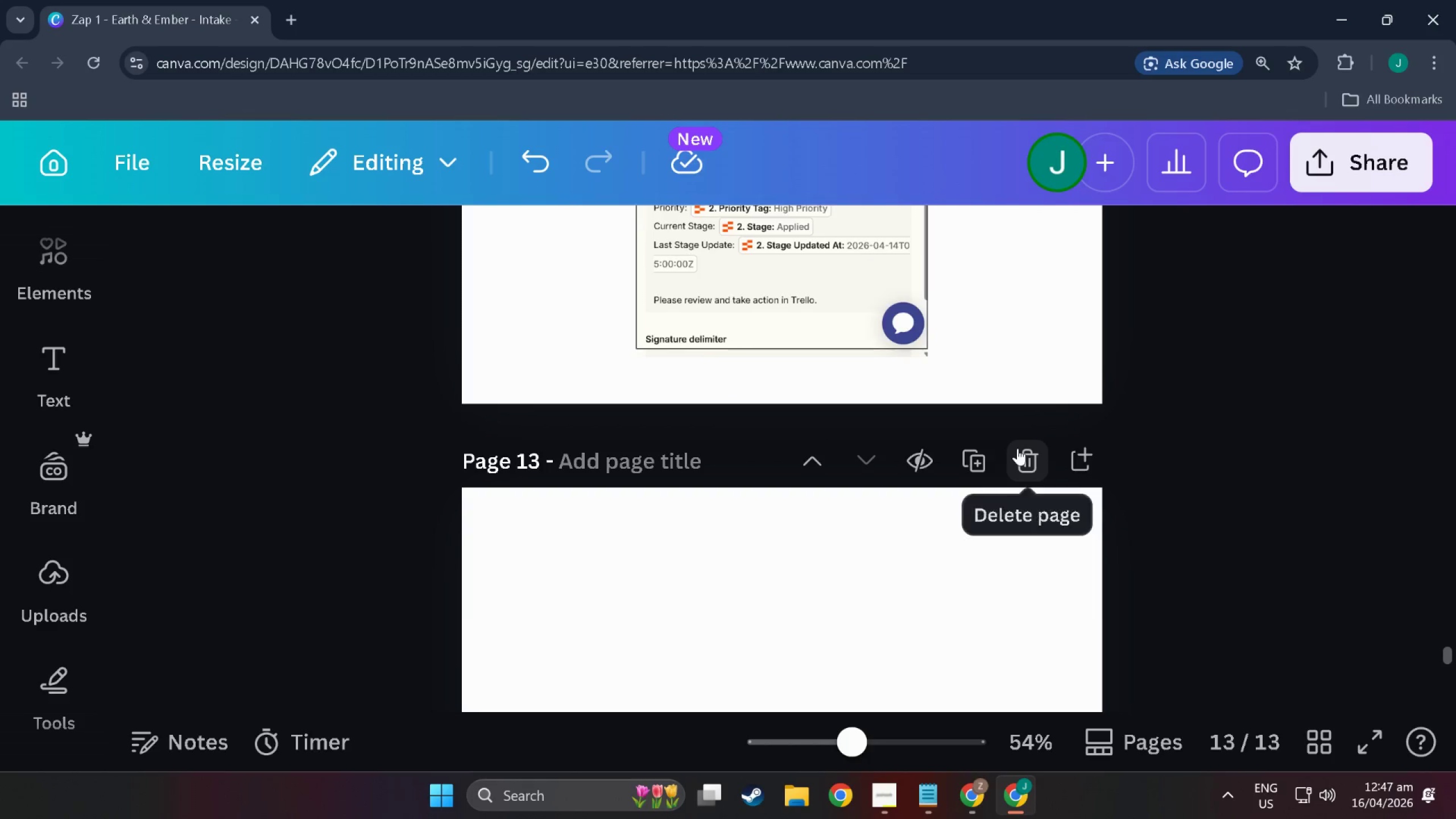 
key(Alt+Tab)
 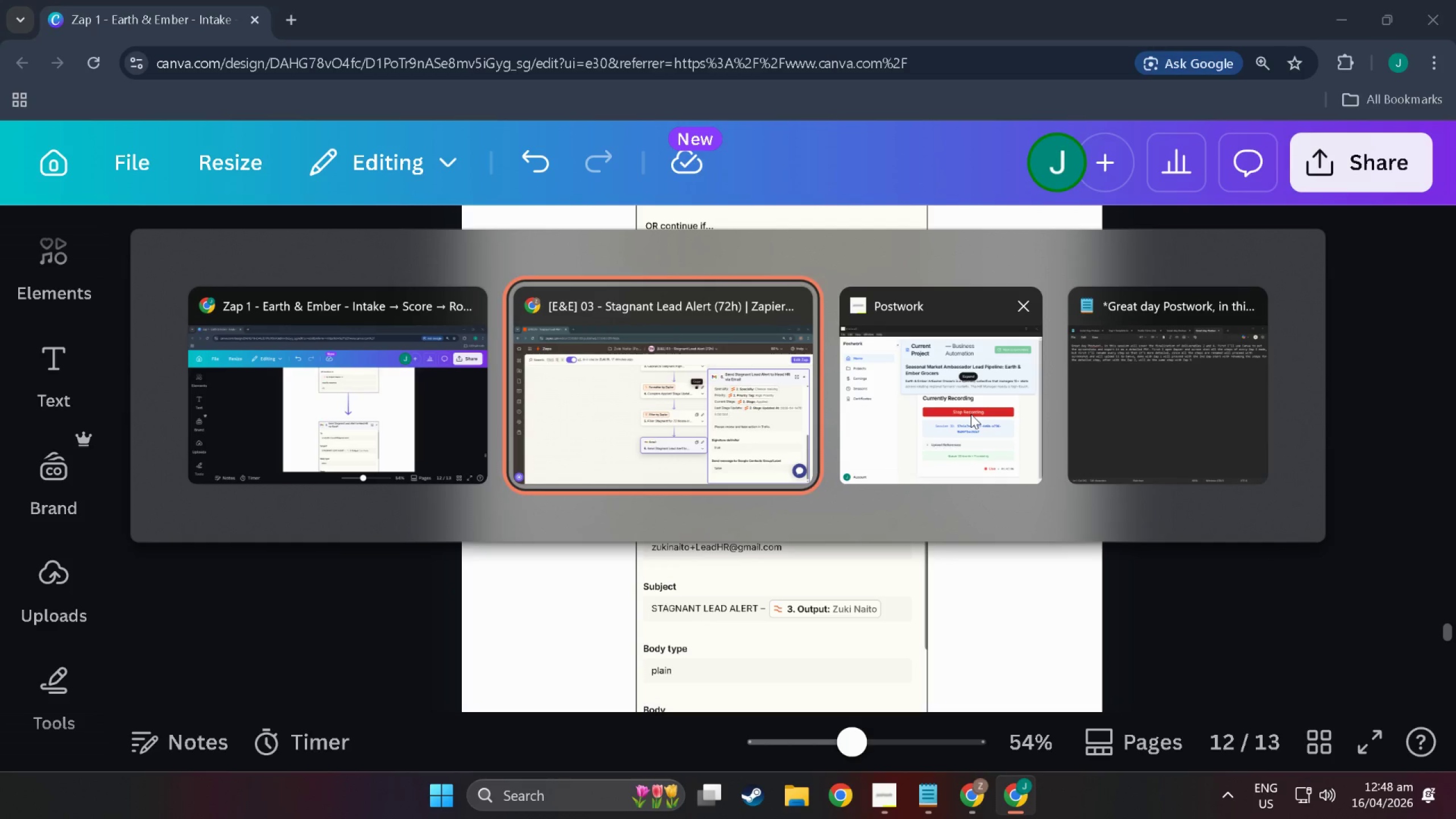 
scroll: coordinate [971, 415], scroll_direction: up, amount: 19.0
 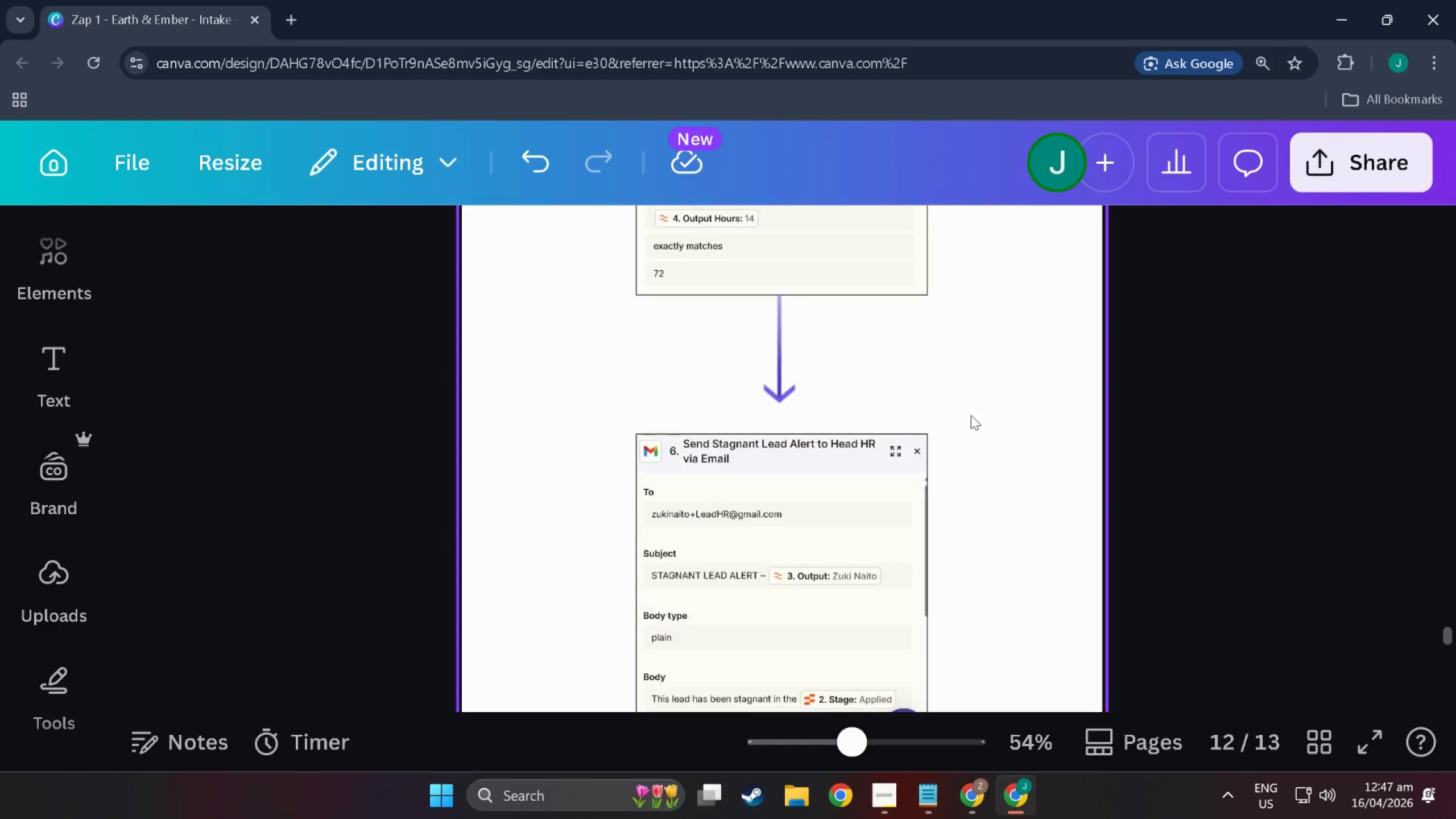 
key(Alt+Tab)
 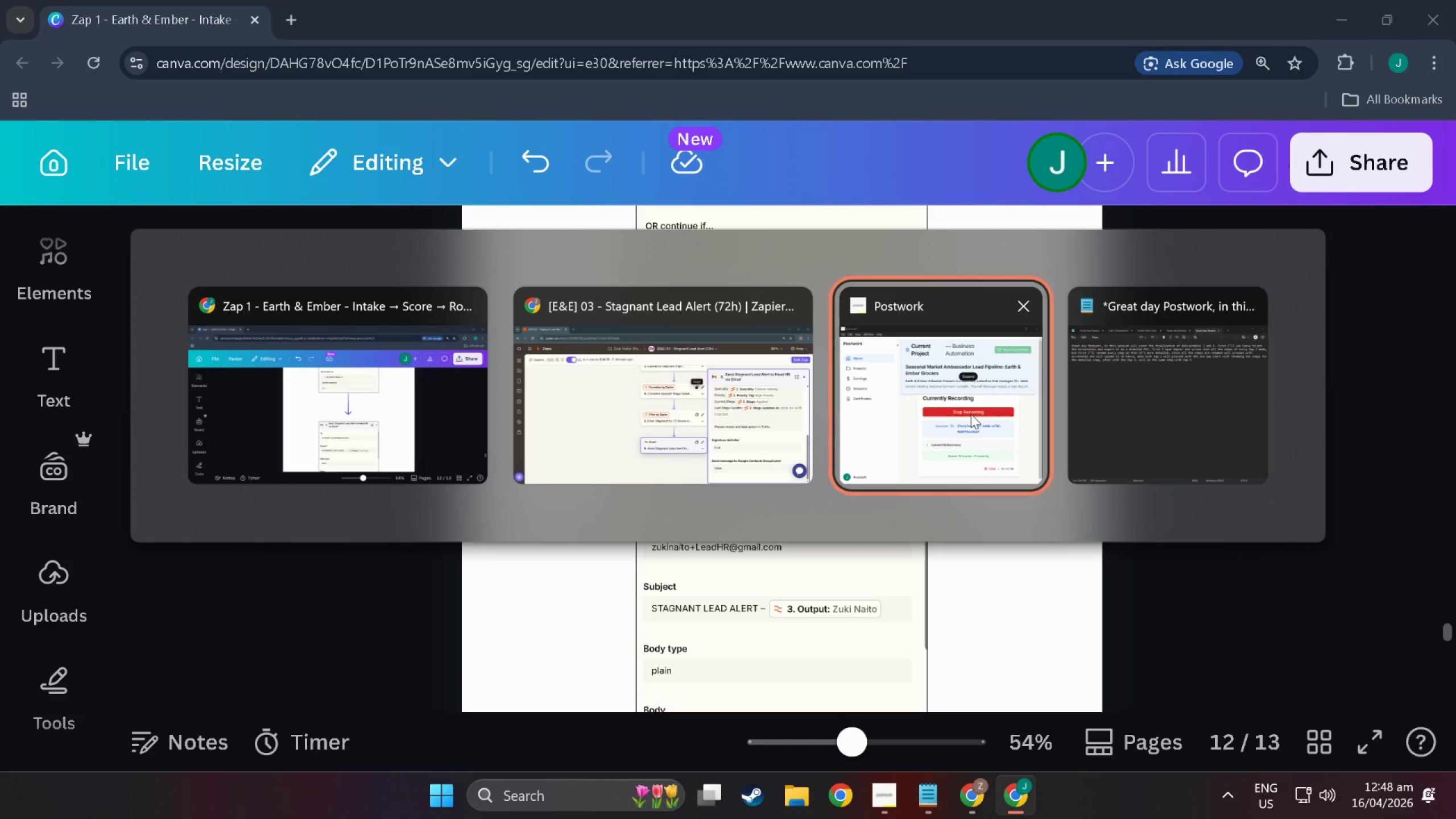 
key(Alt+Tab)
 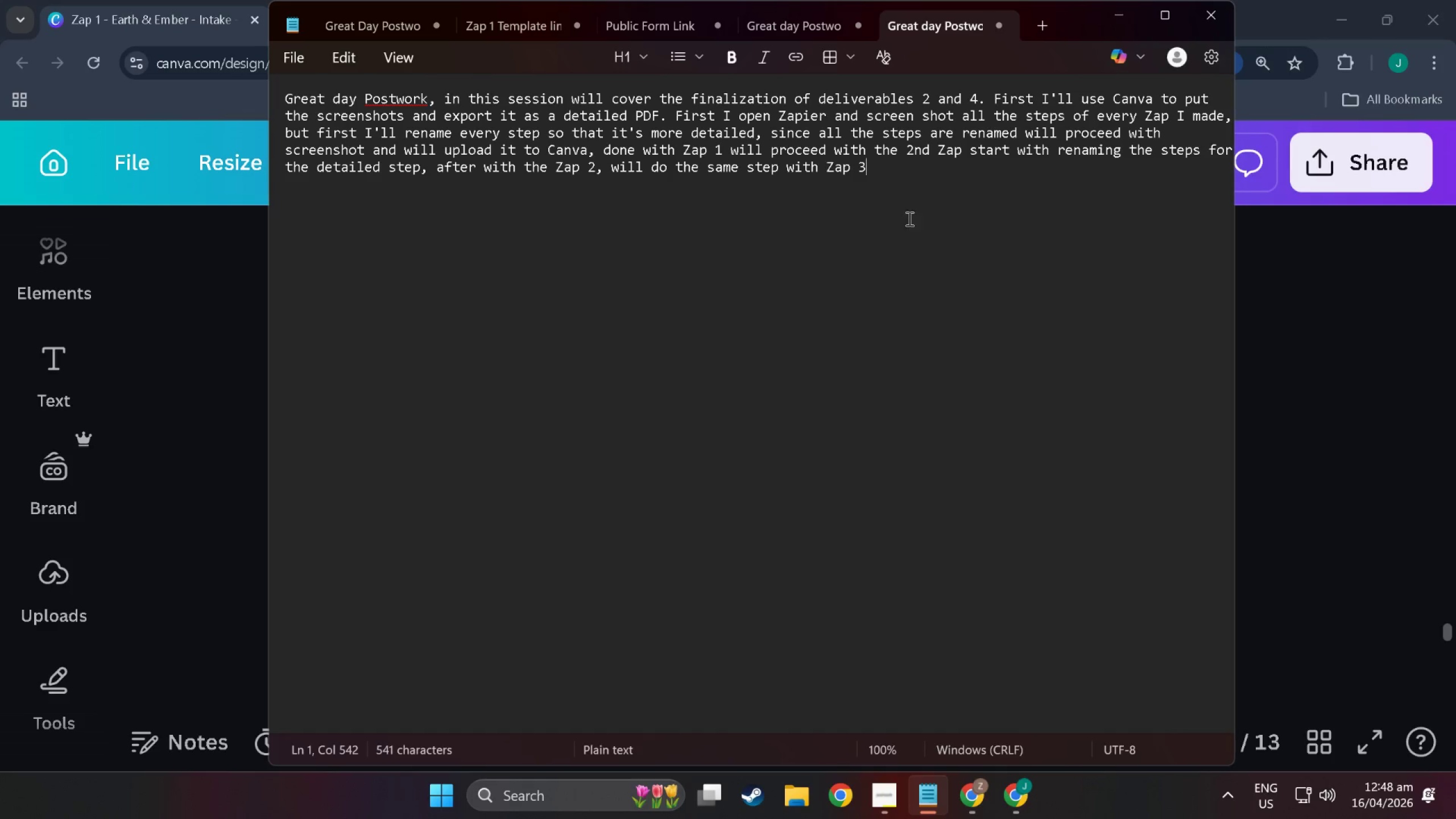 
left_click([921, 180])
 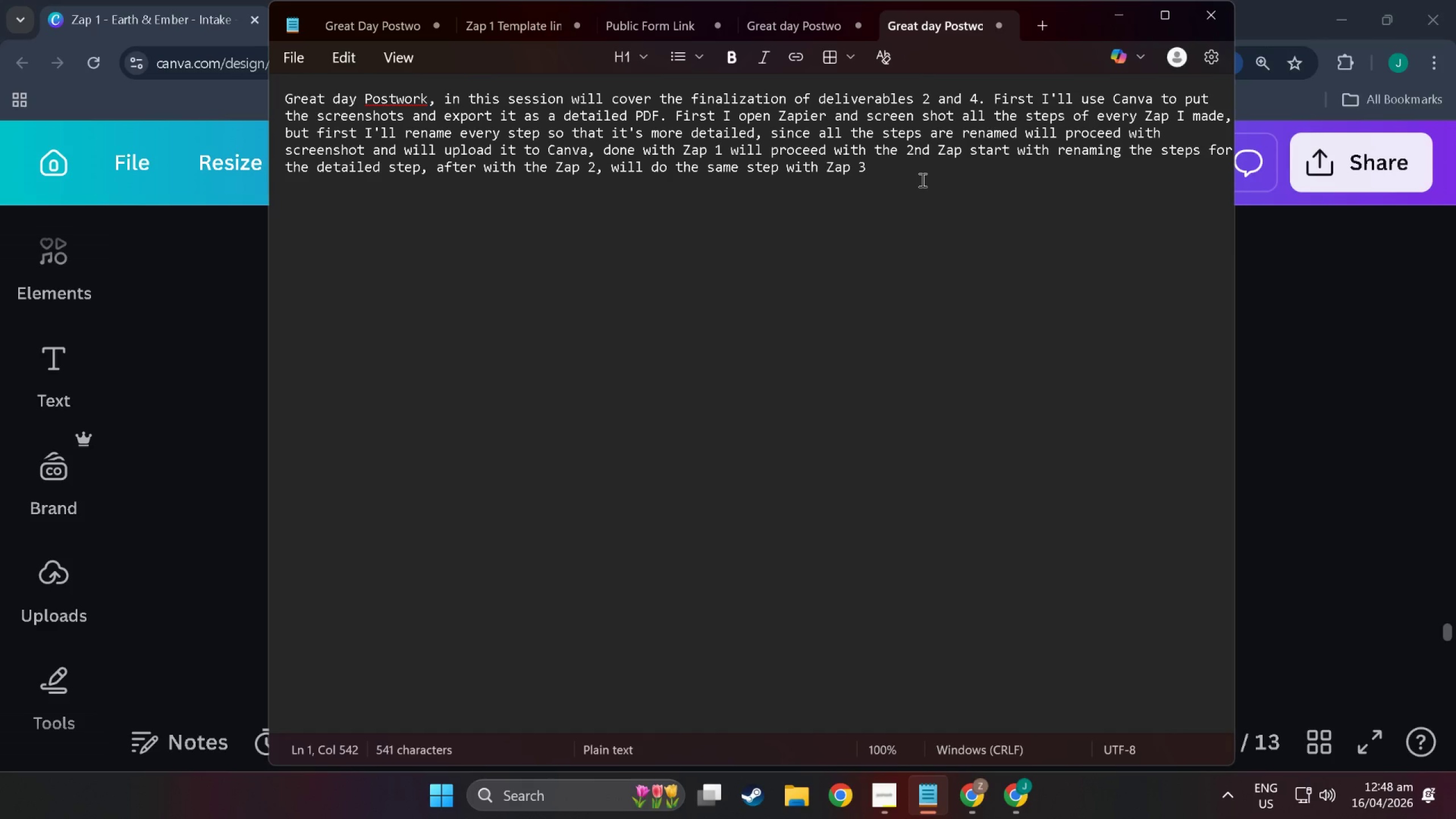 
type(, last Zap which is the automated card Mo)
key(Backspace)
key(Backspace)
type(movement zap  )
key(Backspace)
key(Backspace)
key(Backspace)
key(Backspace)
key(Backspace)
type(Zap ever)
key(Backspace)
key(Backspace)
key(Backspace)
key(Backspace)
key(Backspace)
key(Backspace)
key(Backspace)
key(Backspace)
type(card )
key(Backspace)
key(Backspace)
key(Backspace)
key(Backspace)
key(Backspace)
type(Zap that trigger)
 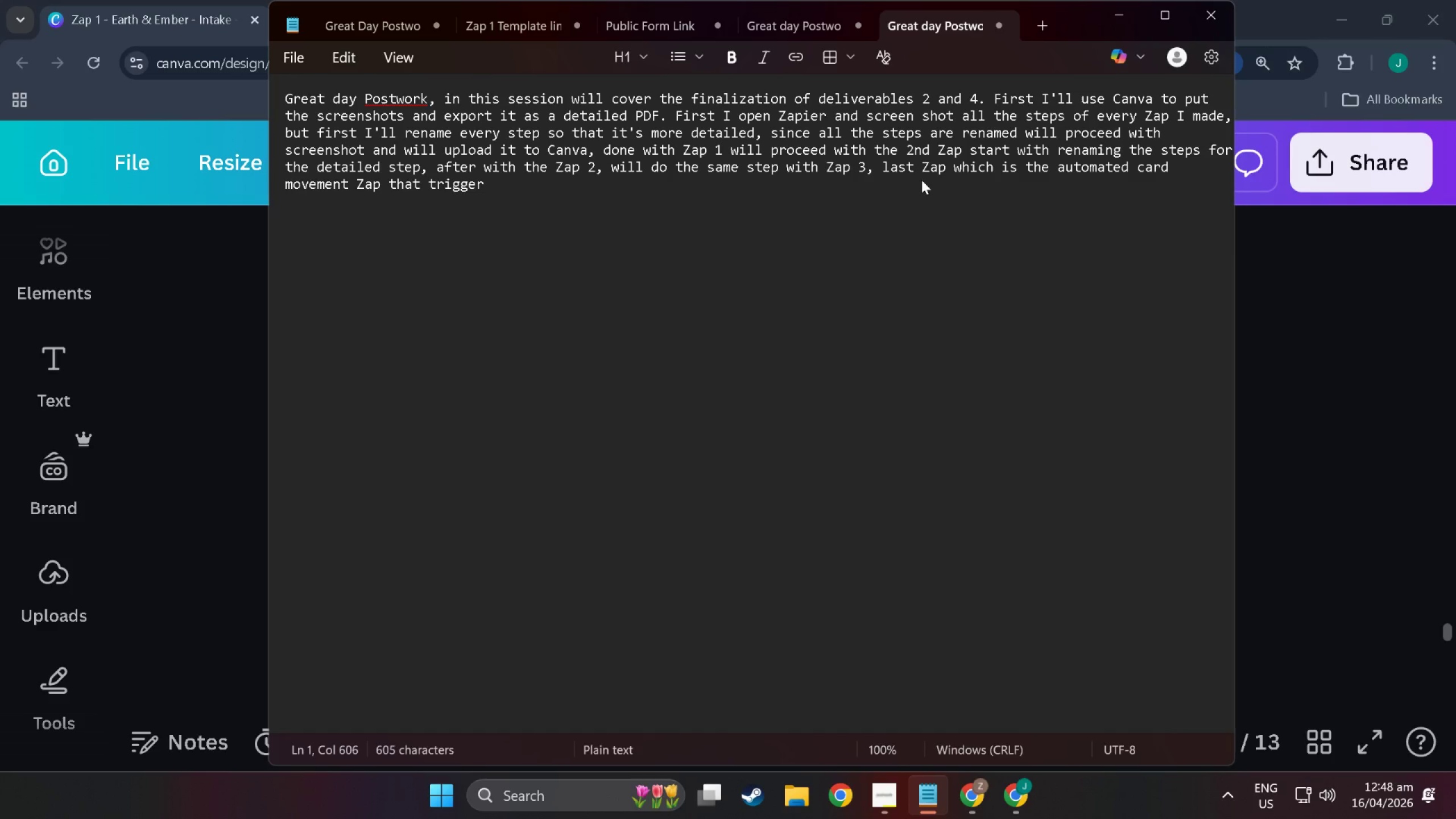 
type( from updated record)
key(Backspace)
key(Backspace)
key(Backspace)
key(Backspace)
key(Backspace)
key(Backspace)
key(Backspace)
key(Backspace)
key(Backspace)
key(Backspace)
key(Backspace)
key(Backspace)
type(every update witgh )
key(Backspace)
key(Backspace)
key(Backspace)
type(h the s)
key(Backspace)
type(stage)
 